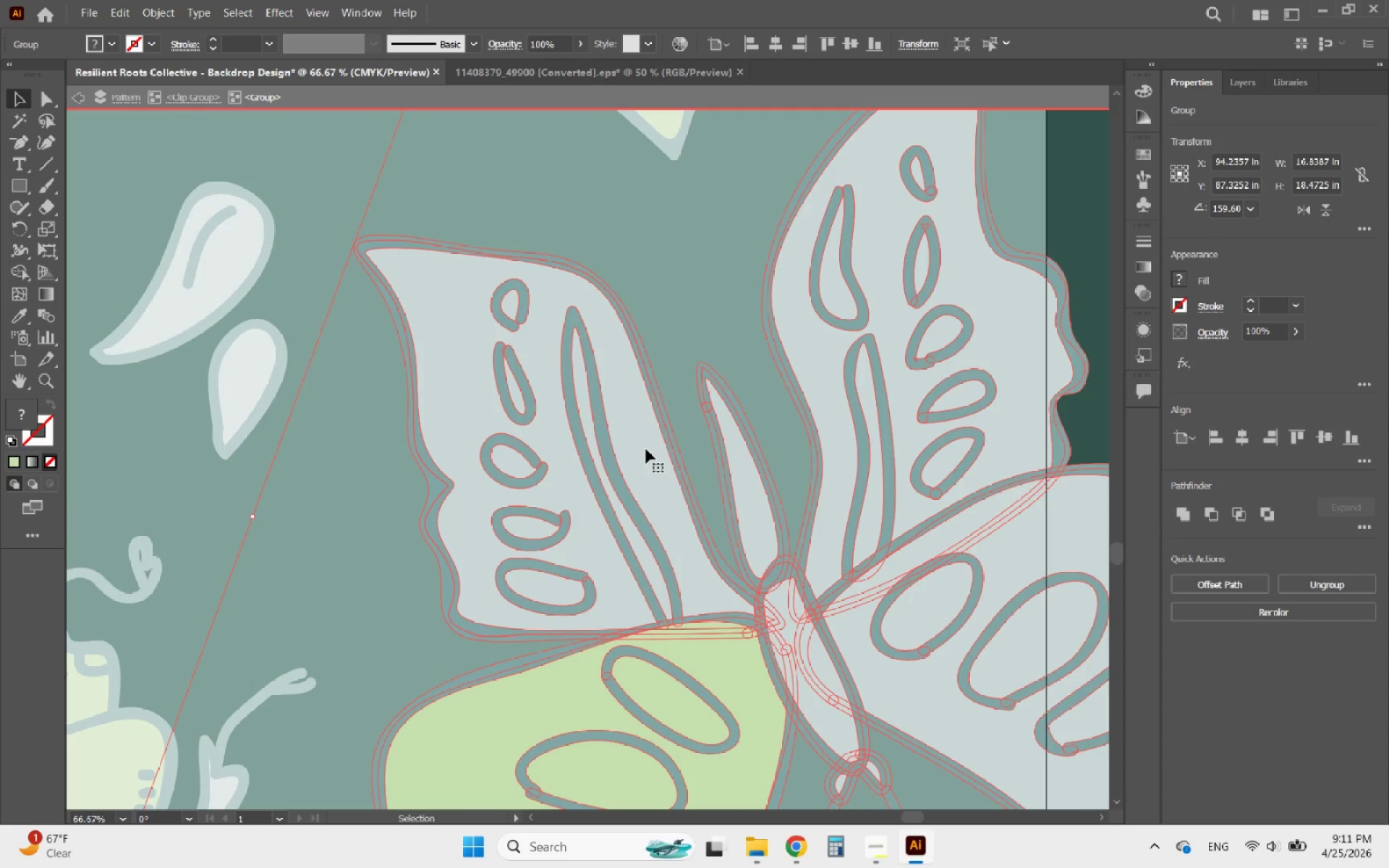 
triple_click([646, 449])
 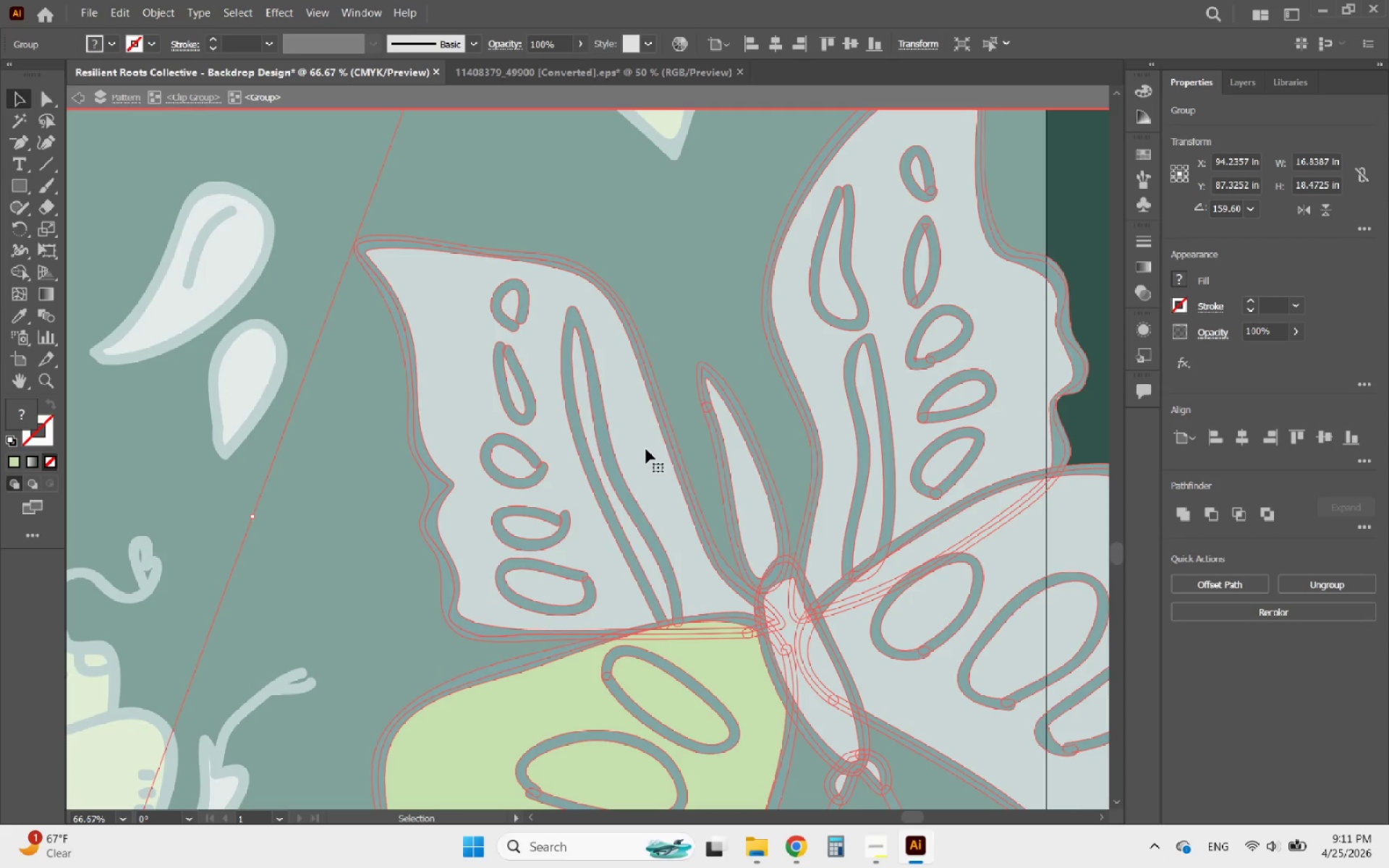 
triple_click([646, 449])
 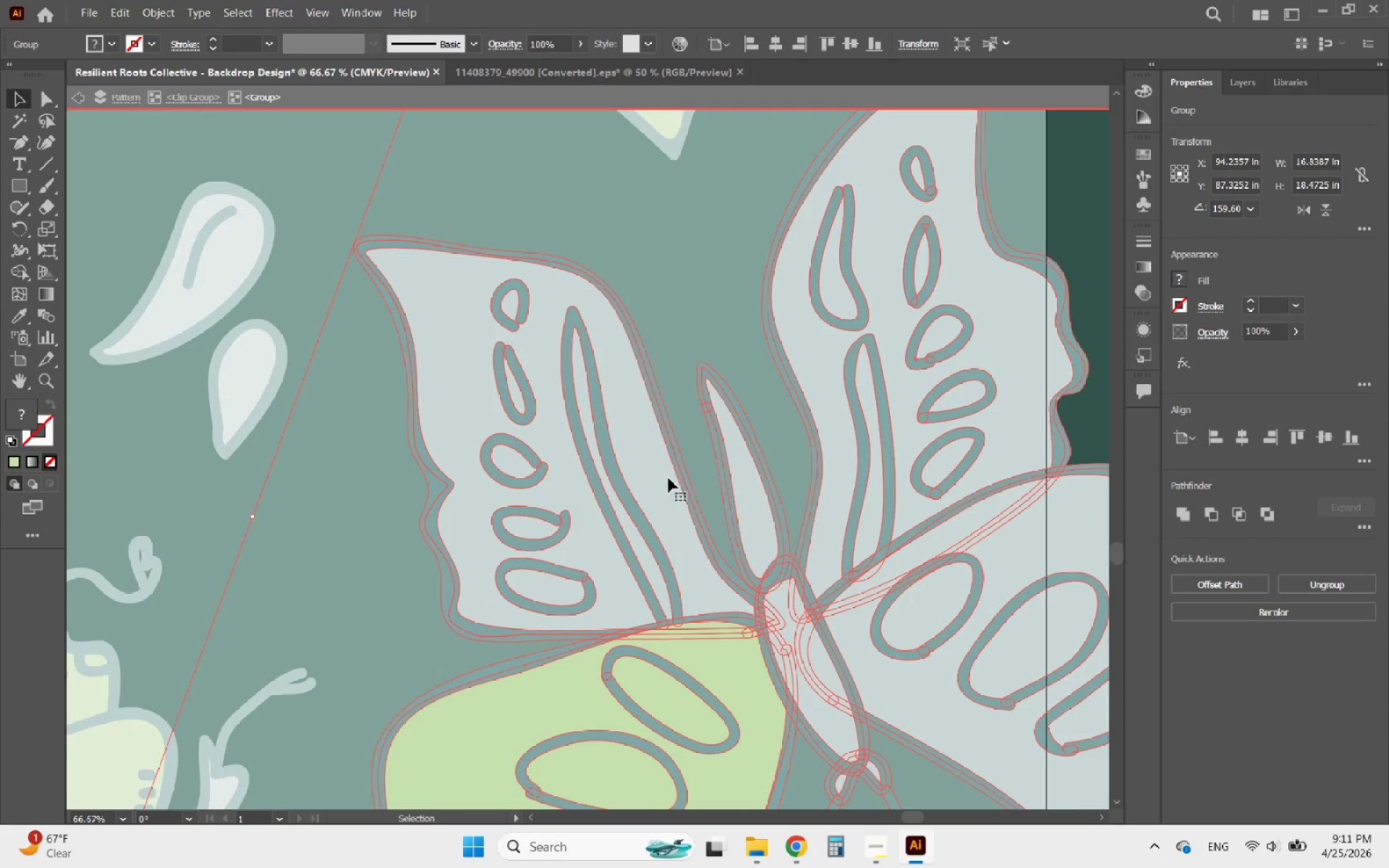 
triple_click([671, 483])
 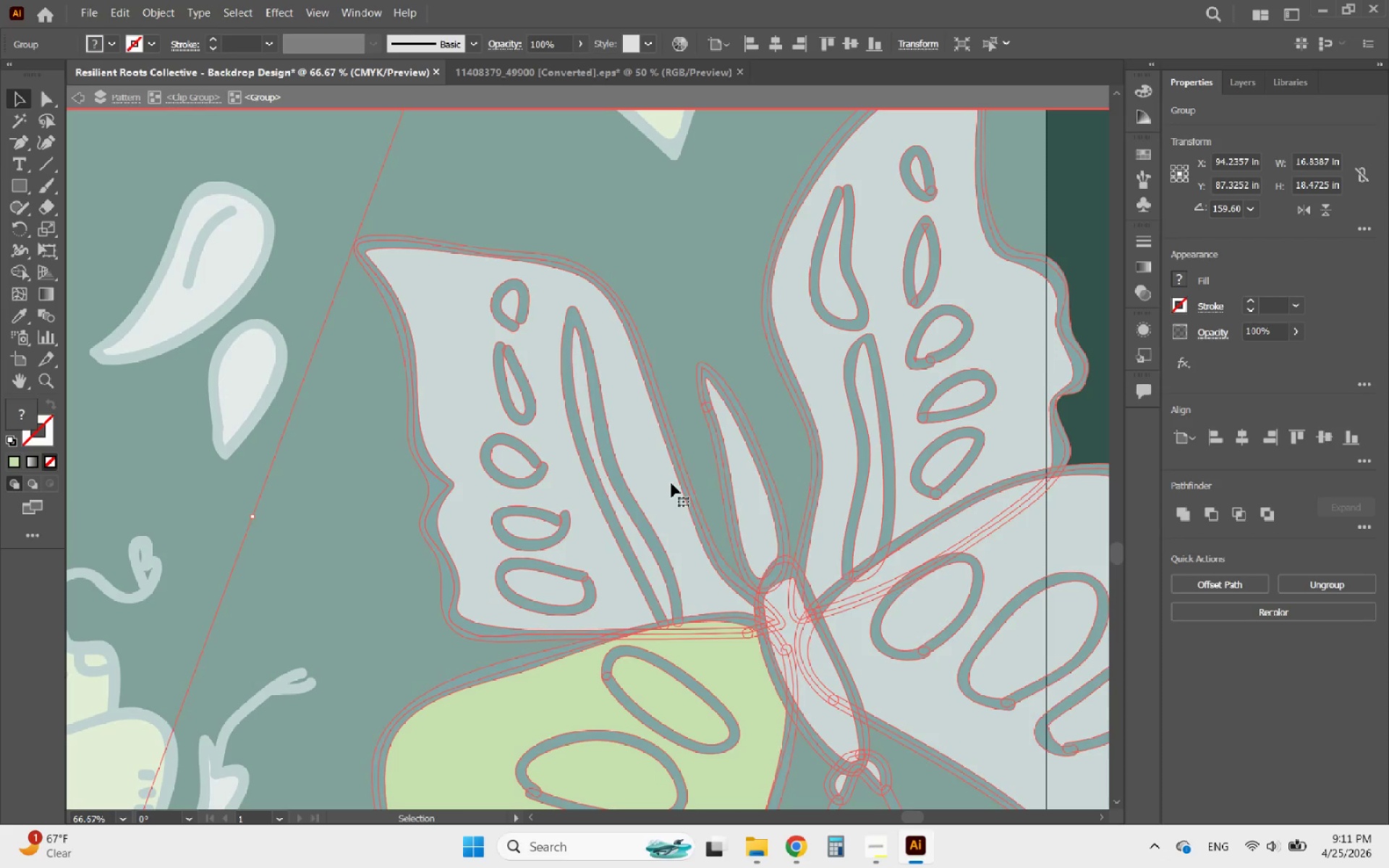 
triple_click([671, 483])
 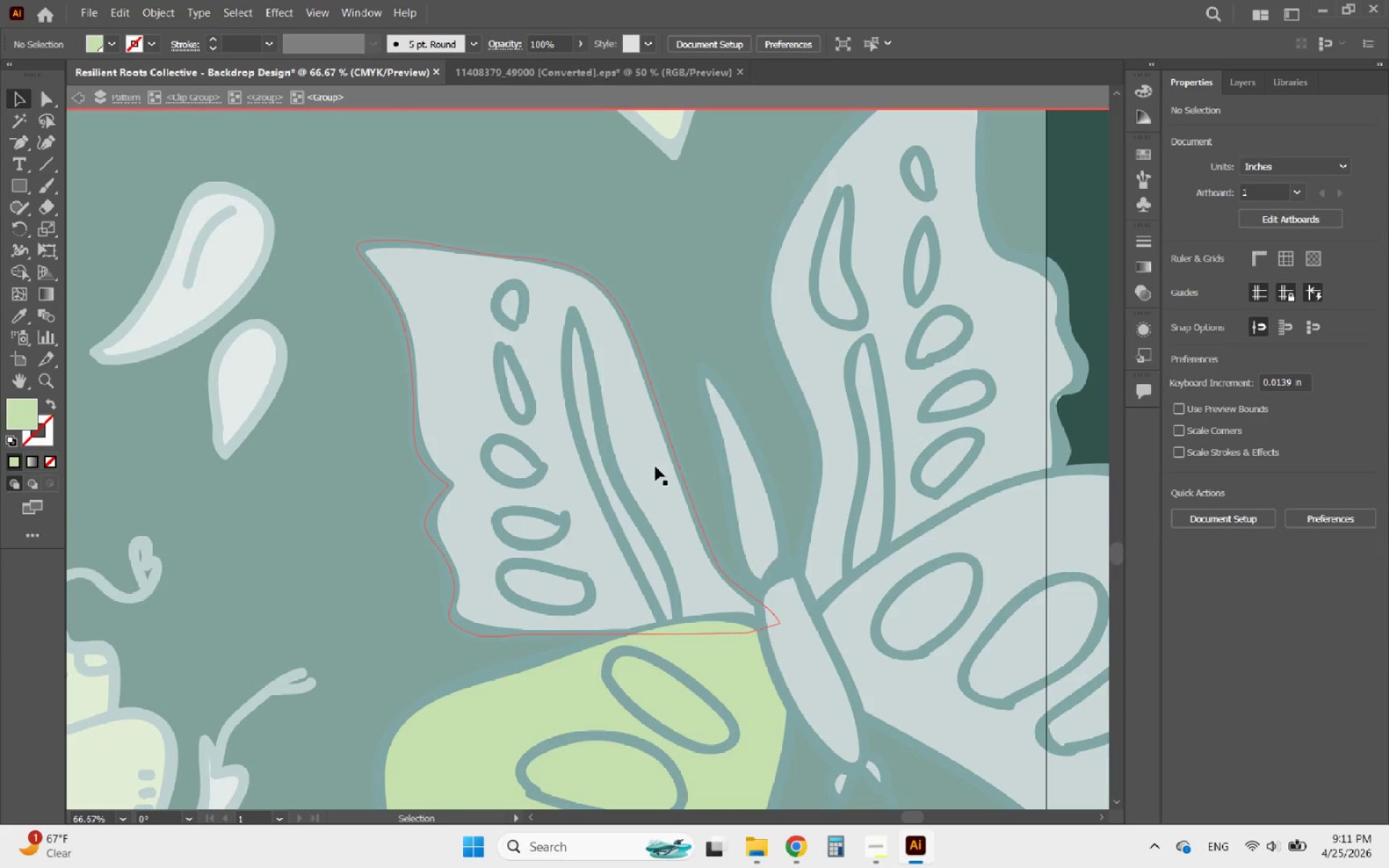 
triple_click([654, 463])
 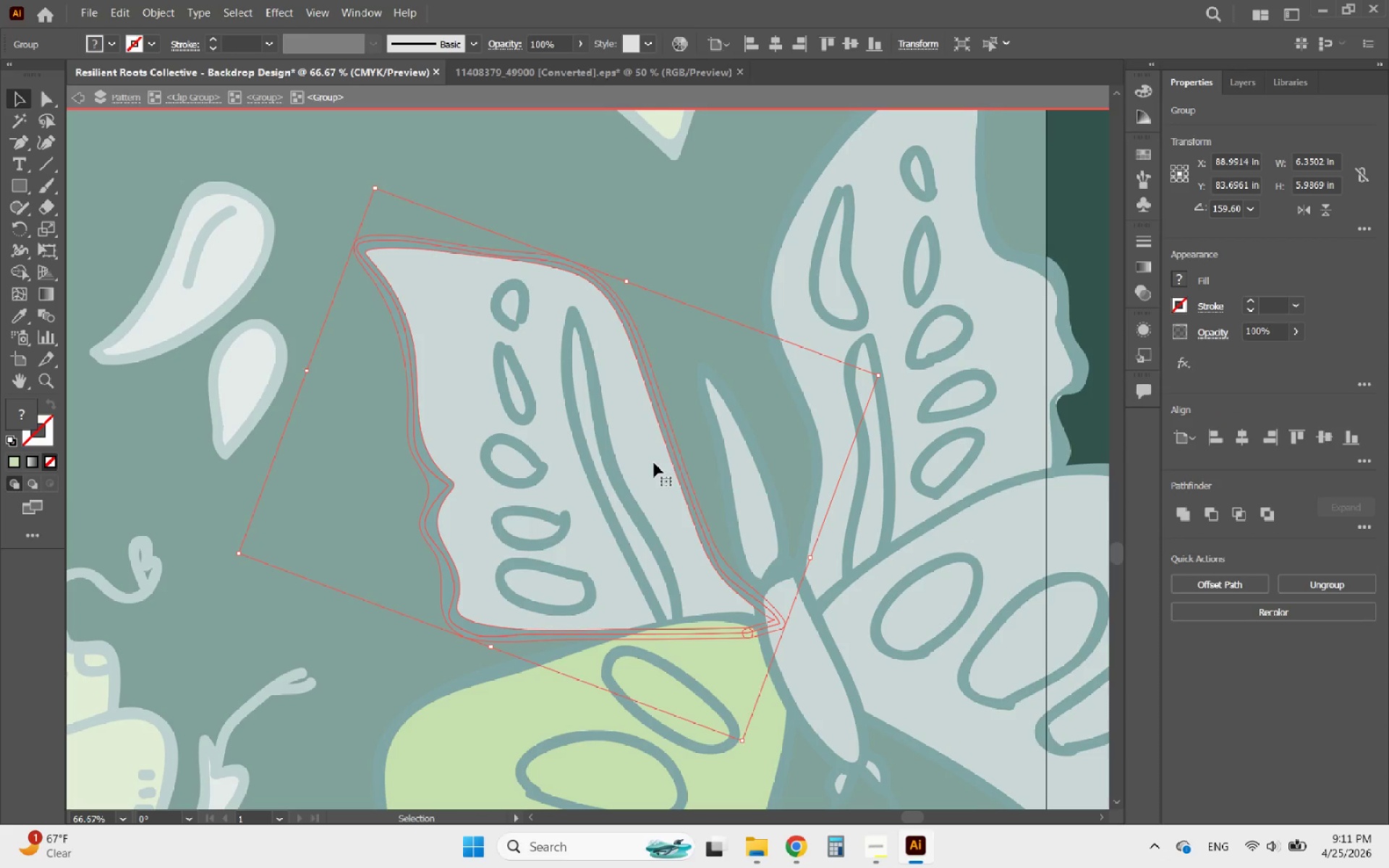 
double_click([654, 463])
 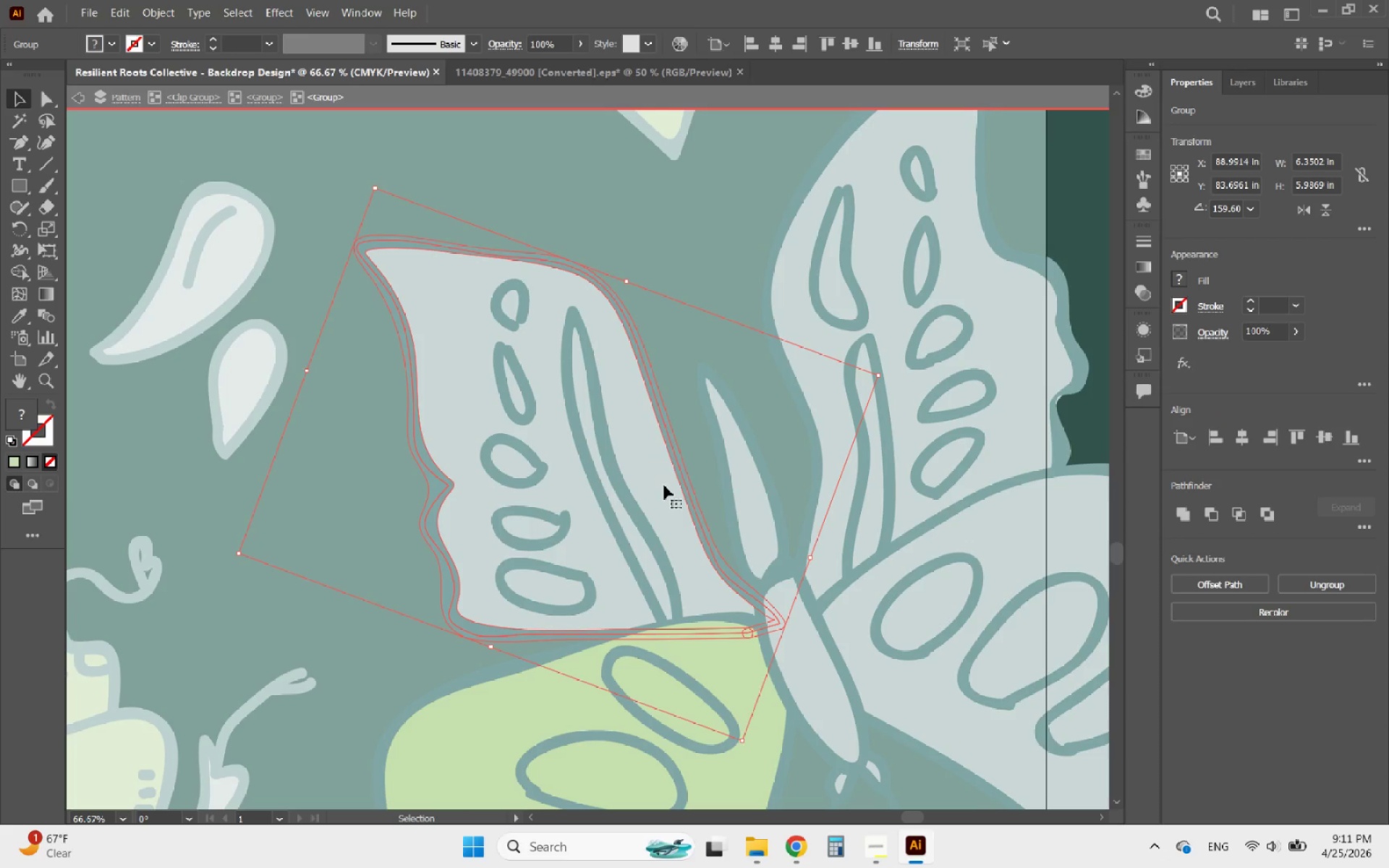 
triple_click([664, 485])
 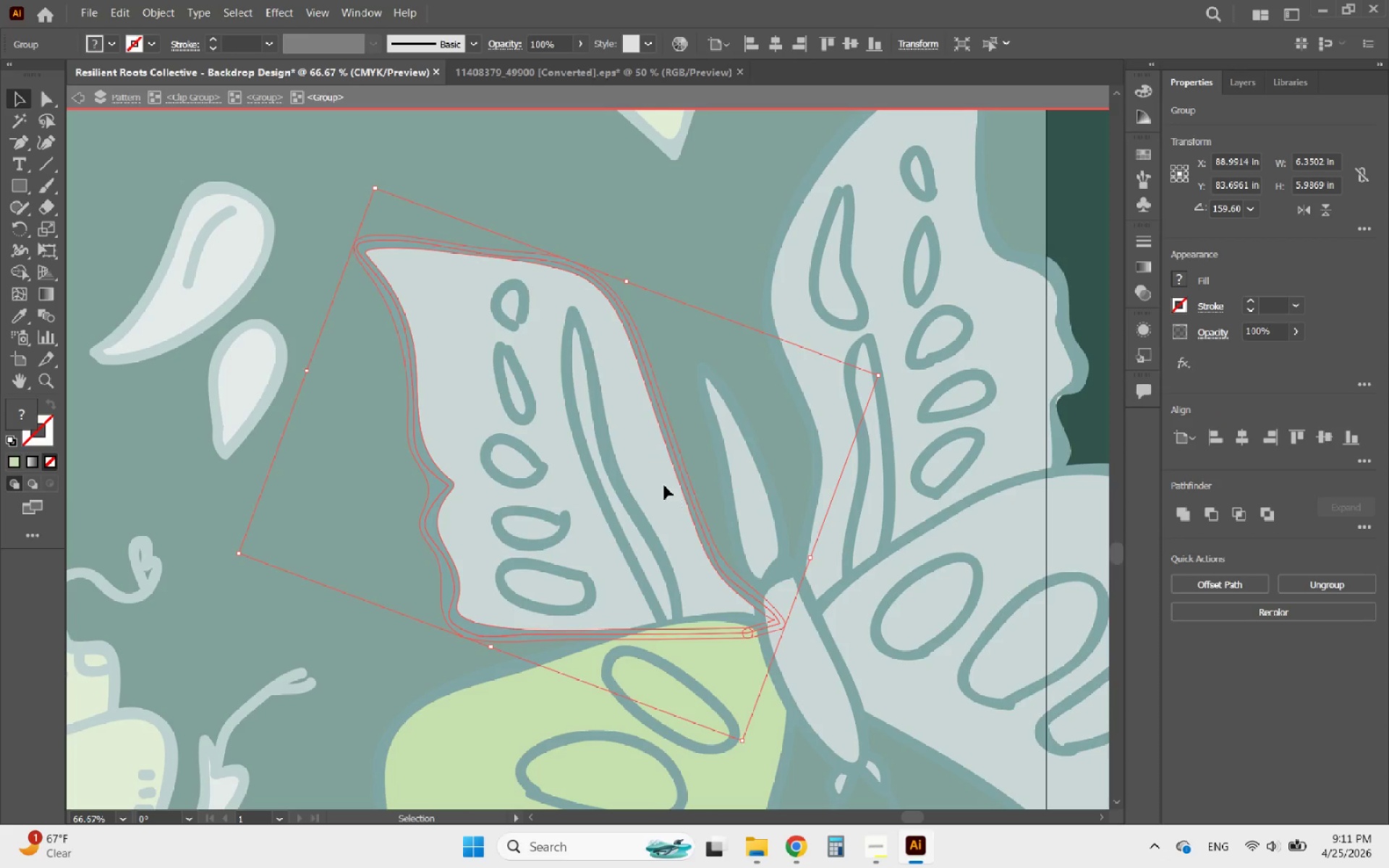 
triple_click([664, 485])
 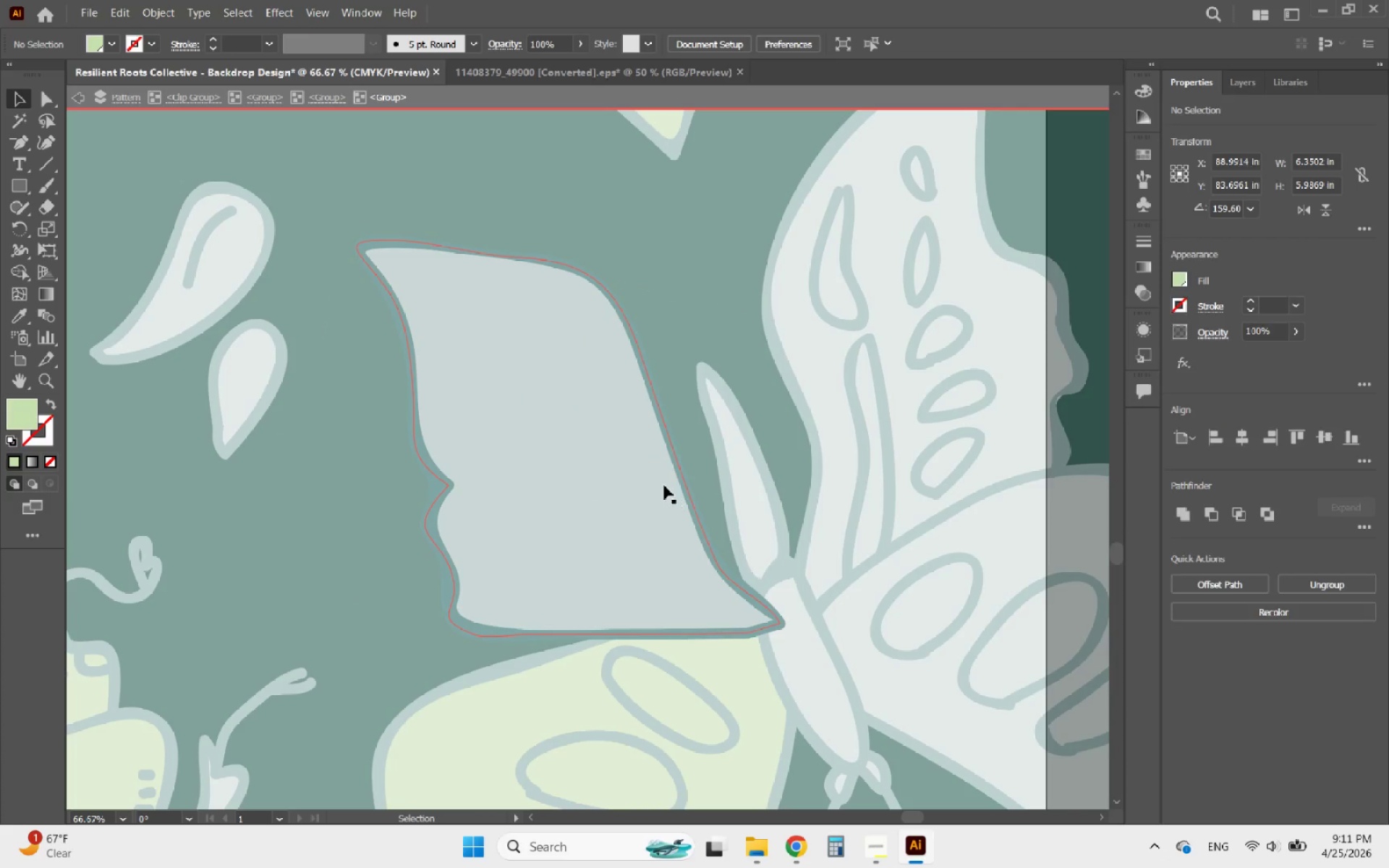 
triple_click([664, 485])
 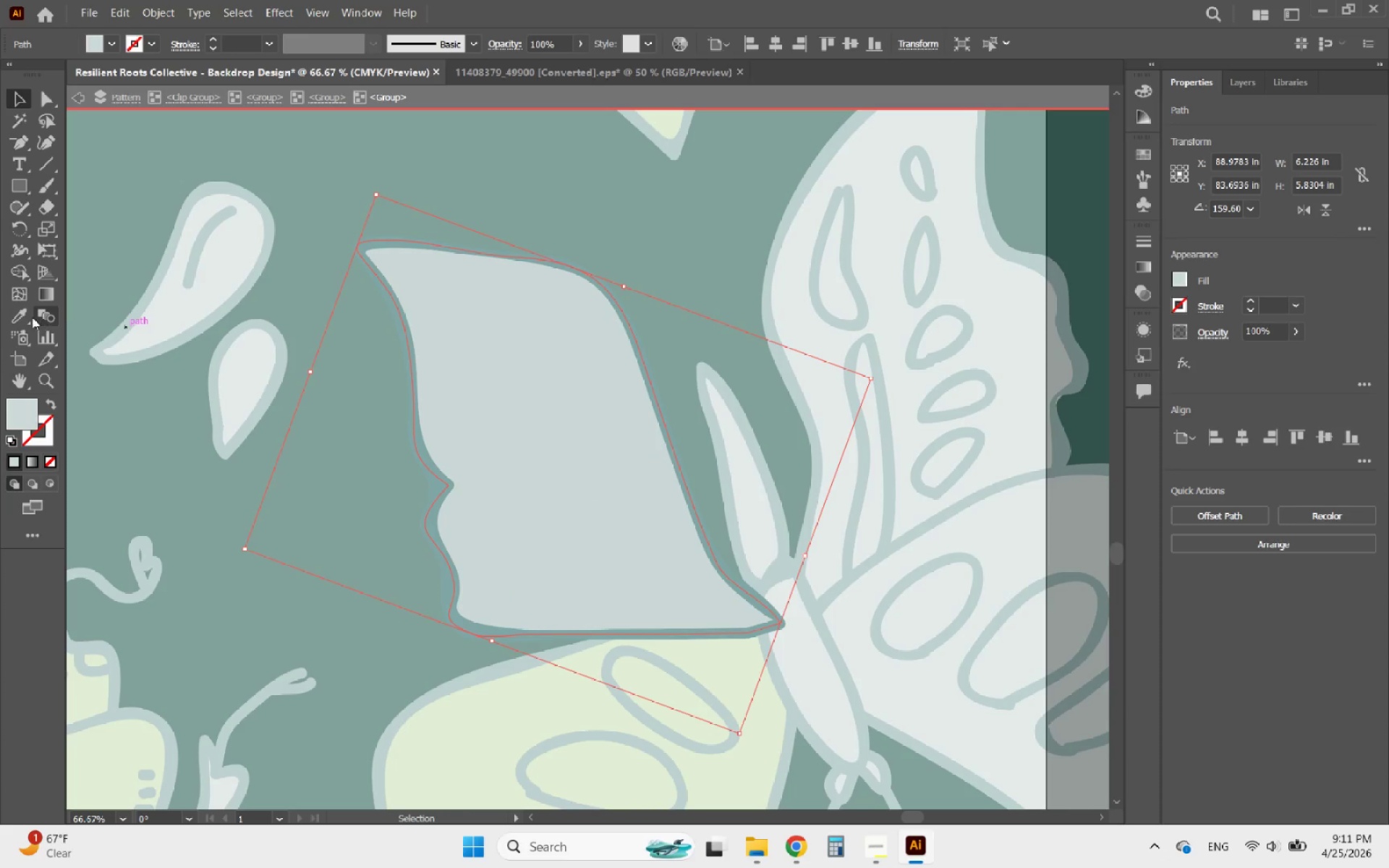 
left_click([24, 316])
 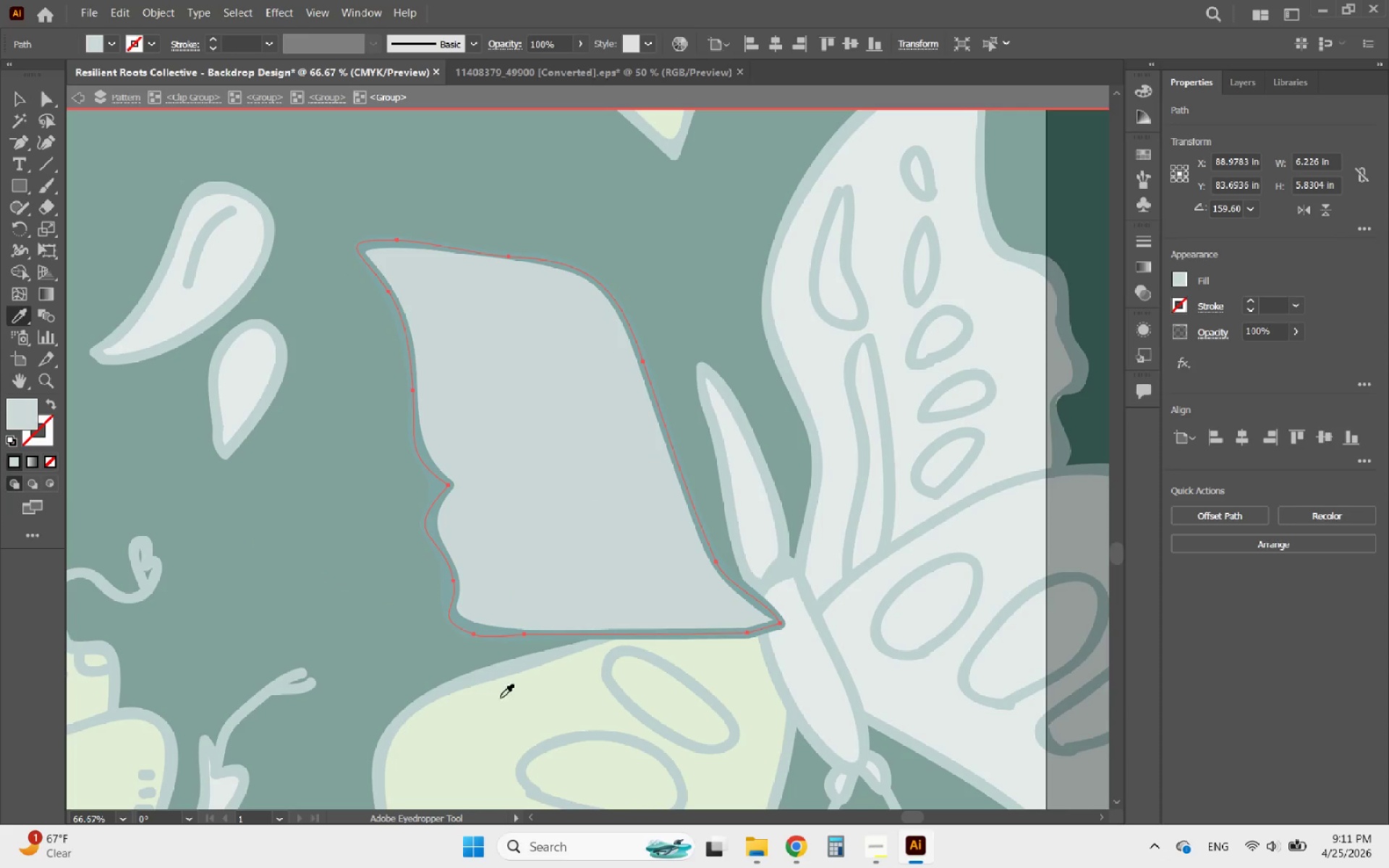 
left_click([508, 720])
 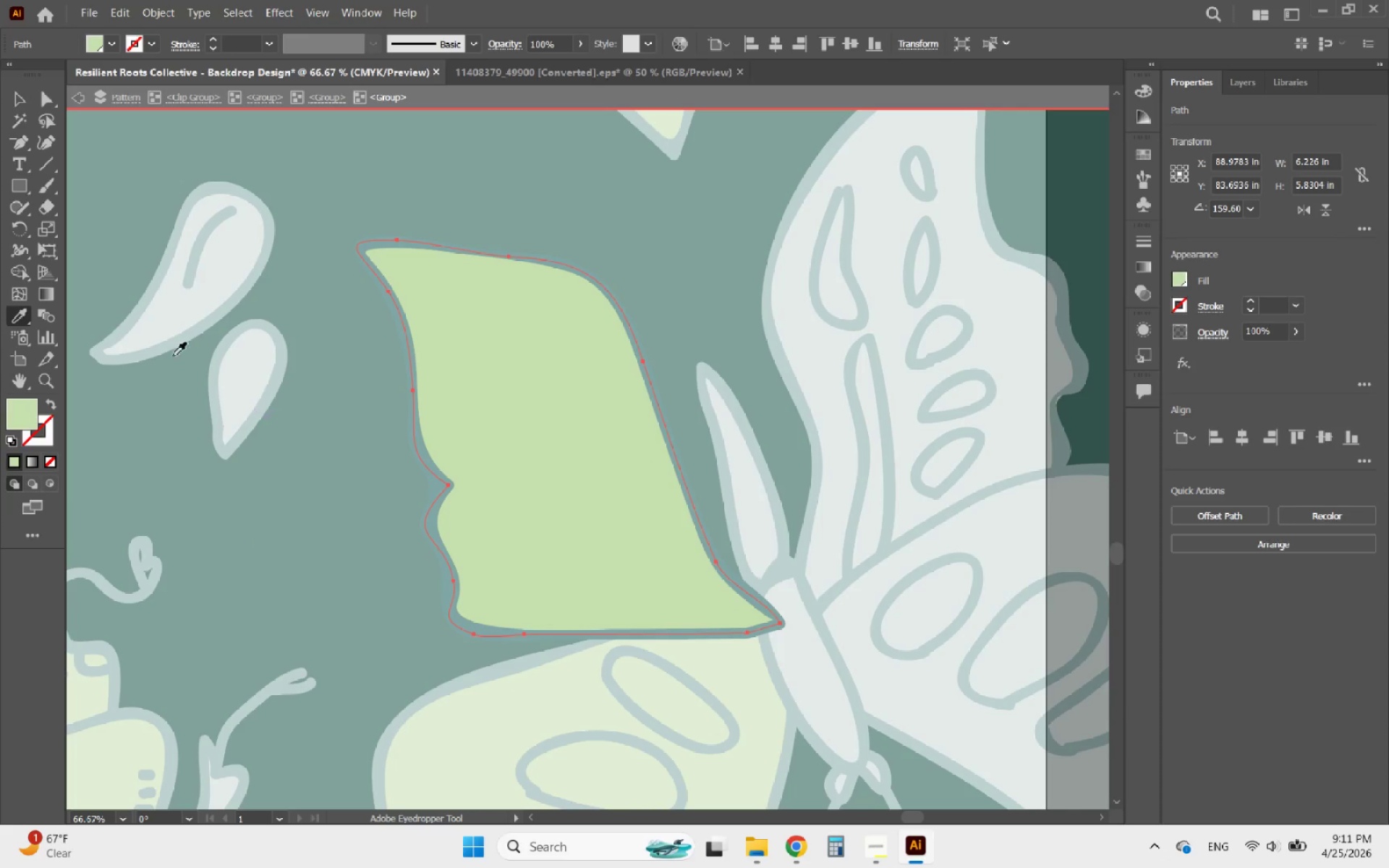 
left_click([23, 98])
 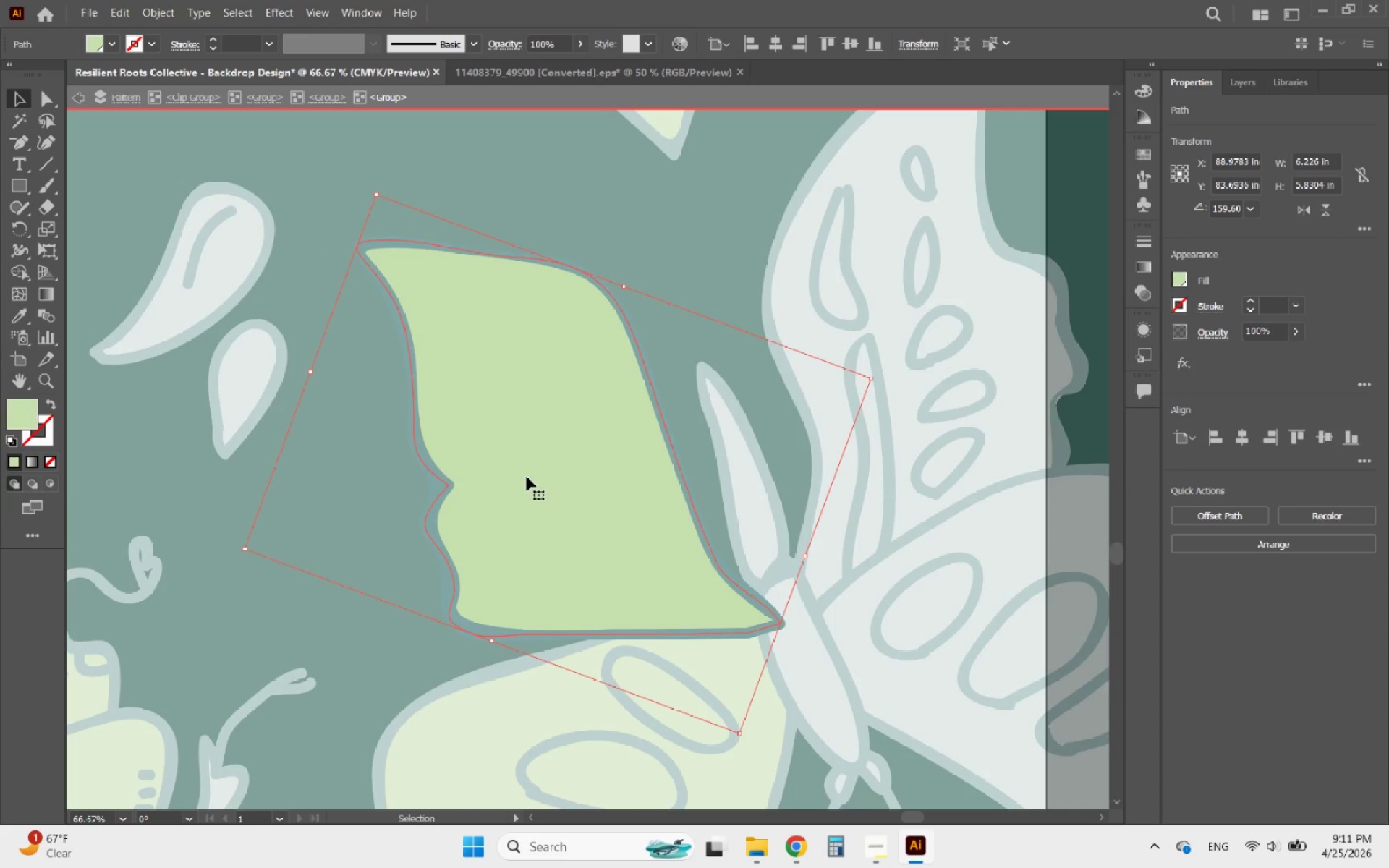 
hold_key(key=AltLeft, duration=0.62)
scroll: coordinate [765, 463], scroll_direction: down, amount: 2.0
 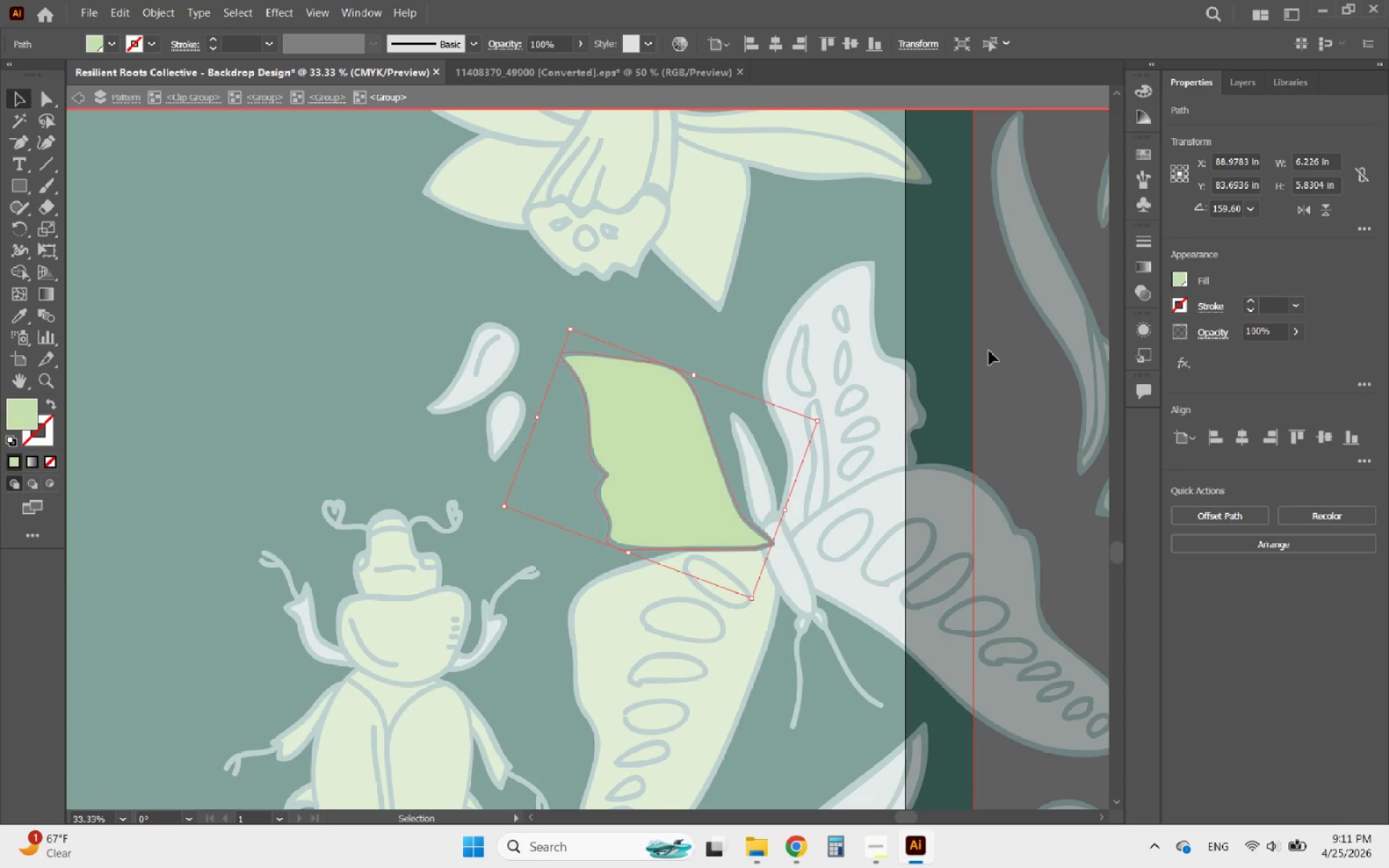 
double_click([989, 351])
 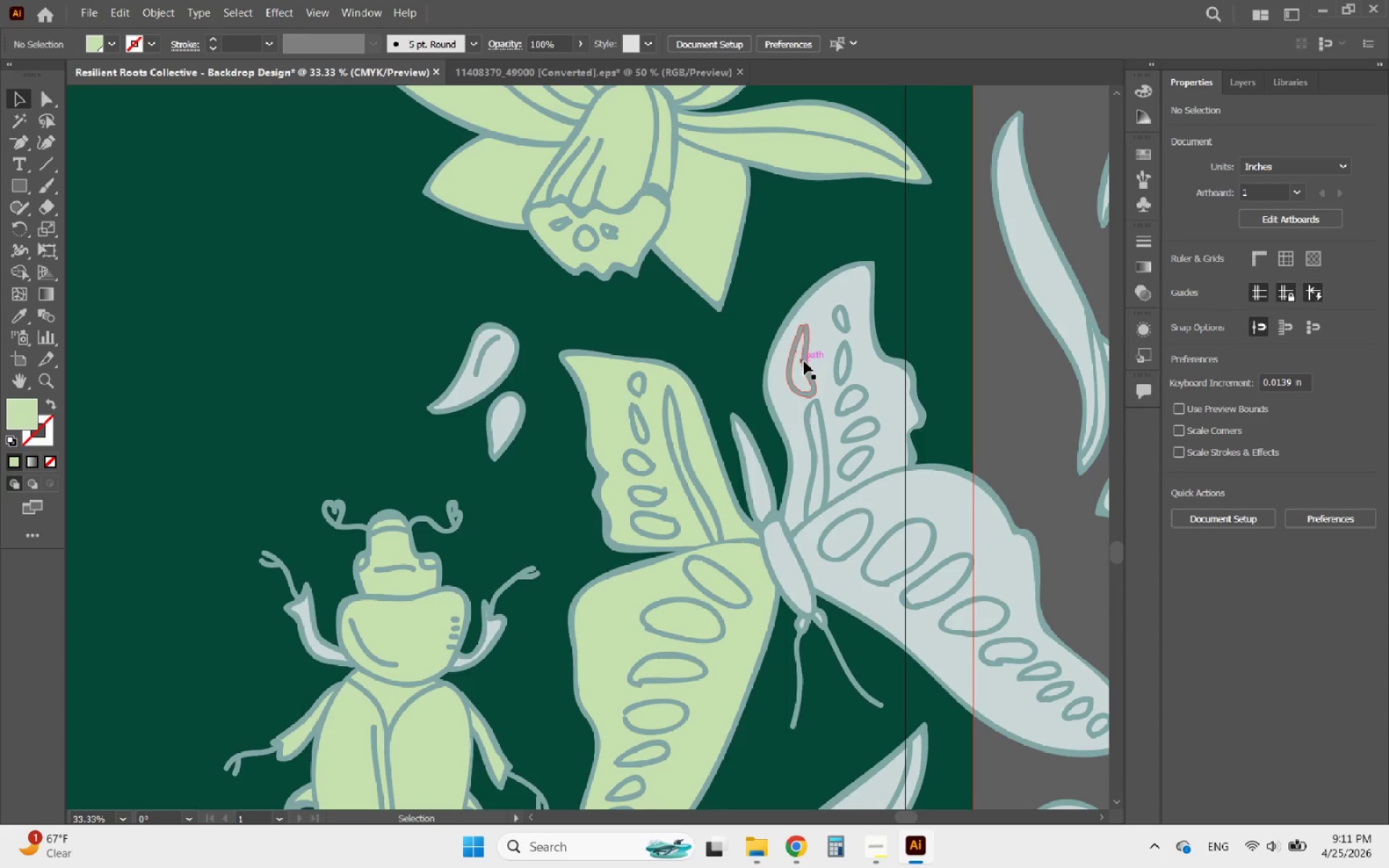 
hold_key(key=AltLeft, duration=0.45)
scroll: coordinate [772, 479], scroll_direction: up, amount: 2.0
 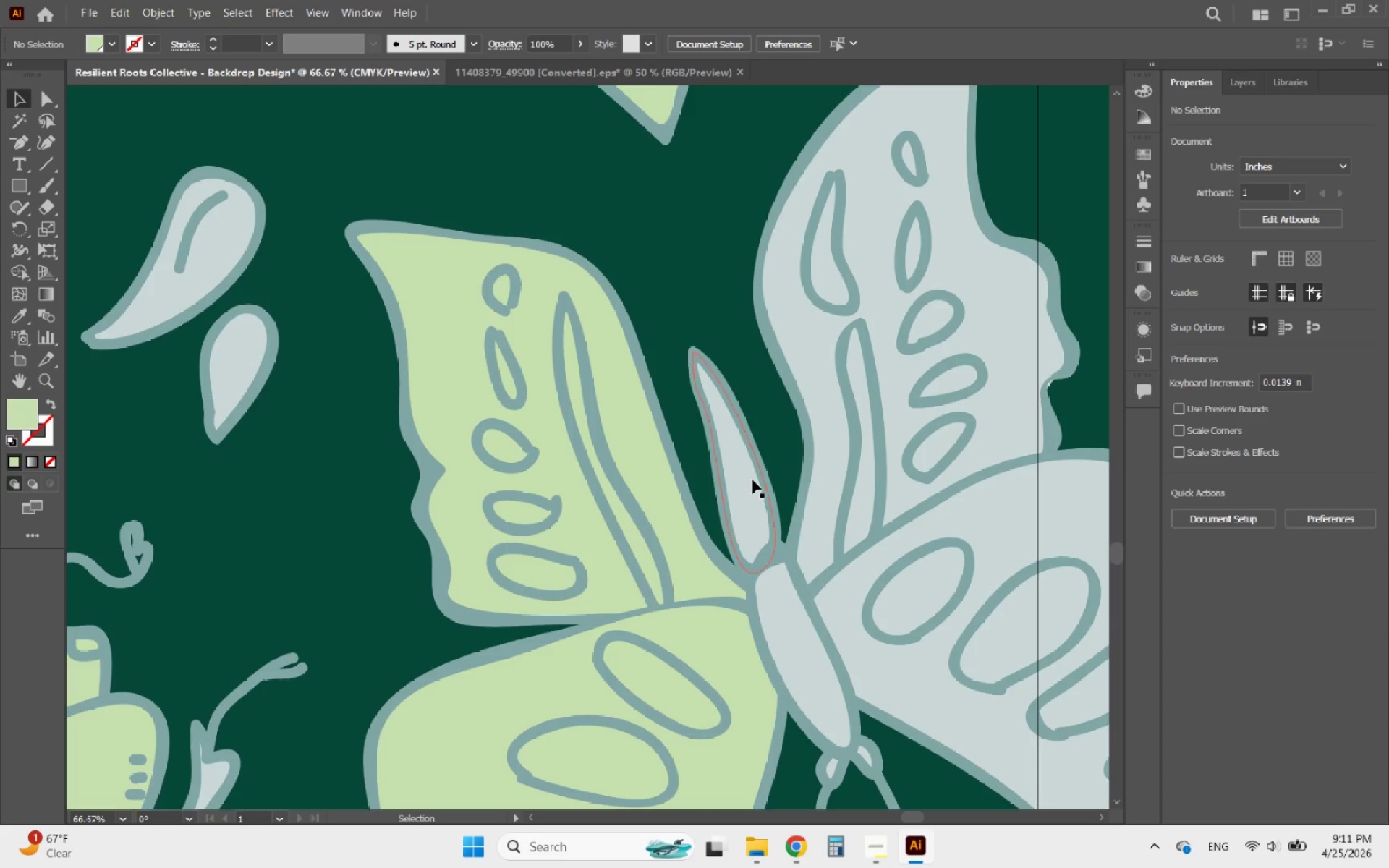 
double_click([752, 480])
 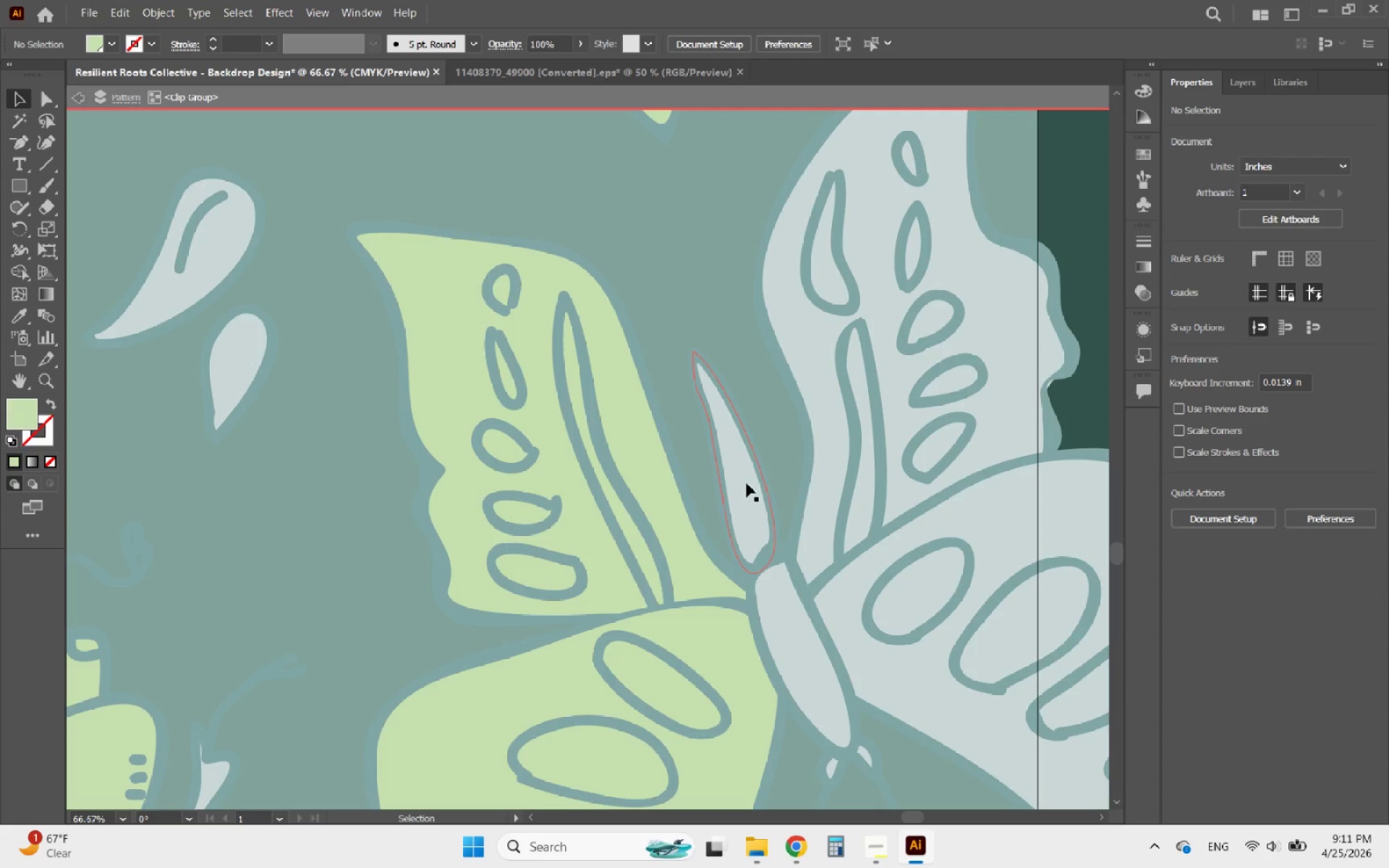 
triple_click([747, 483])
 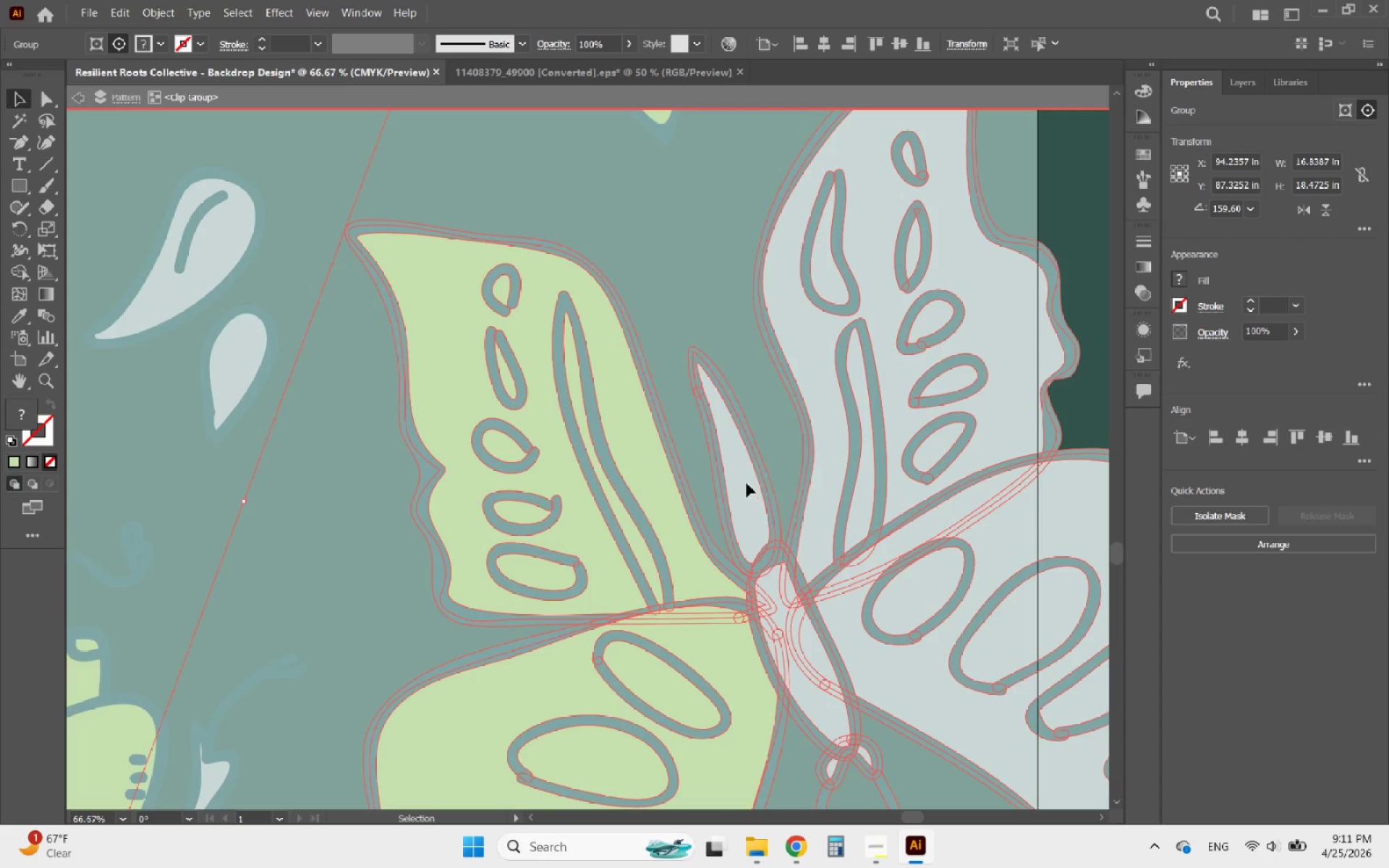 
double_click([747, 483])
 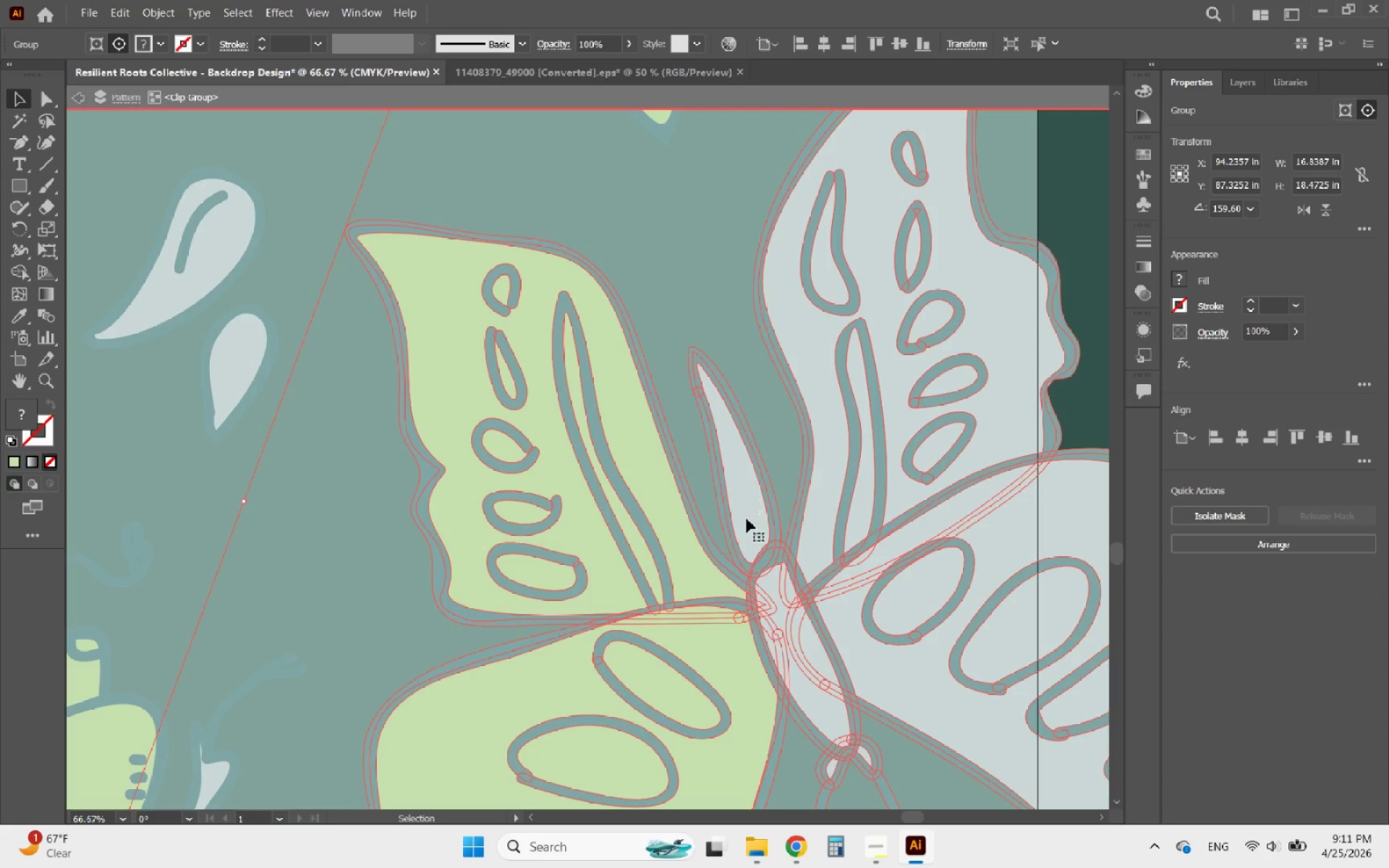 
triple_click([747, 519])
 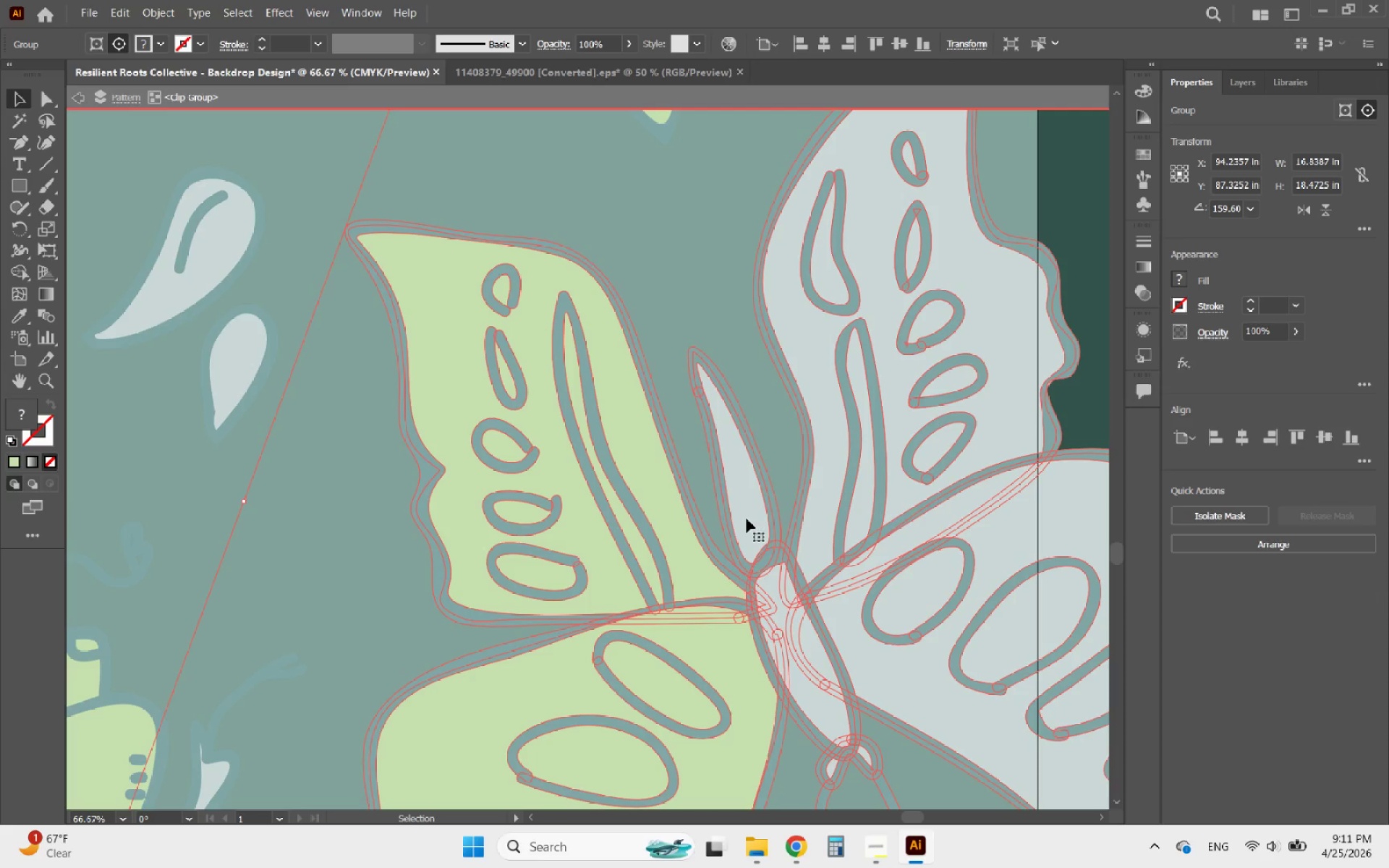 
triple_click([747, 519])
 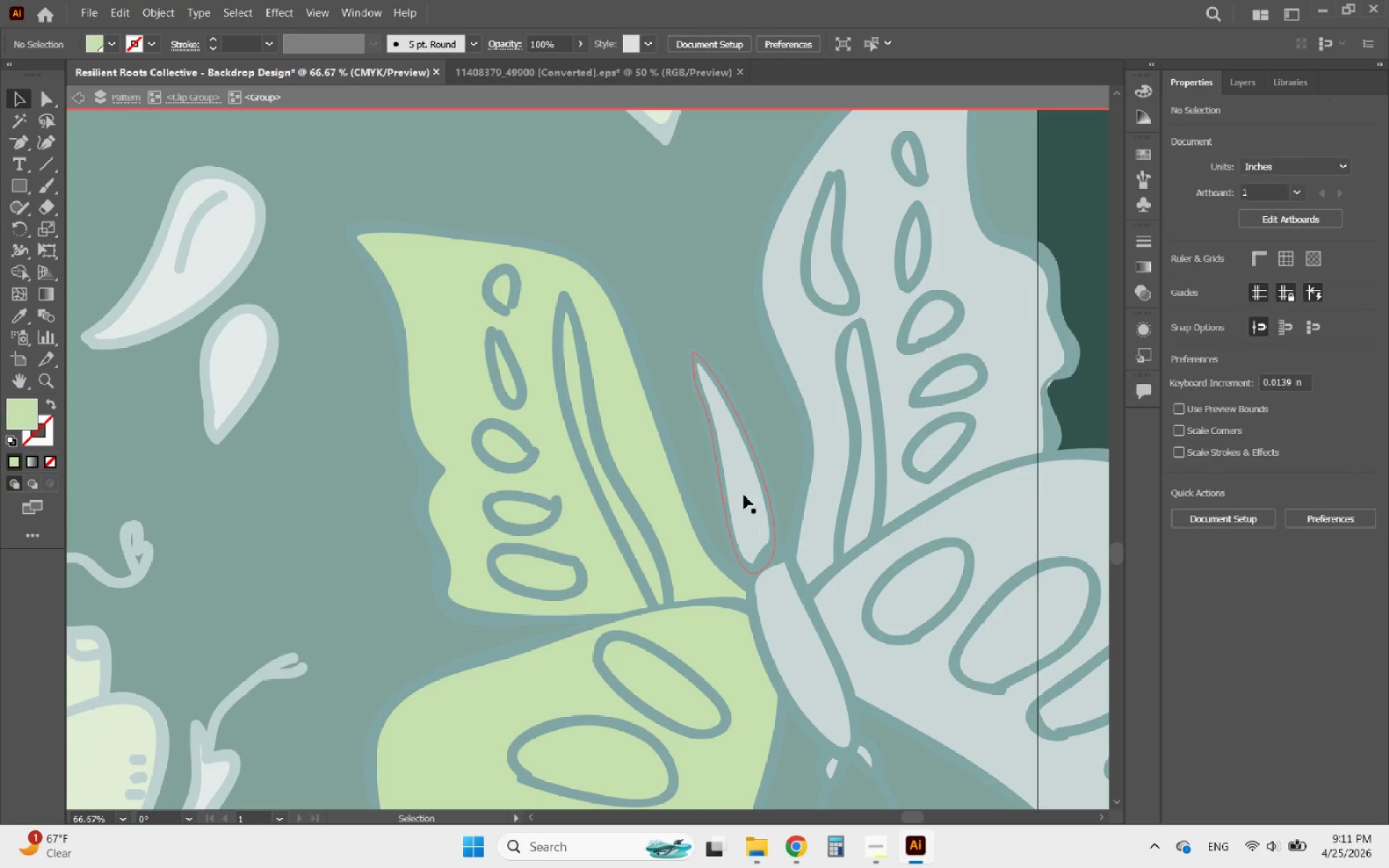 
triple_click([742, 491])
 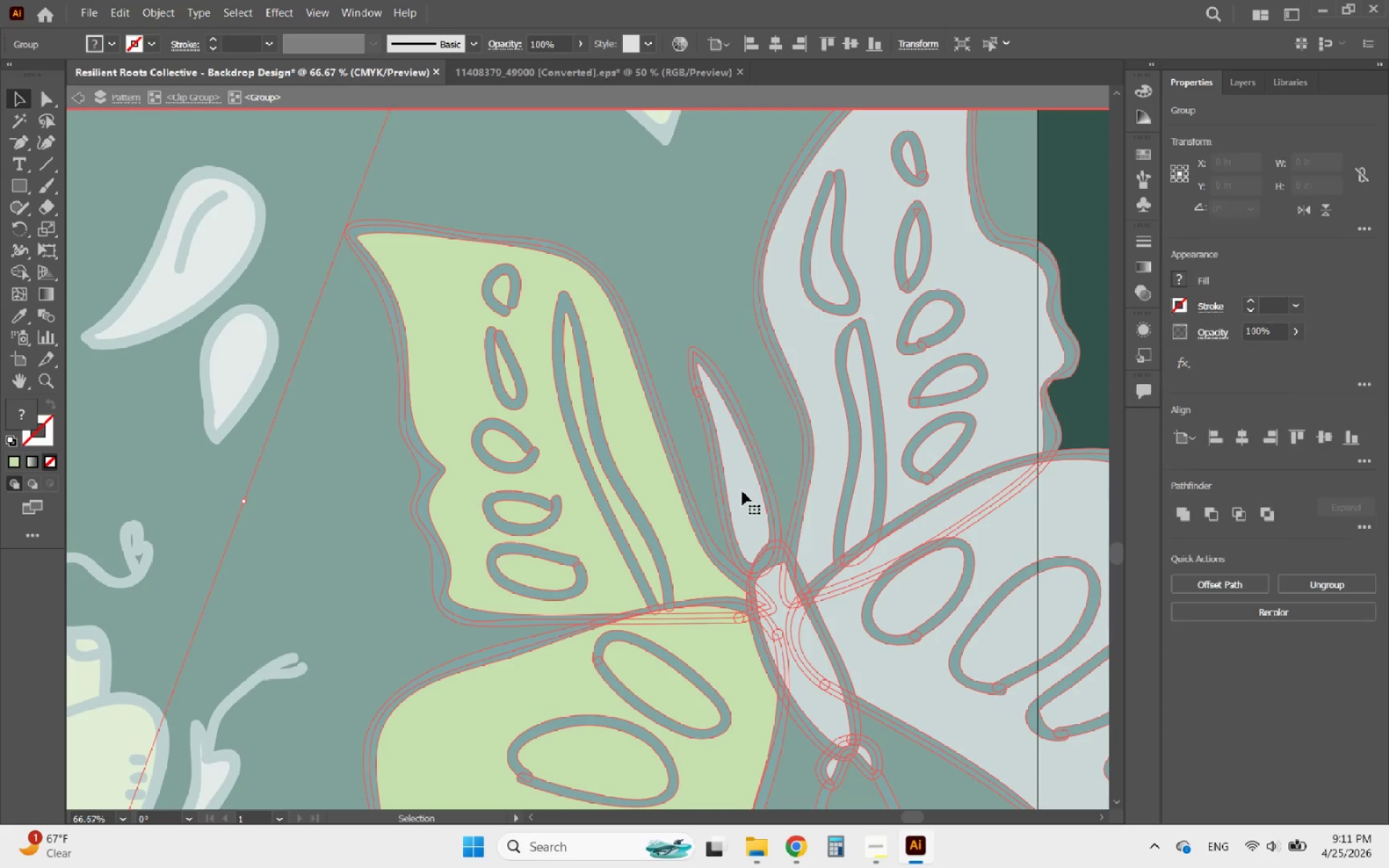 
triple_click([742, 491])
 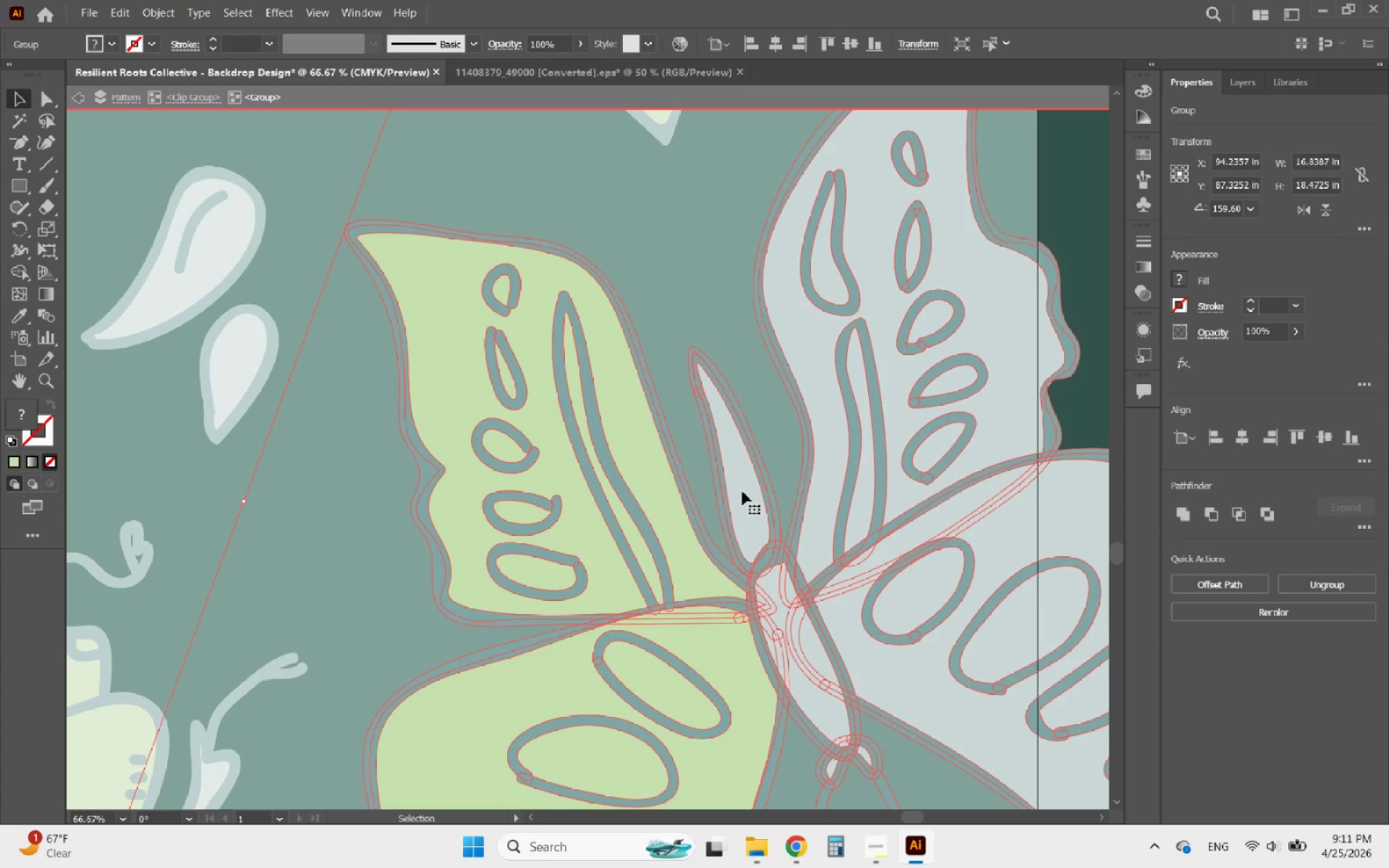 
triple_click([742, 491])
 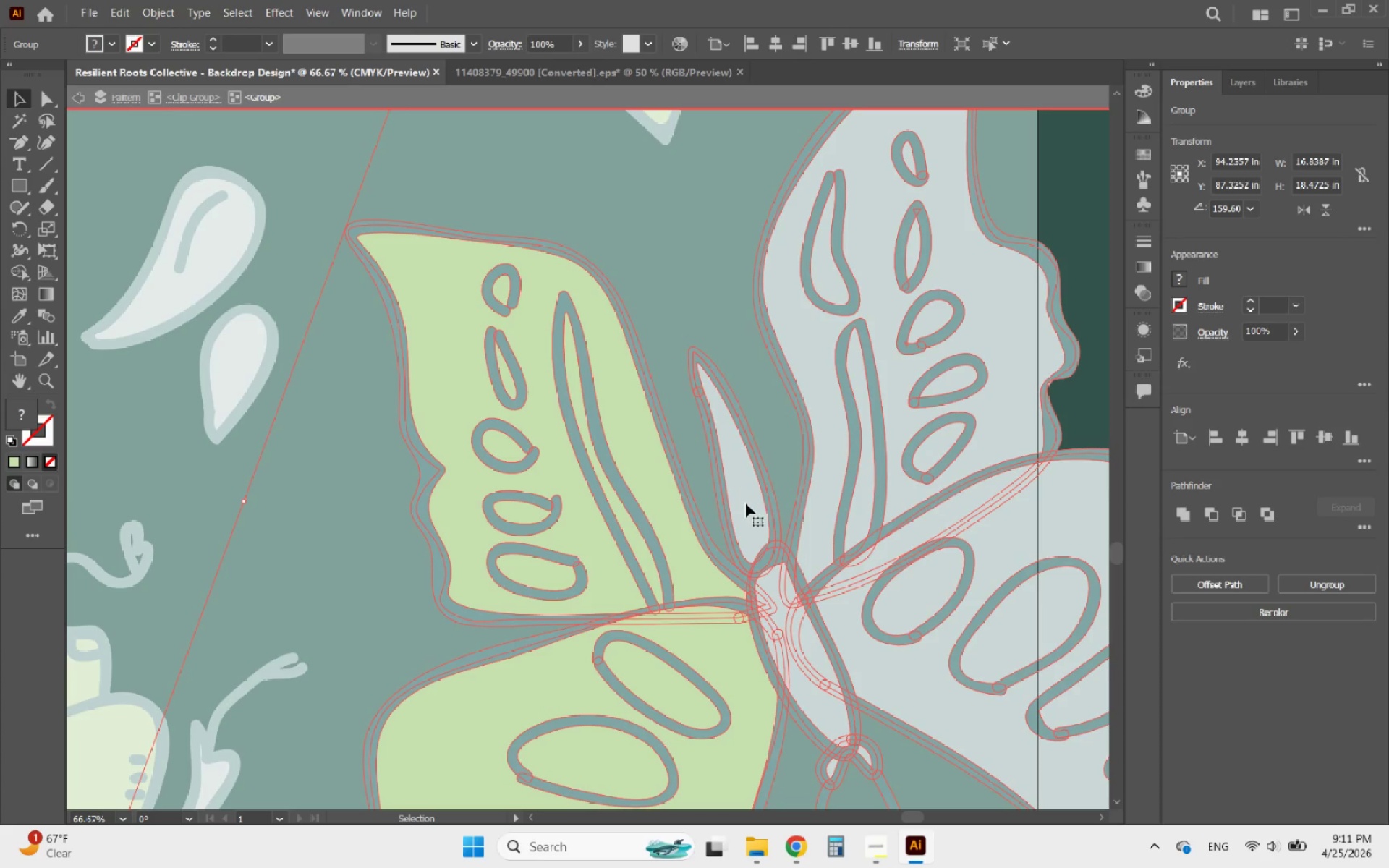 
triple_click([754, 520])
 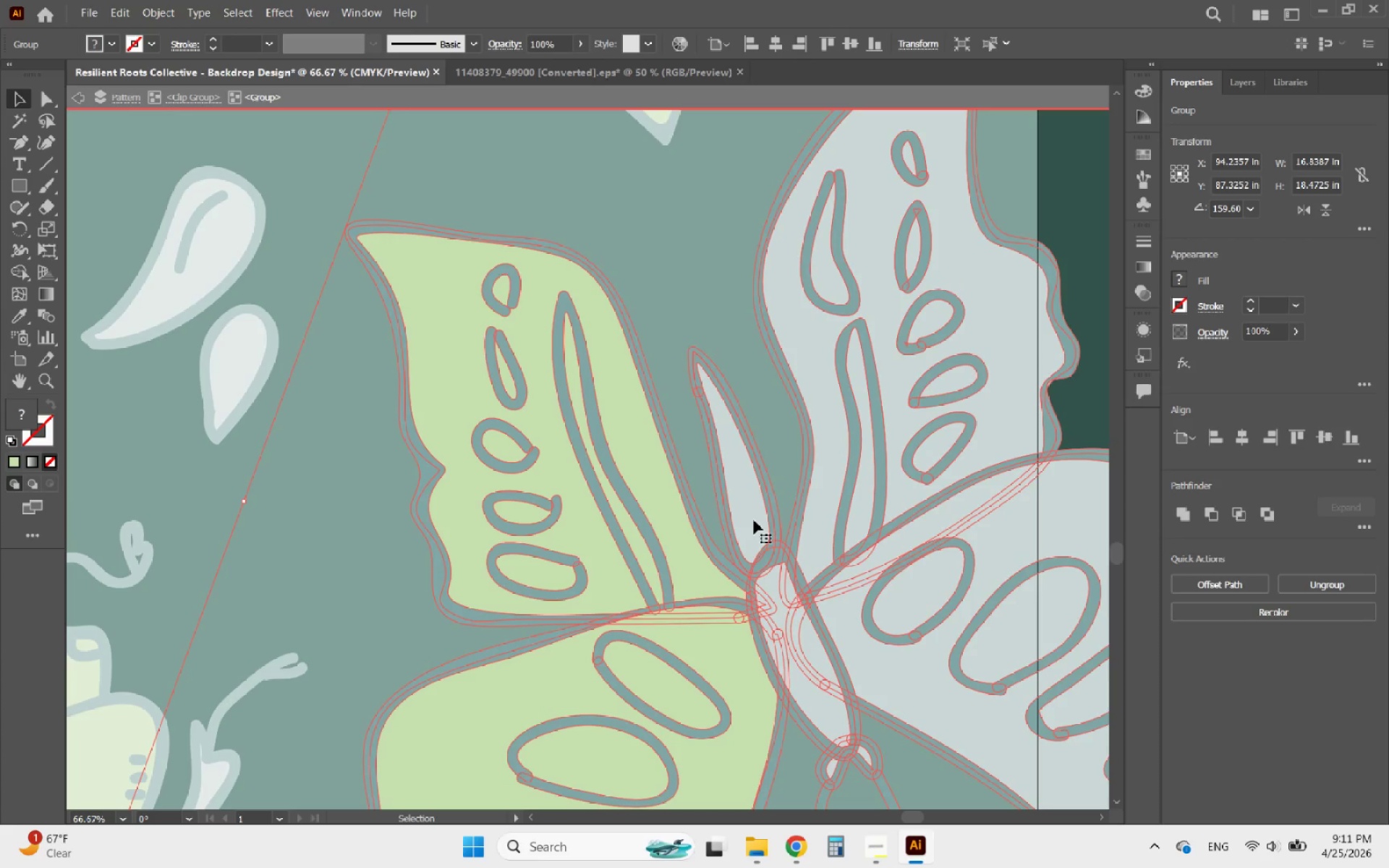 
triple_click([754, 520])
 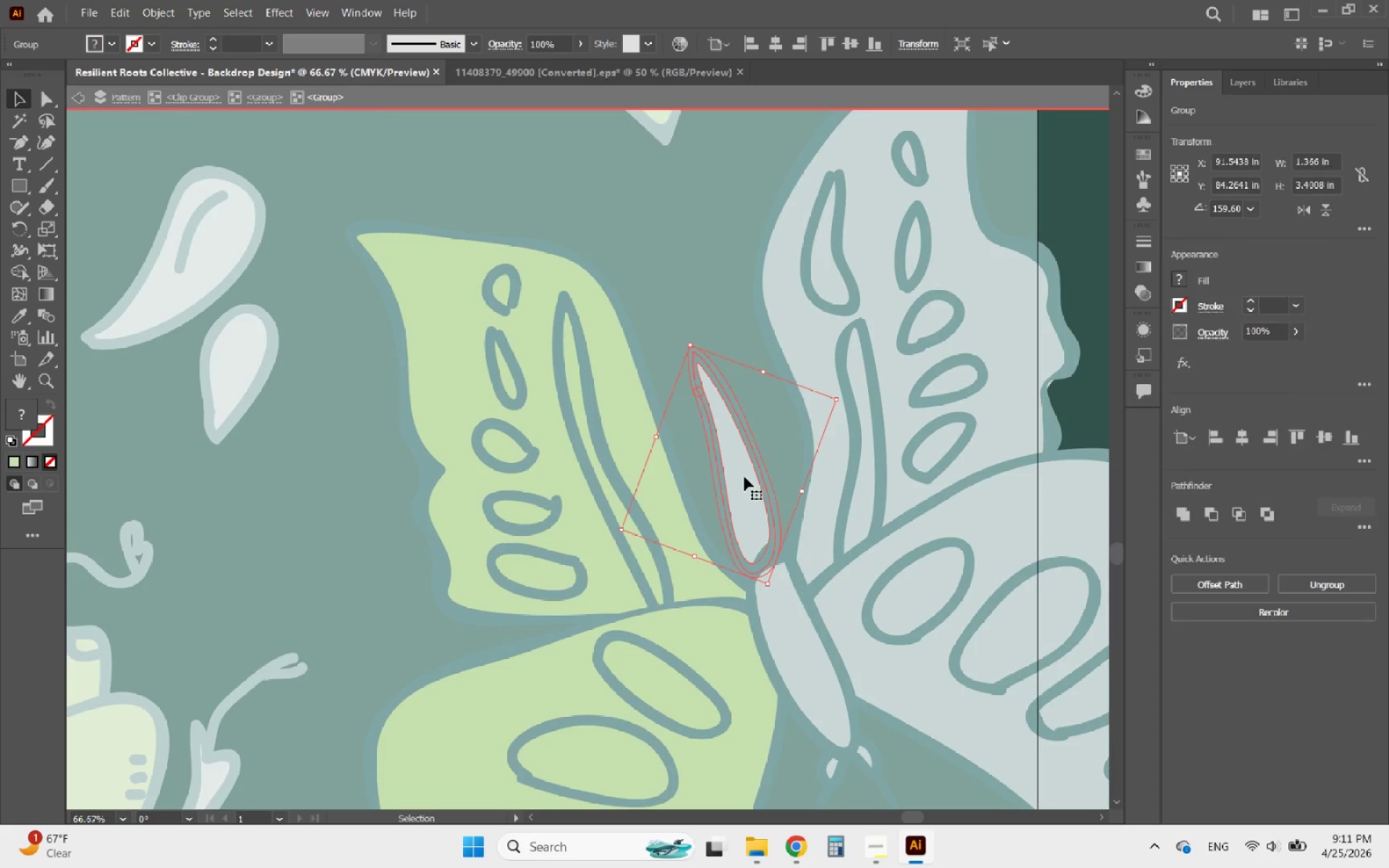 
double_click([744, 477])
 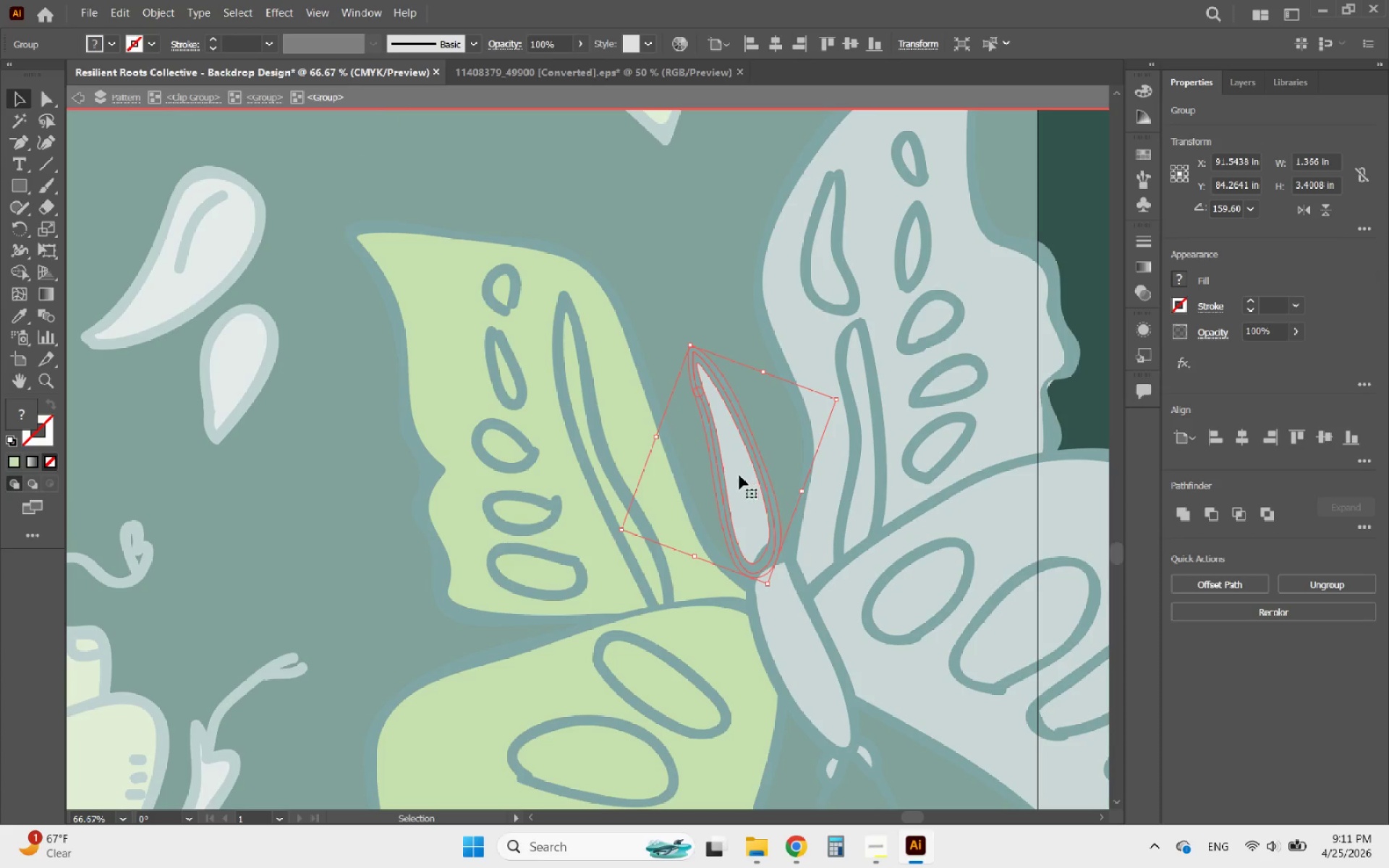 
triple_click([731, 463])
 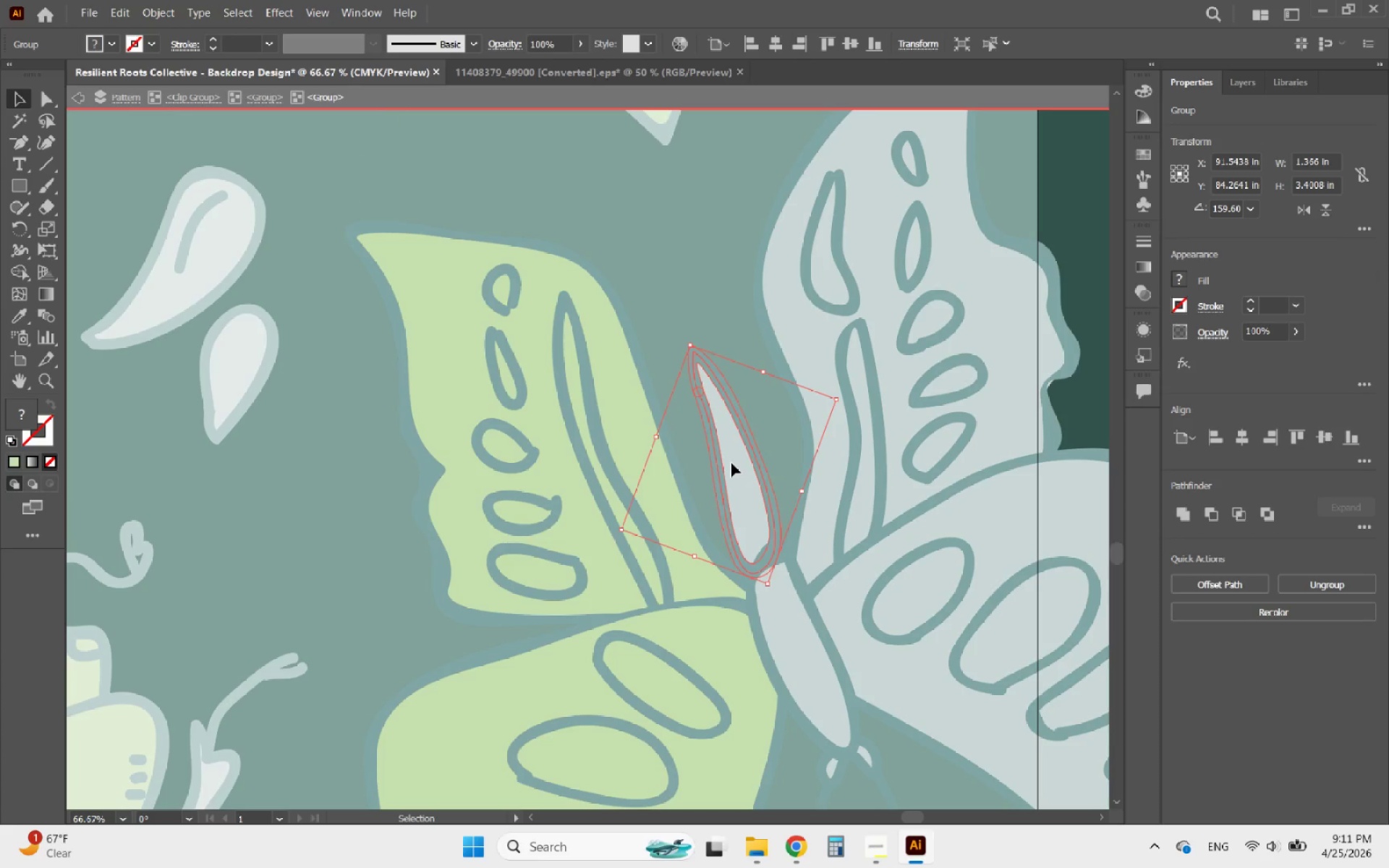 
triple_click([731, 463])
 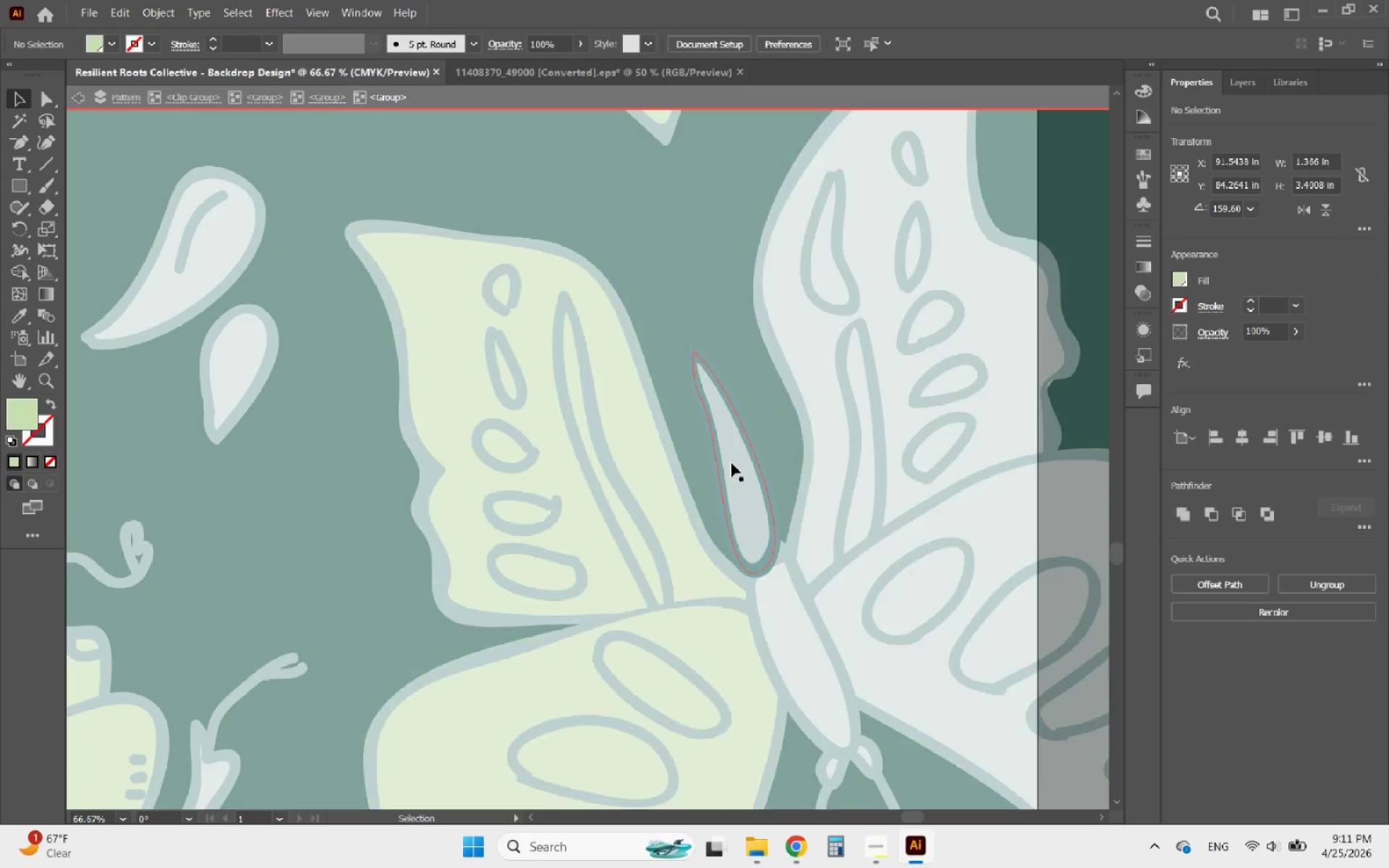 
triple_click([731, 463])
 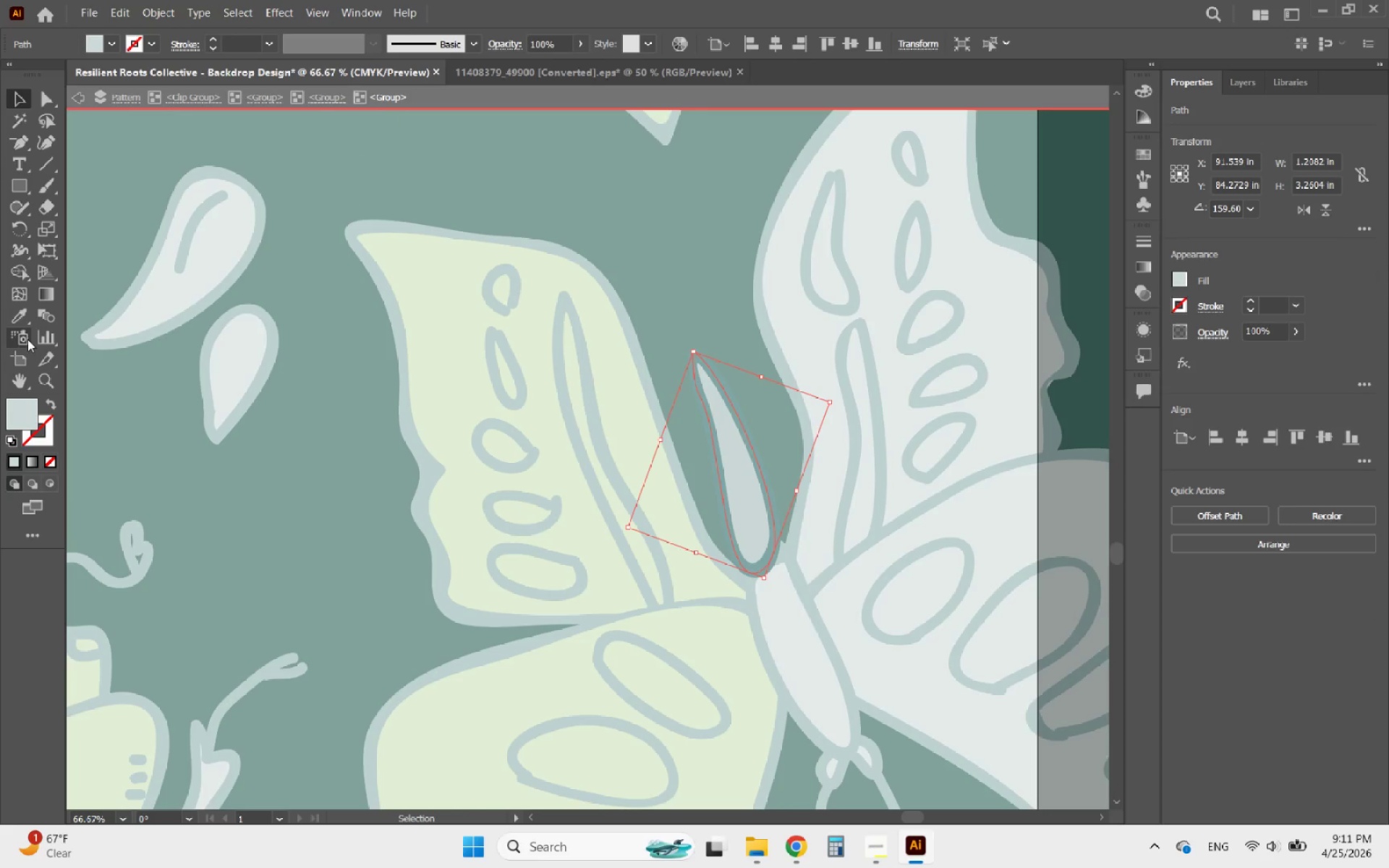 
left_click([15, 310])
 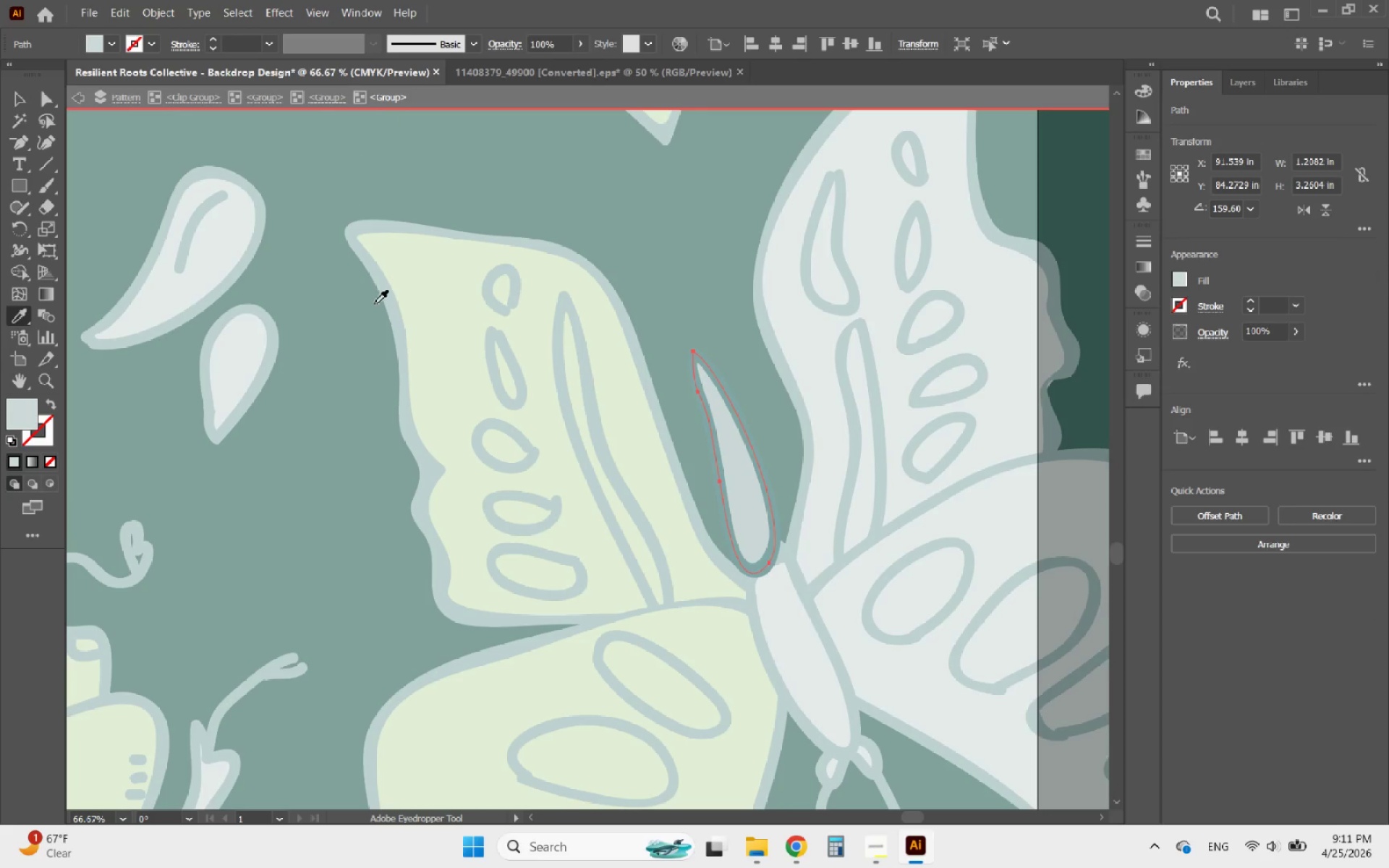 
left_click([429, 292])
 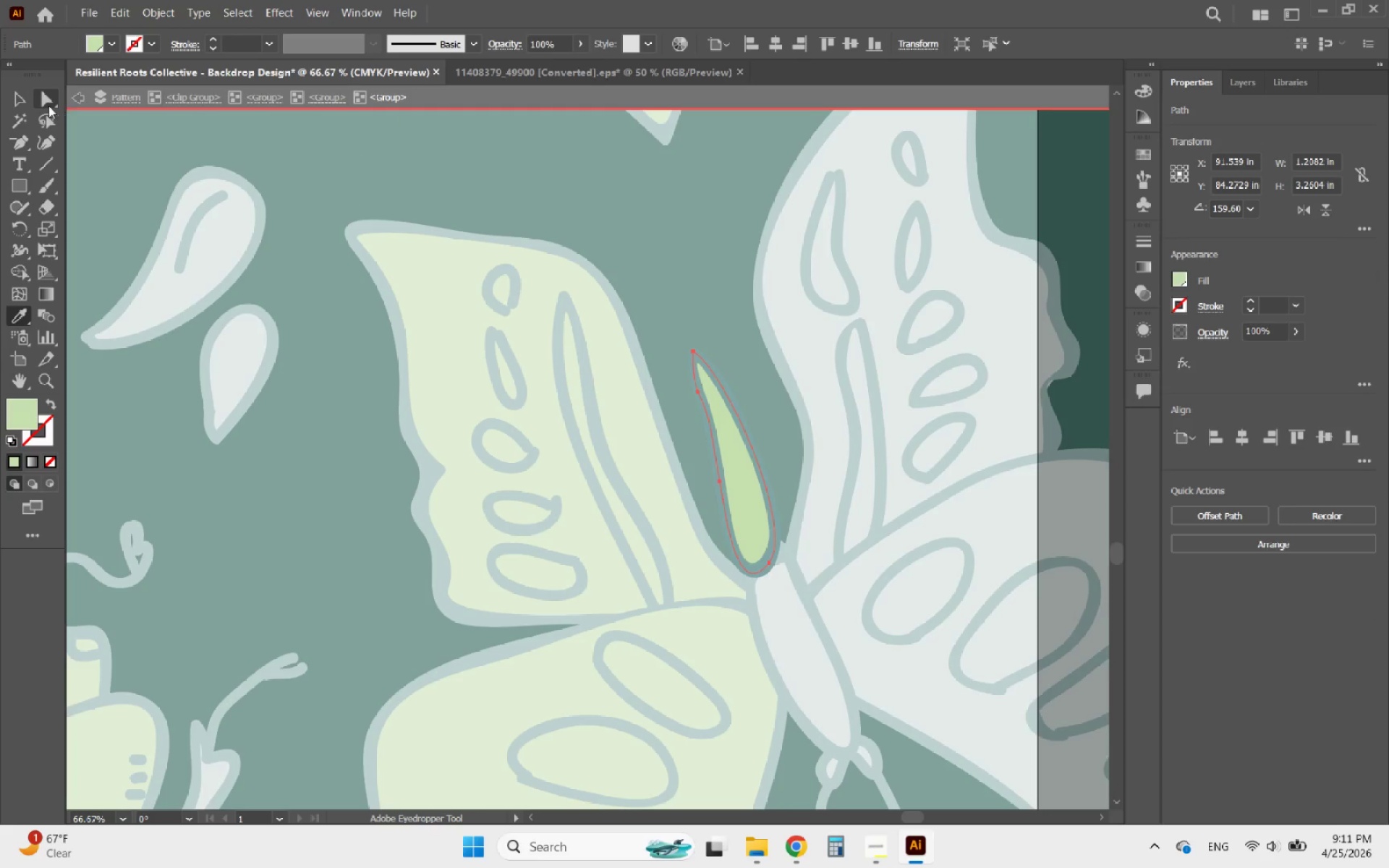 
left_click([9, 98])
 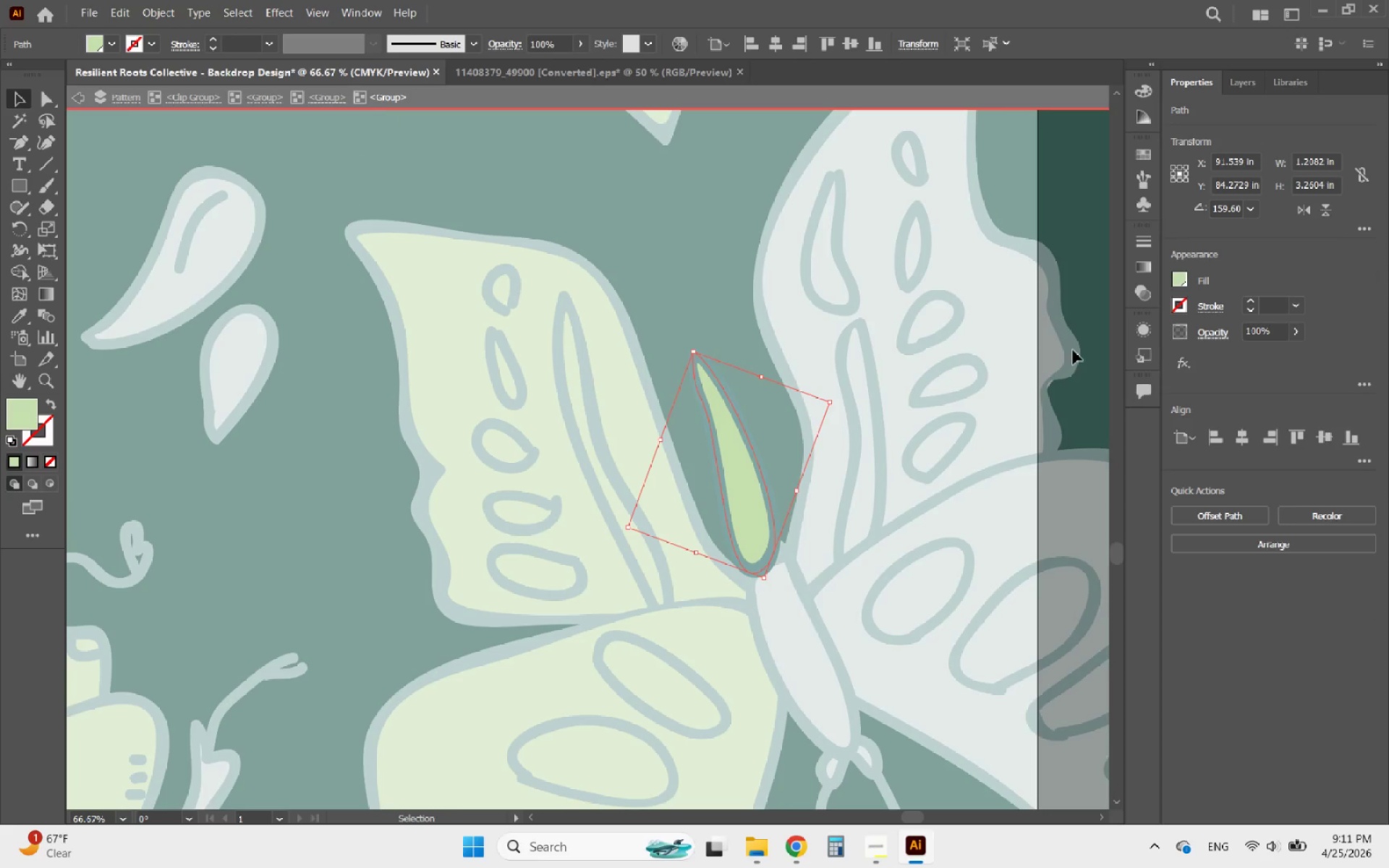 
double_click([1066, 354])
 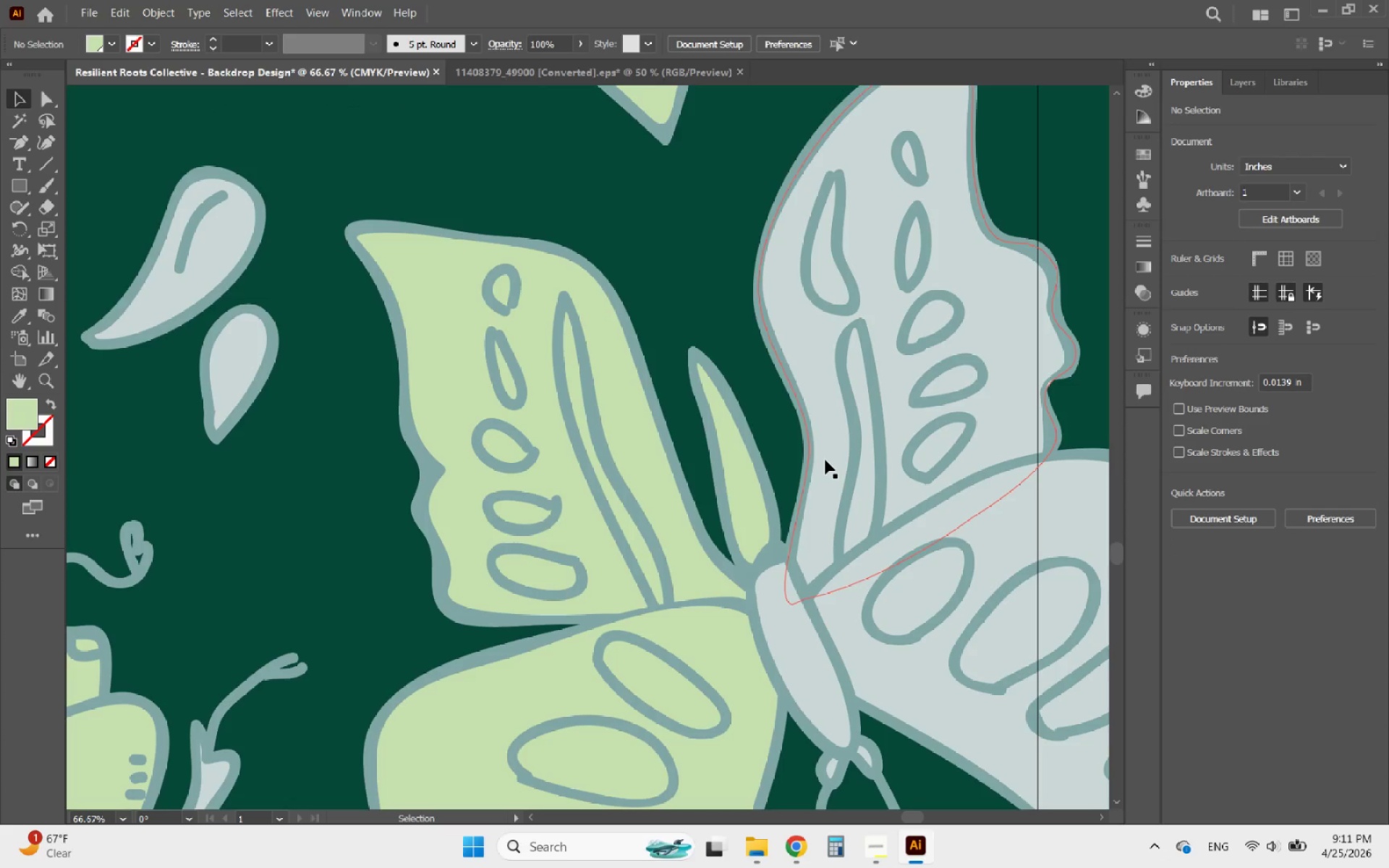 
double_click([825, 460])
 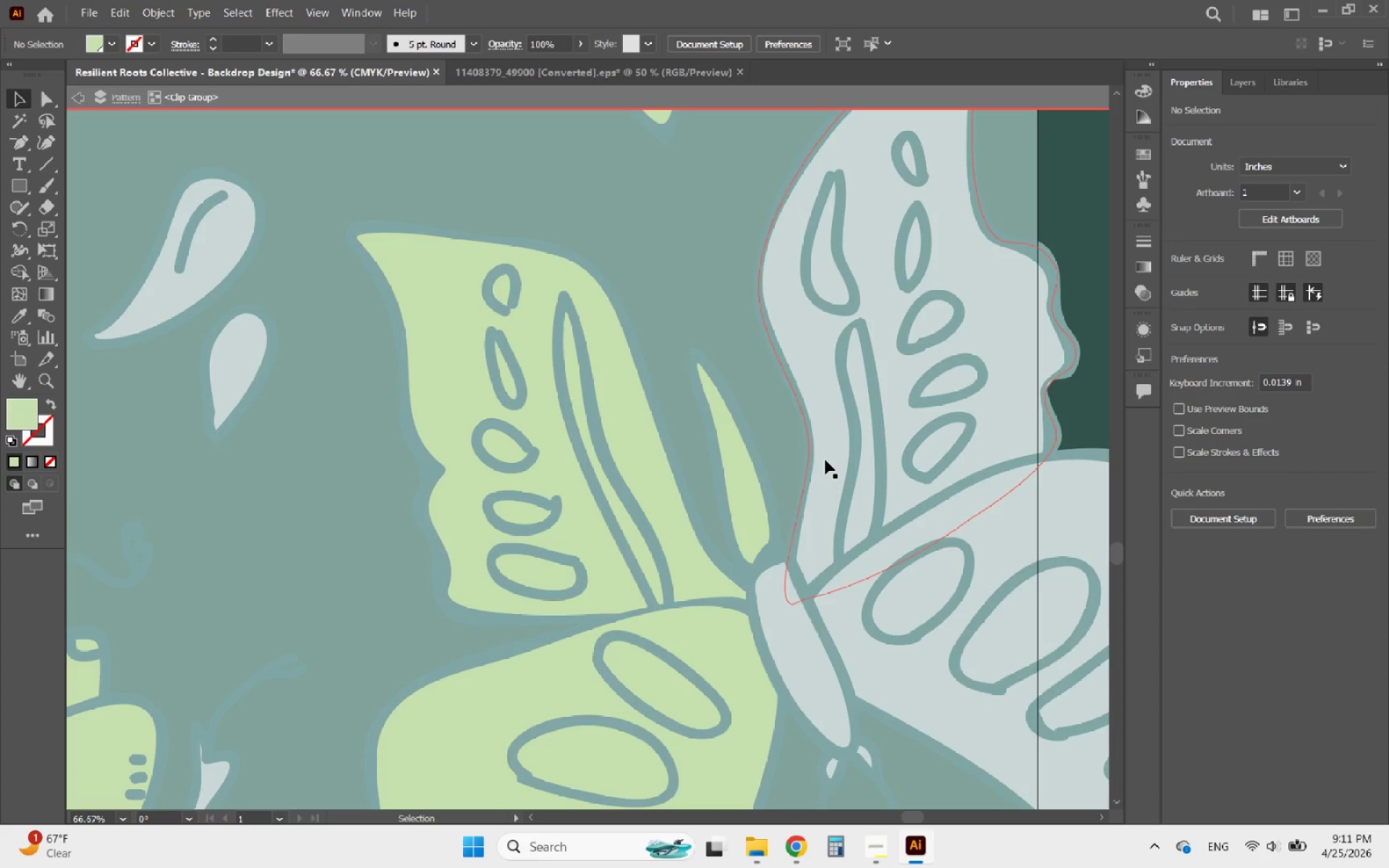 
left_click([825, 460])
 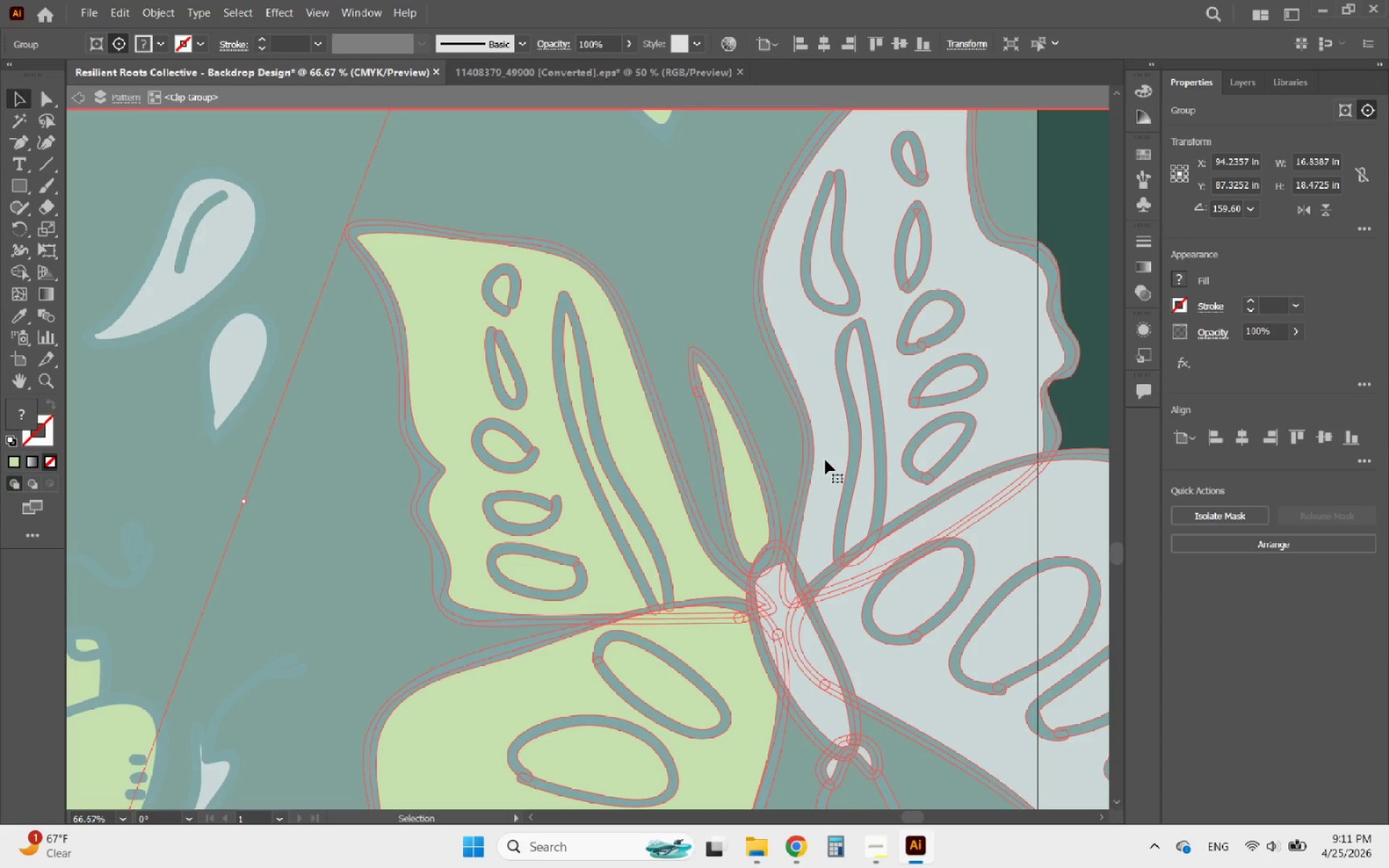 
double_click([825, 460])
 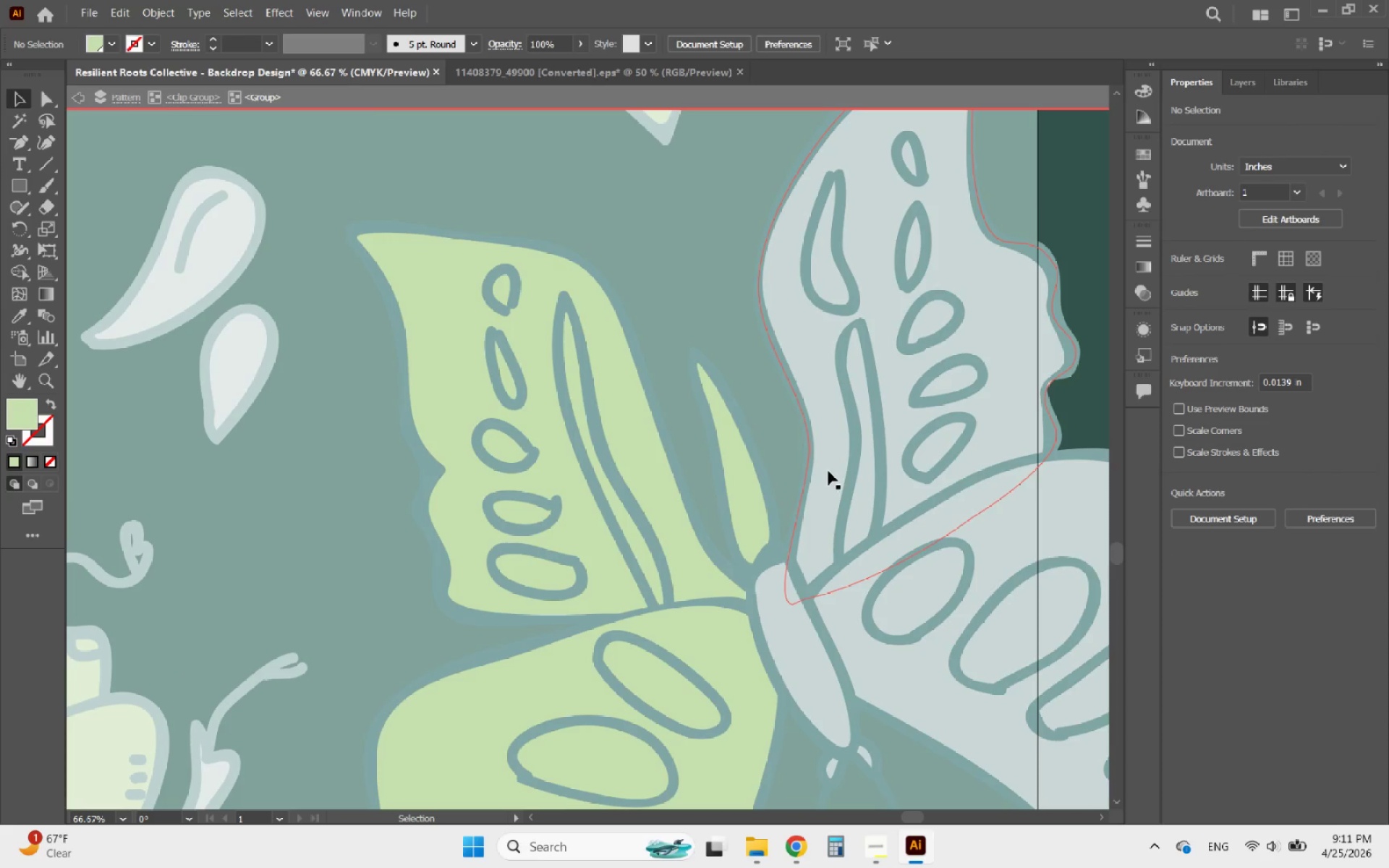 
triple_click([828, 471])
 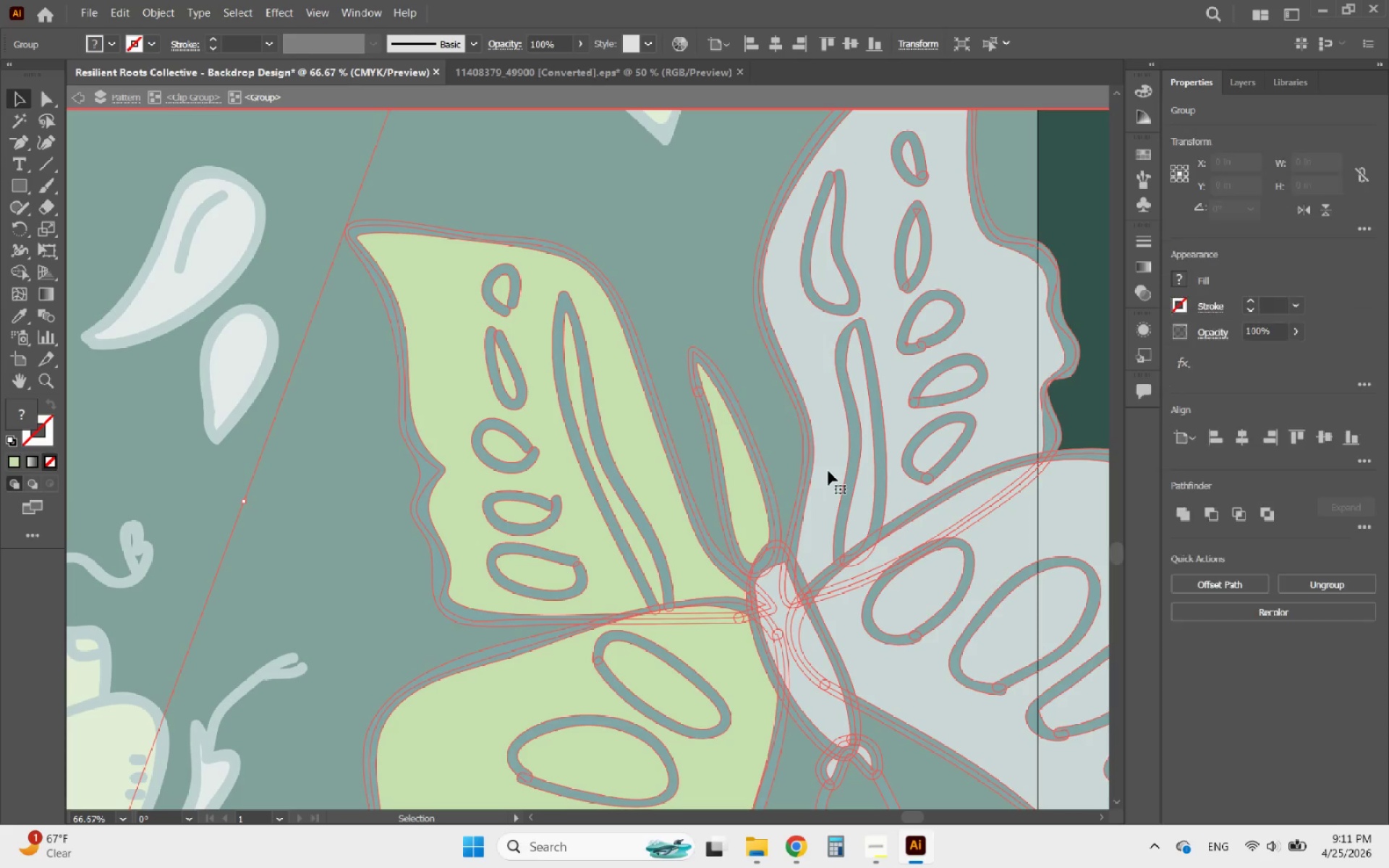 
triple_click([828, 471])
 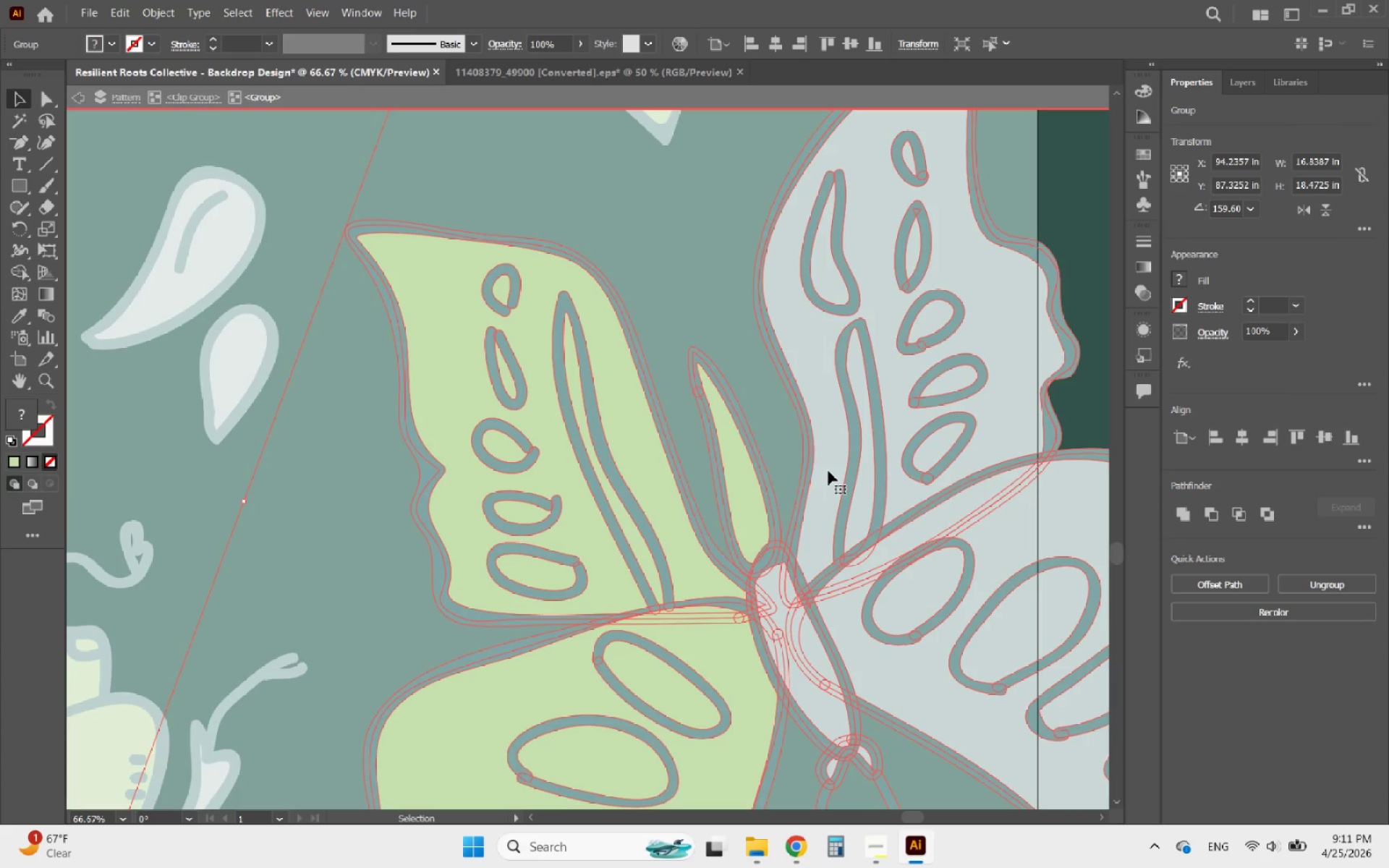 
triple_click([828, 471])
 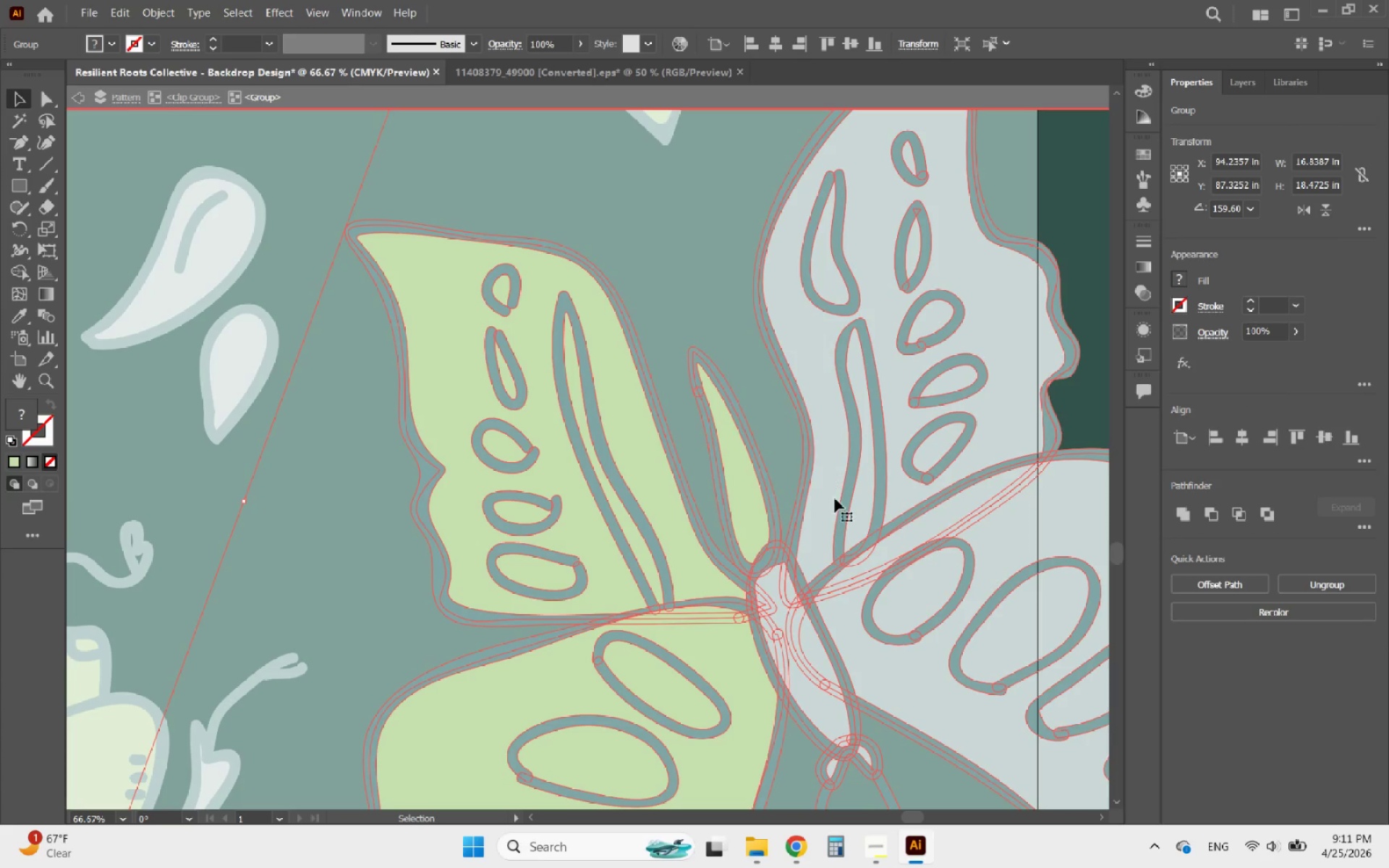 
triple_click([835, 498])
 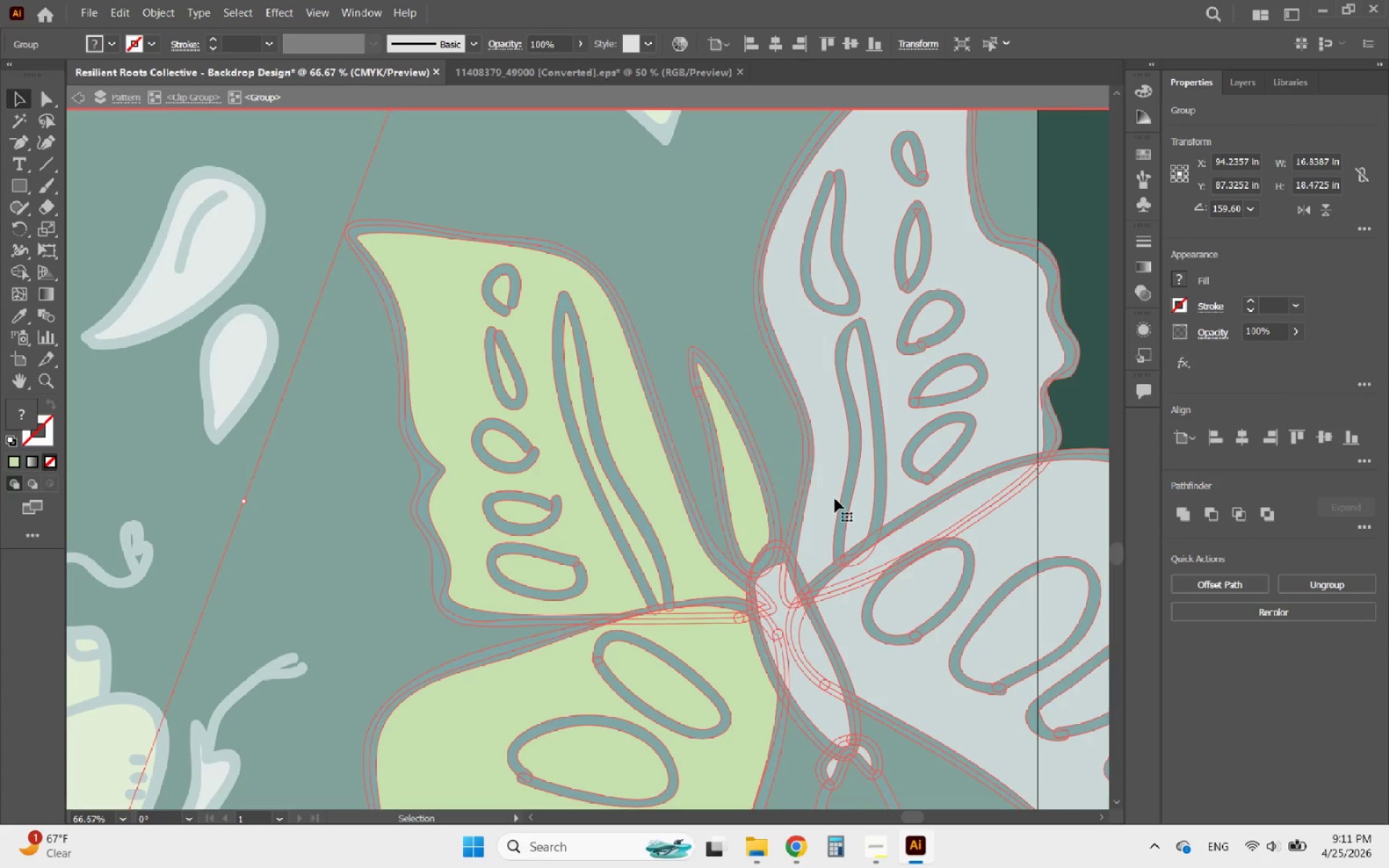 
triple_click([835, 498])
 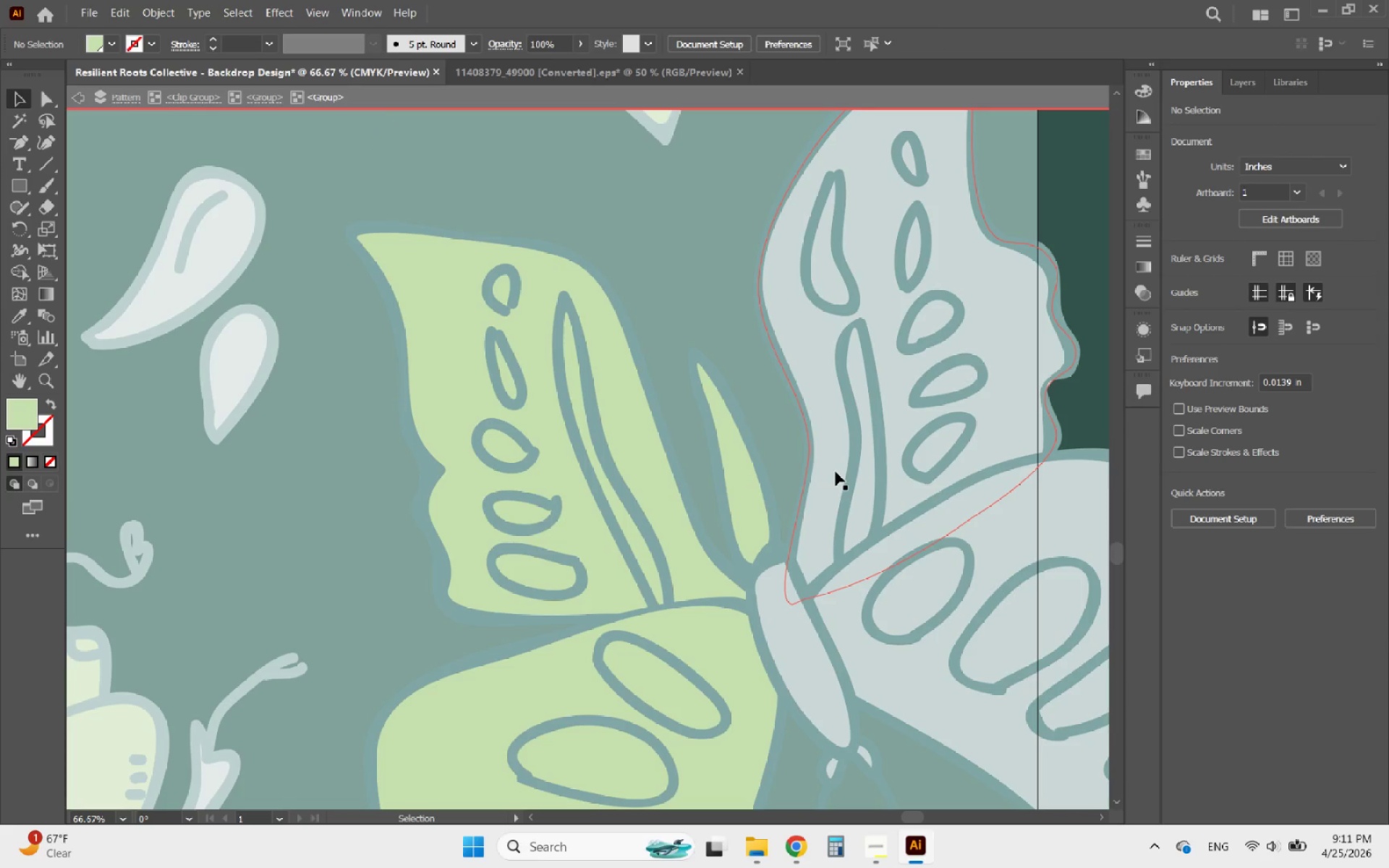 
wait(5.05)
 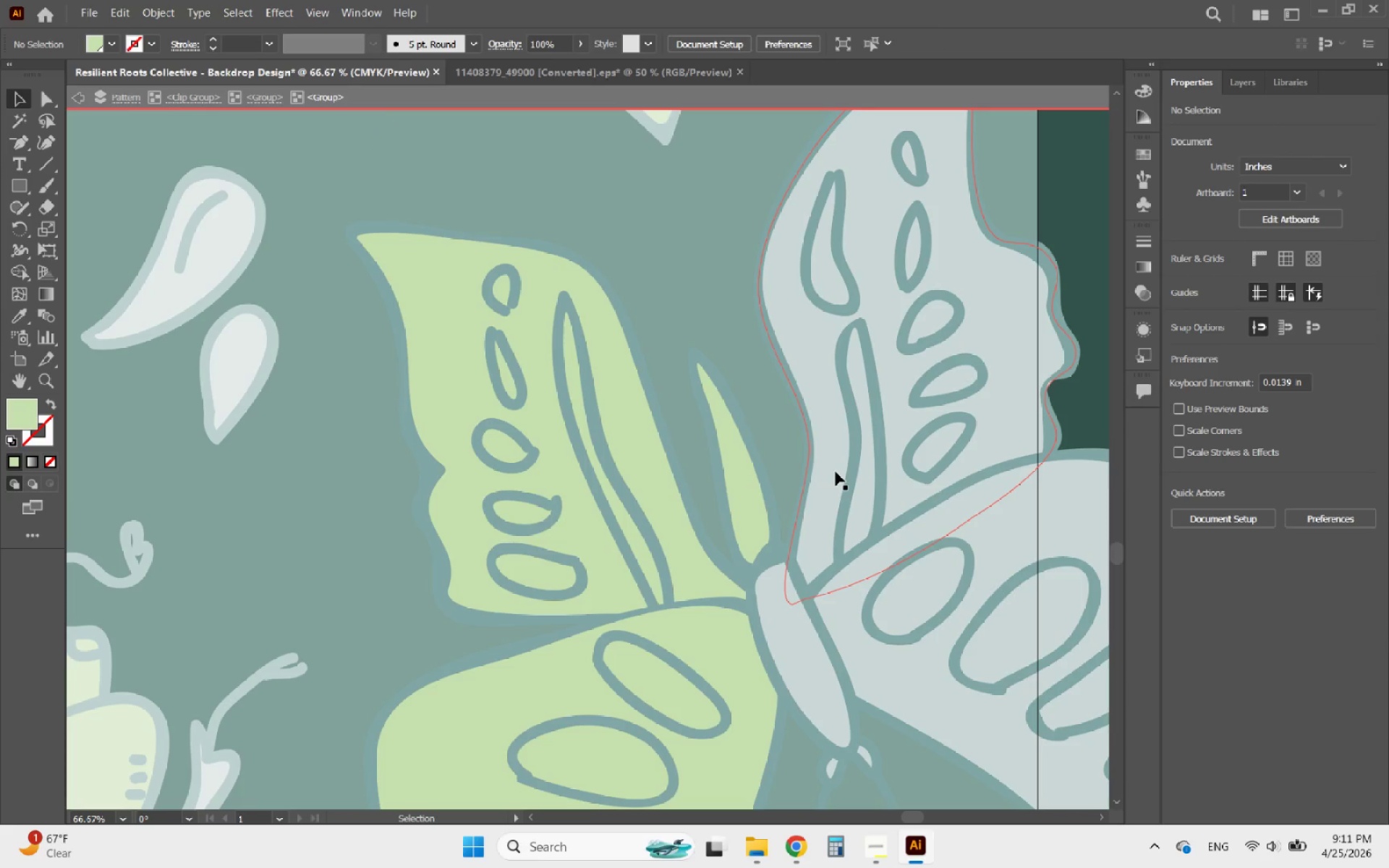 
double_click([836, 472])
 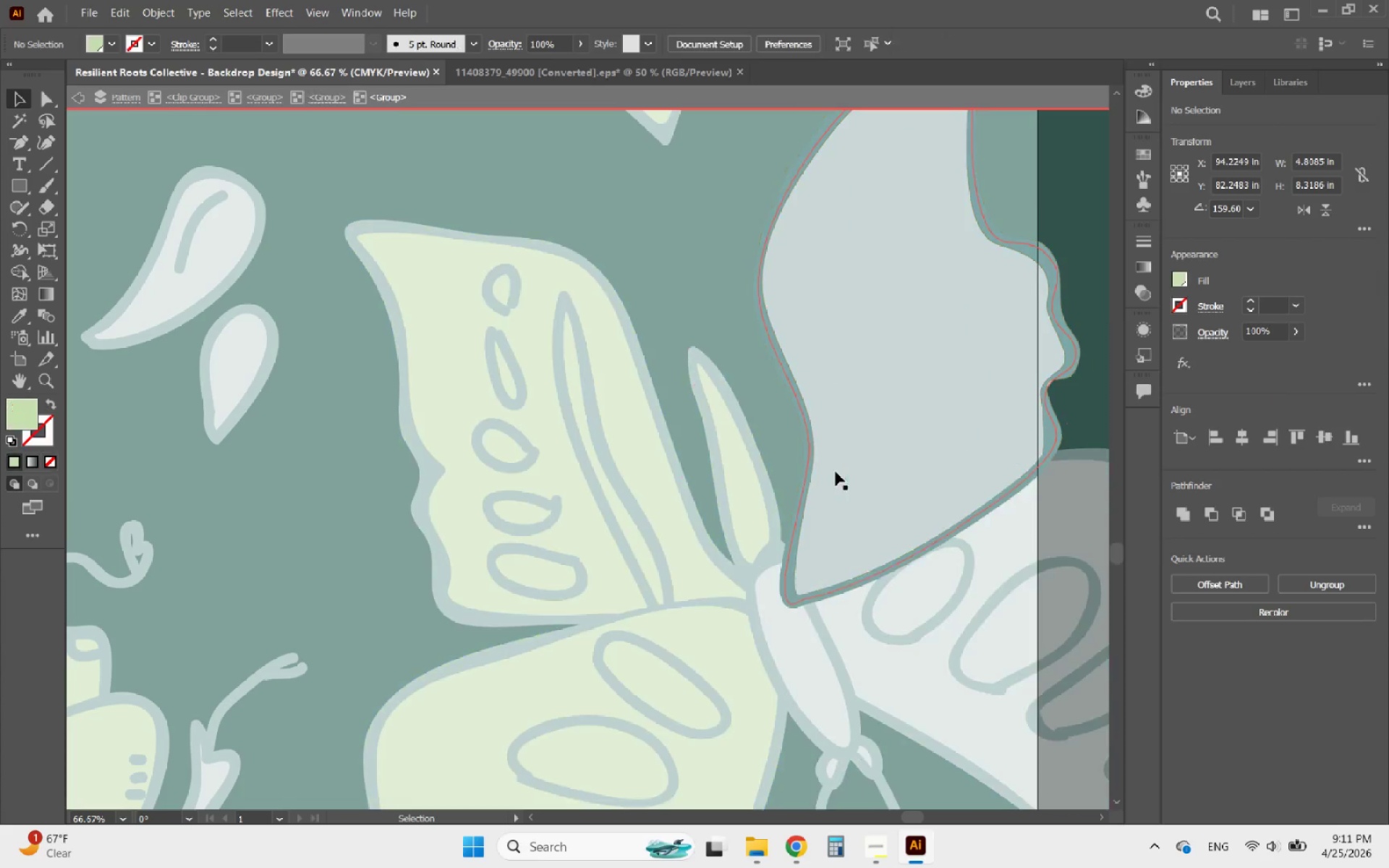 
triple_click([836, 472])
 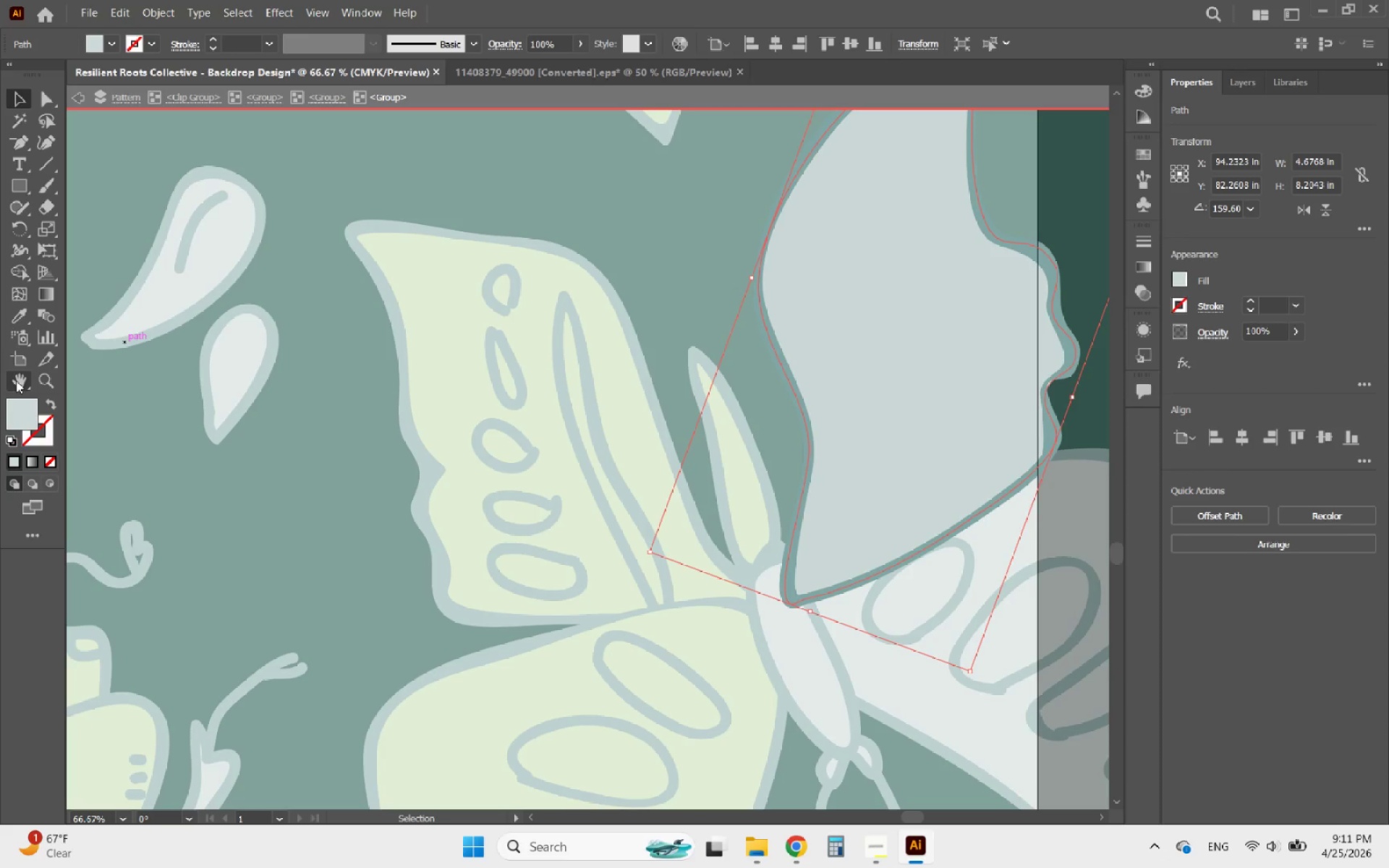 
left_click([15, 319])
 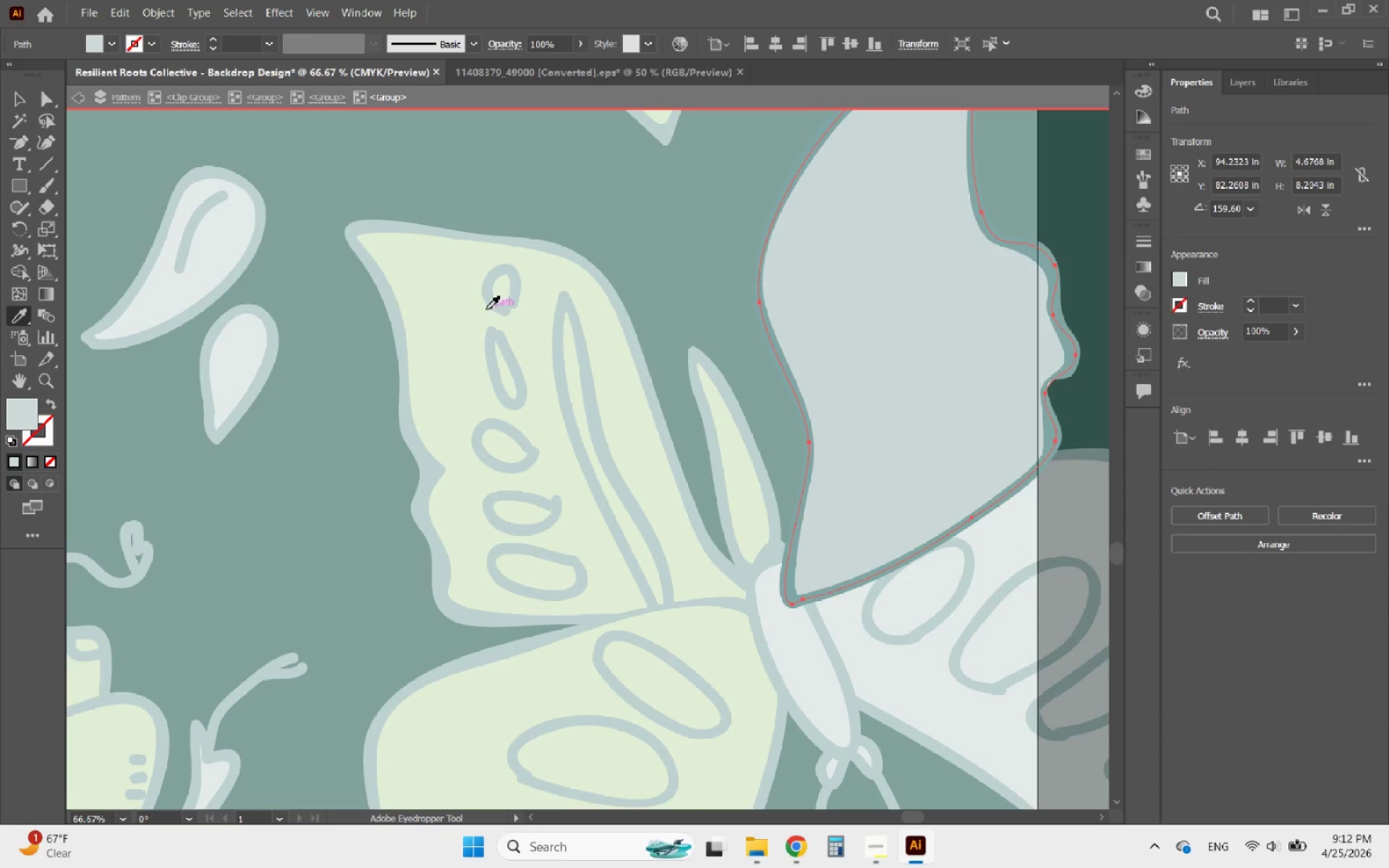 
left_click([466, 312])
 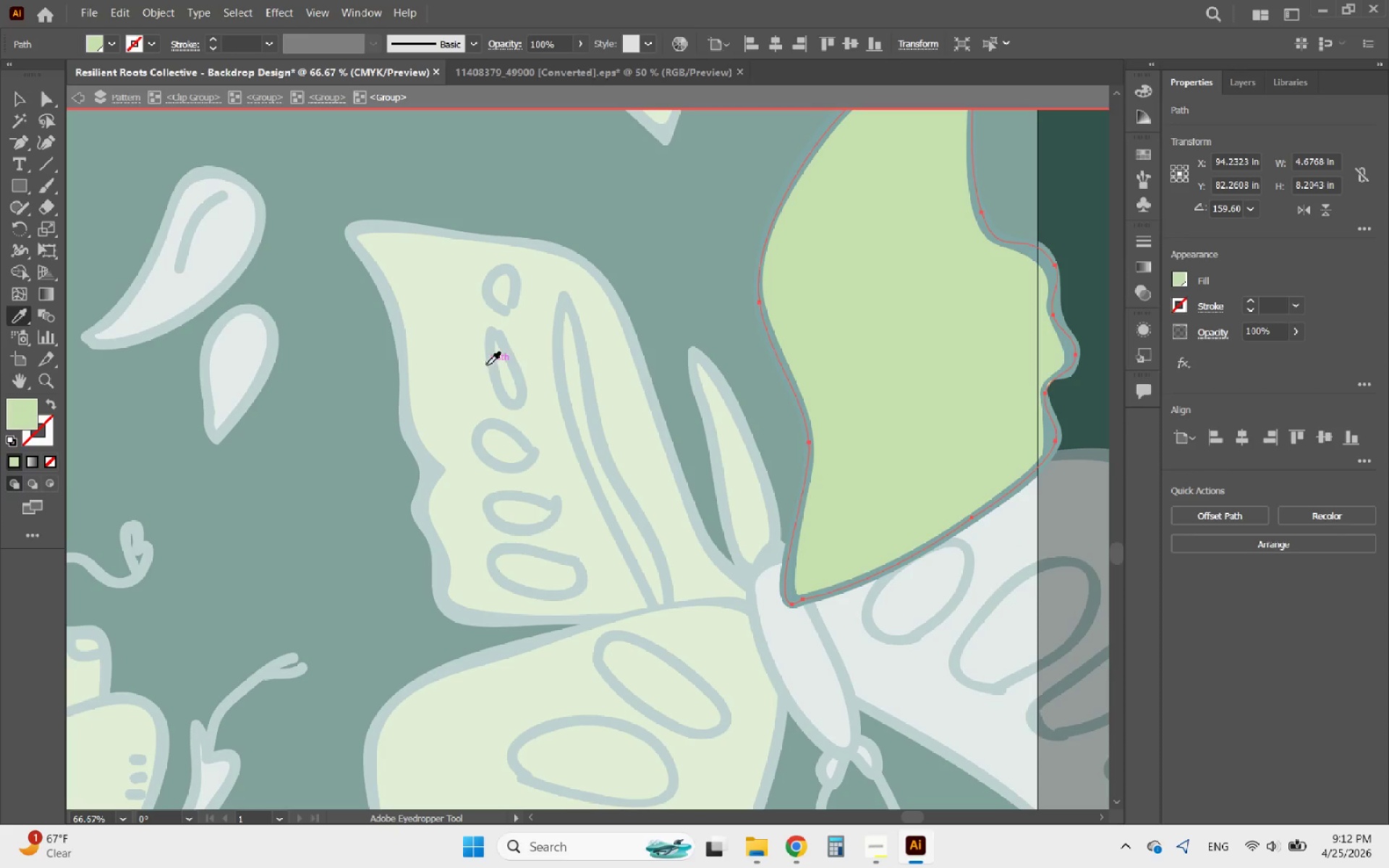 
wait(5.72)
 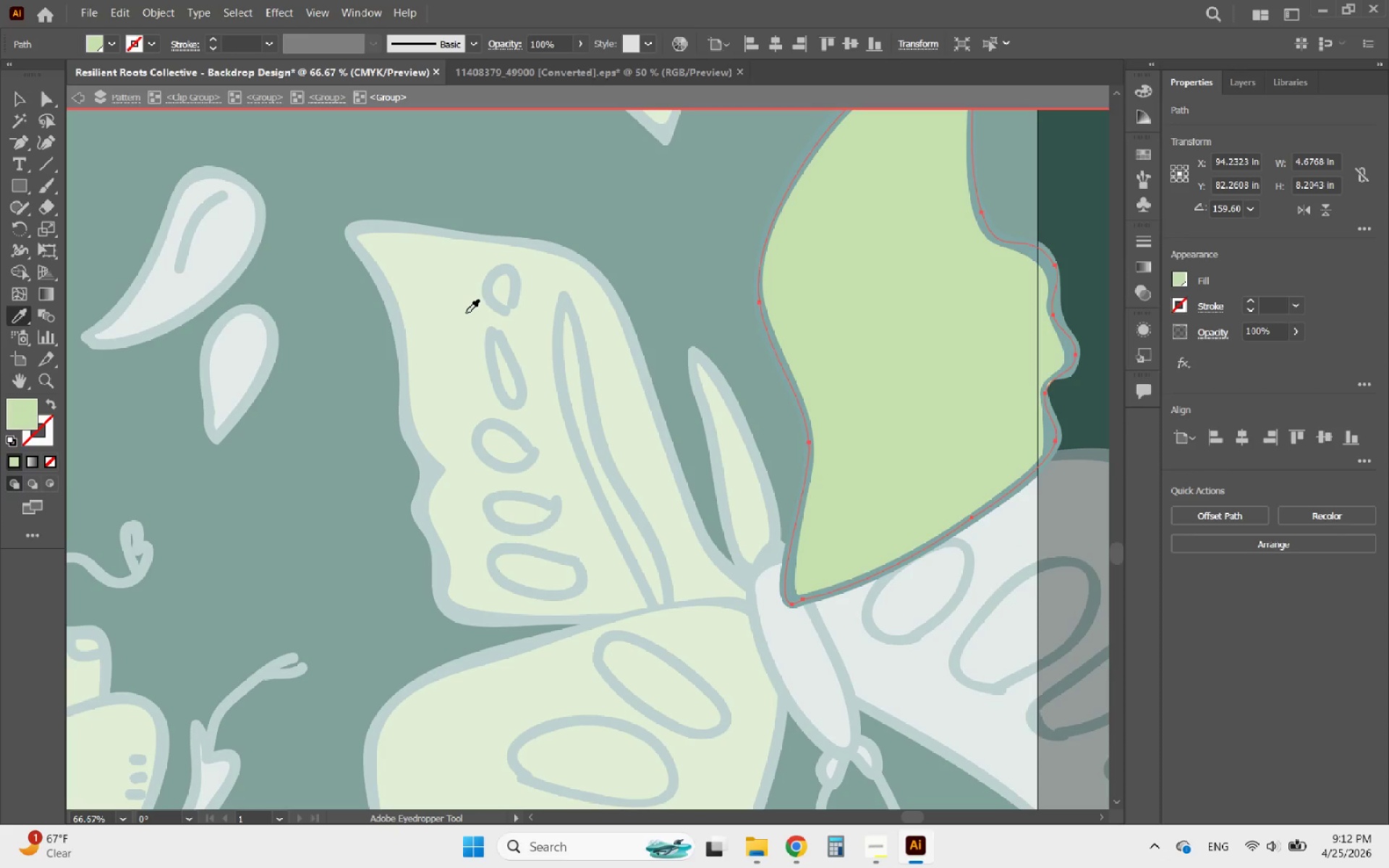 
left_click([20, 103])
 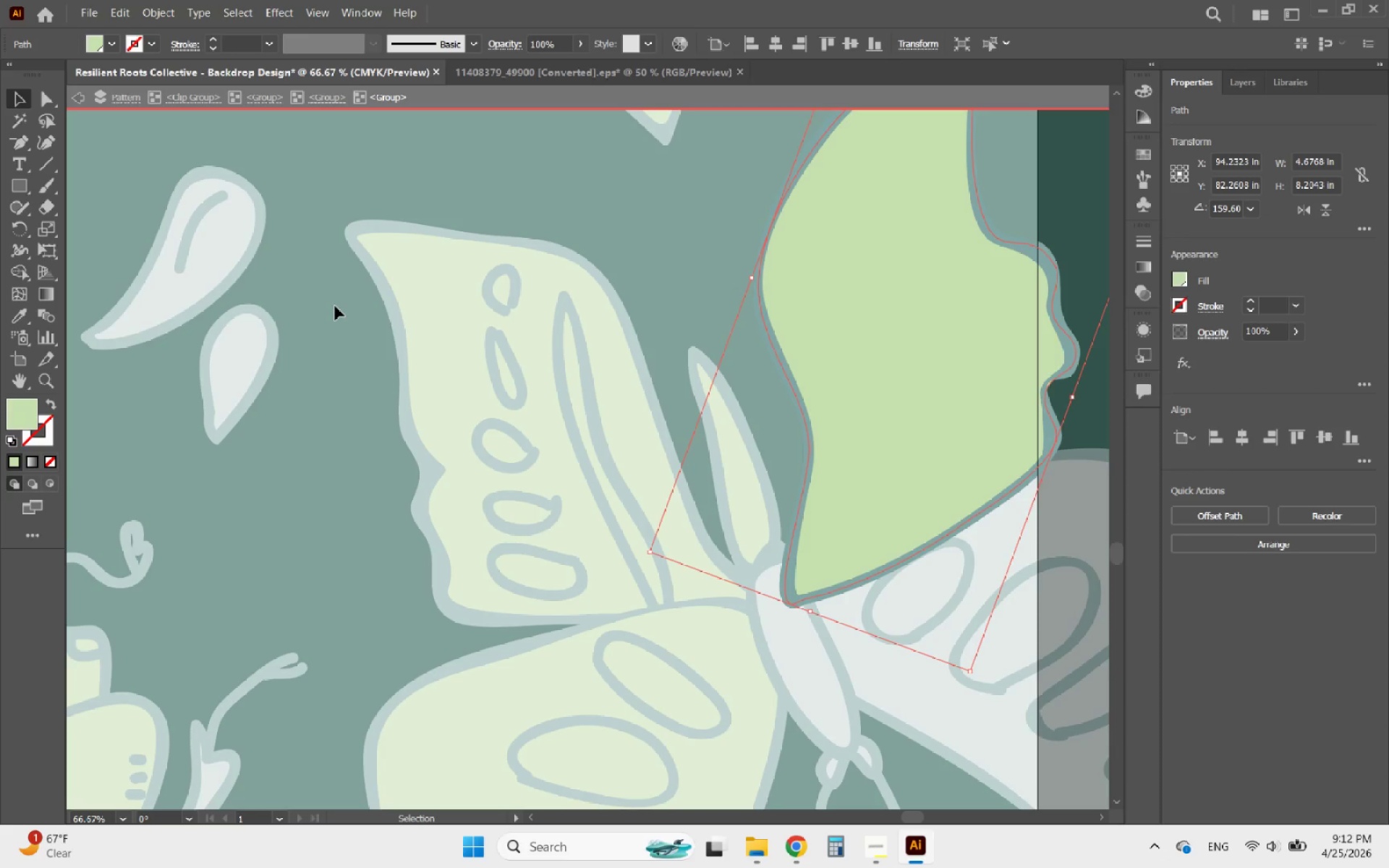 
wait(5.12)
 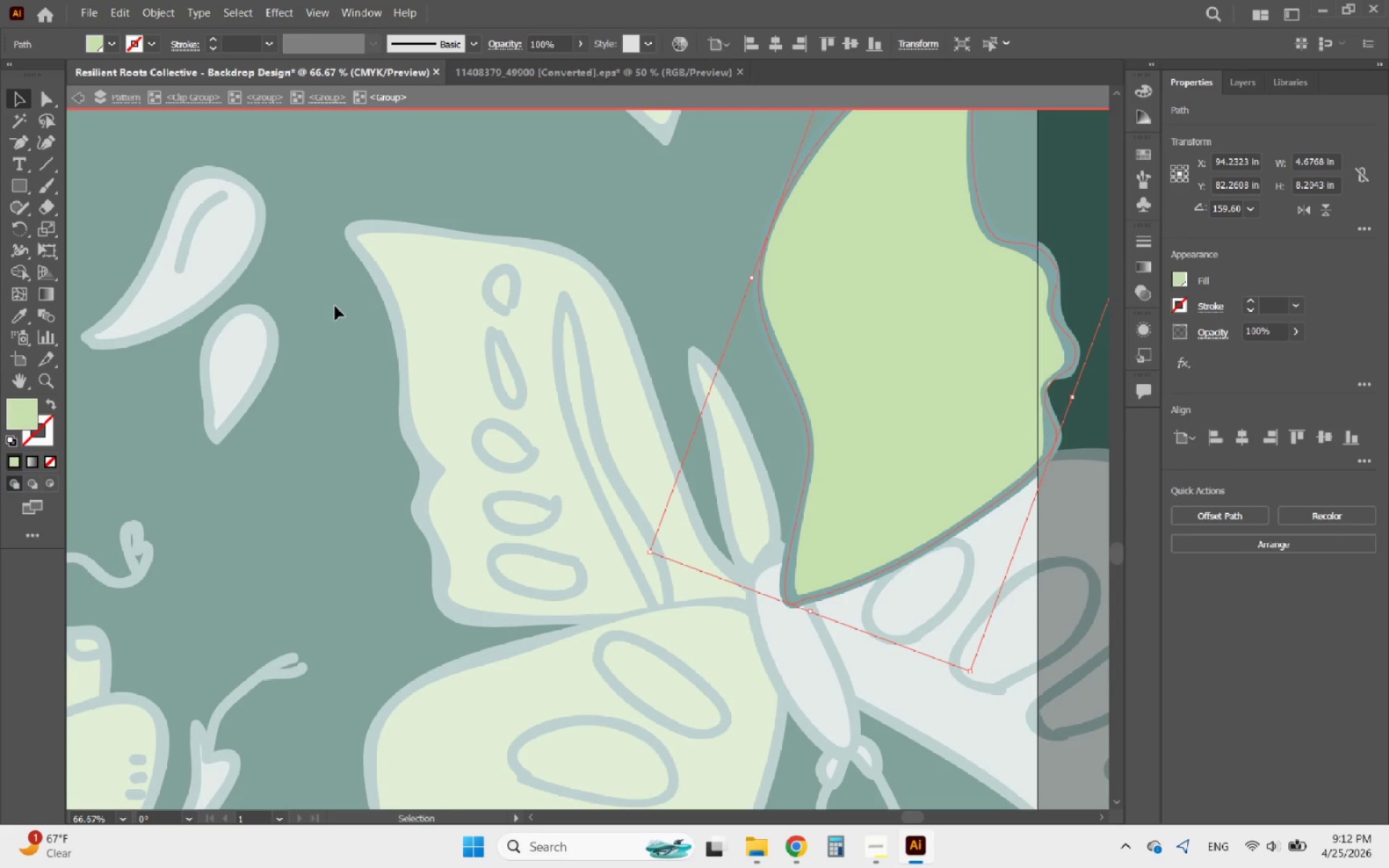 
double_click([360, 371])
 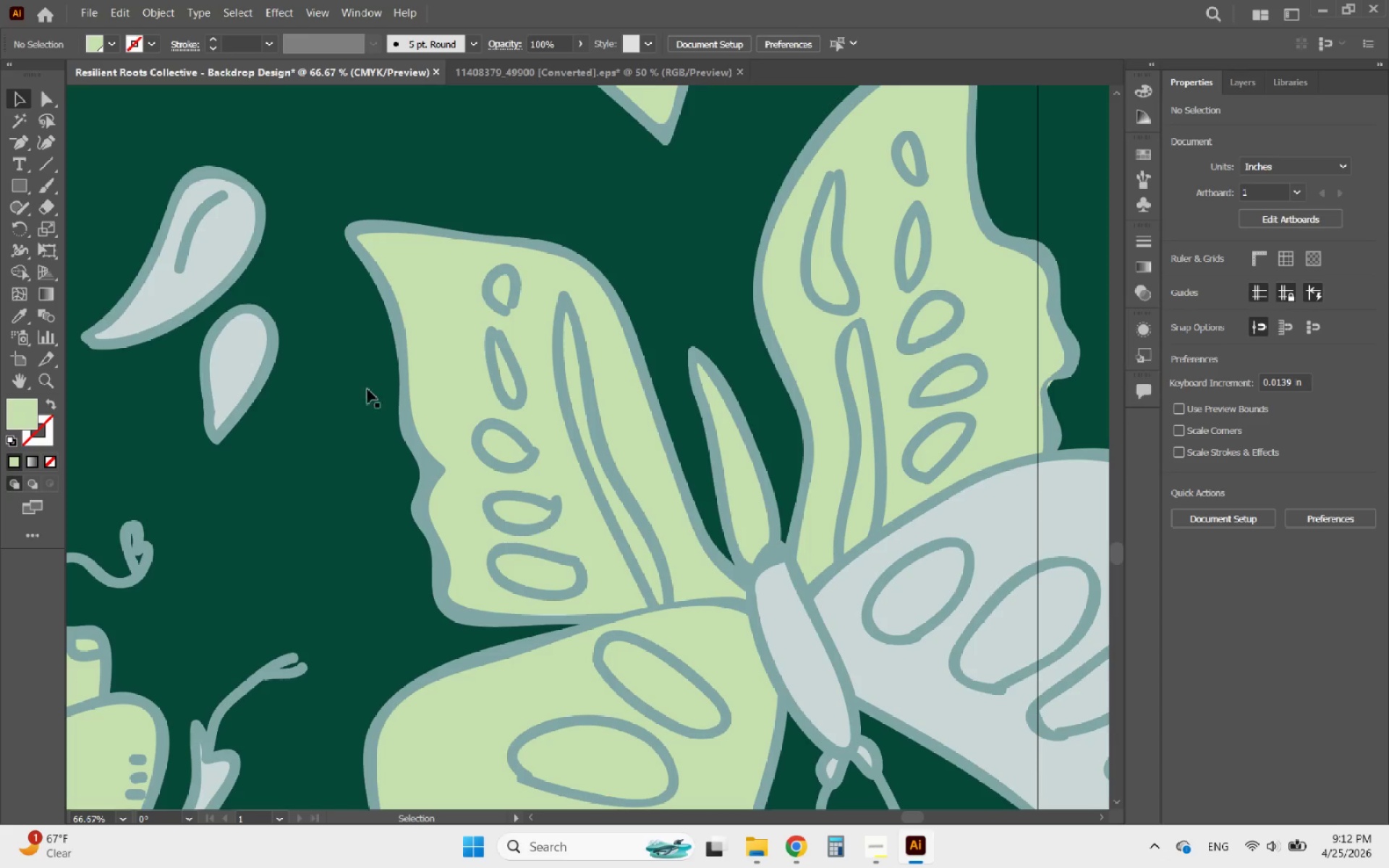 
hold_key(key=AltLeft, duration=1.08)
scroll: coordinate [393, 422], scroll_direction: down, amount: 2.0
 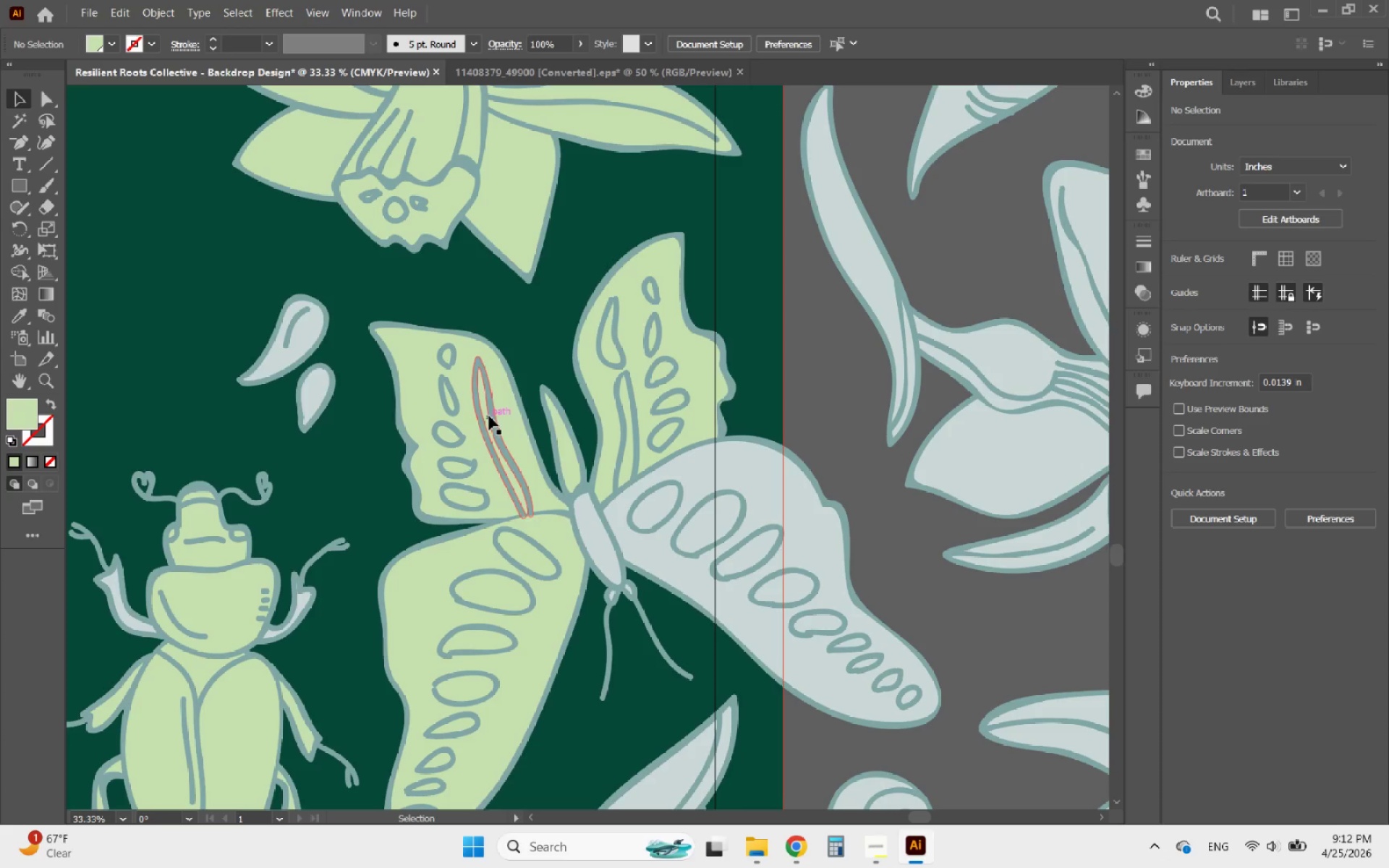 
hold_key(key=AltLeft, duration=0.64)
scroll: coordinate [522, 396], scroll_direction: down, amount: 1.0
 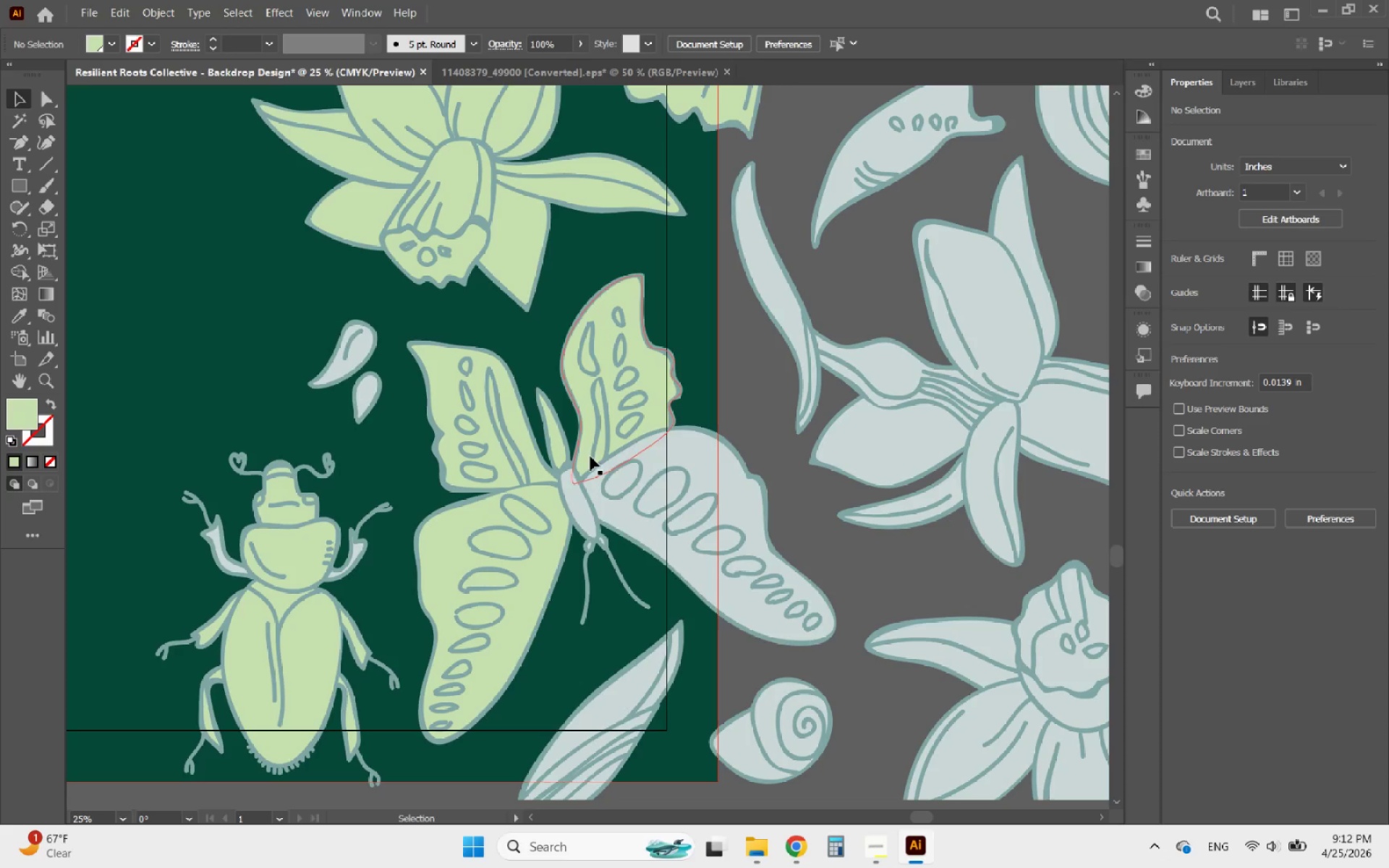 
hold_key(key=AltLeft, duration=0.53)
 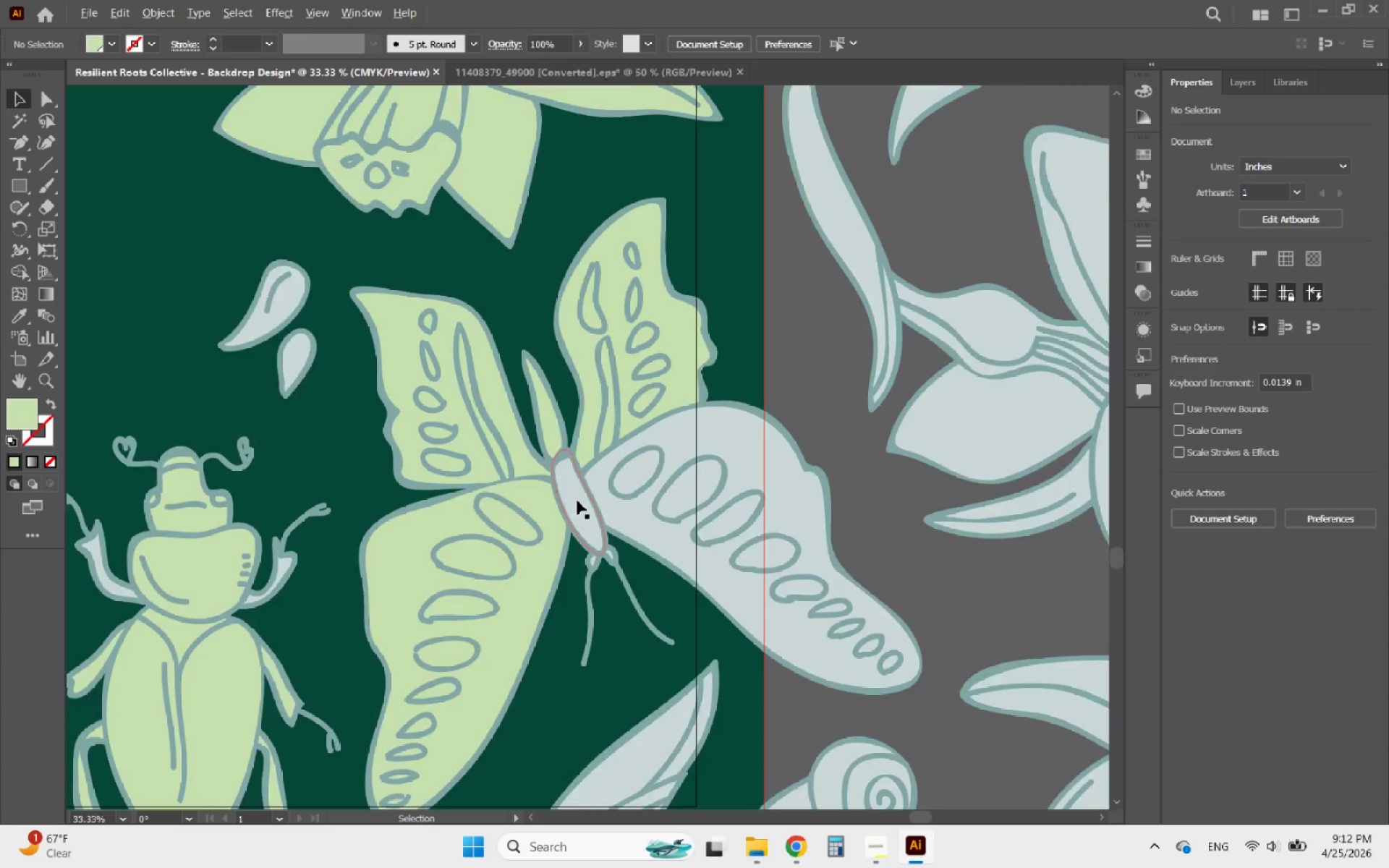 
hold_key(key=AltLeft, duration=0.45)
 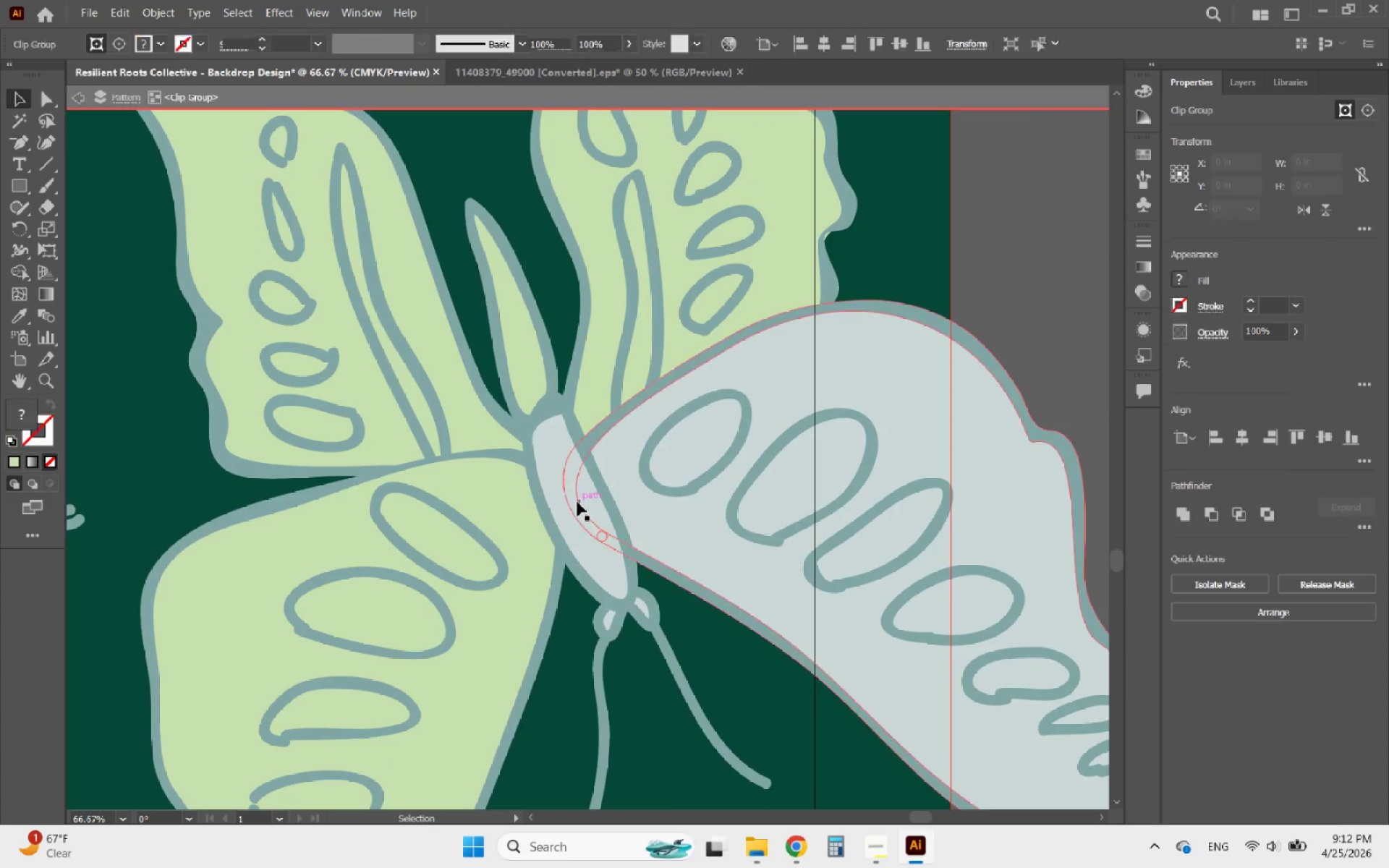 
scroll: coordinate [591, 529], scroll_direction: none, amount: 0.0
 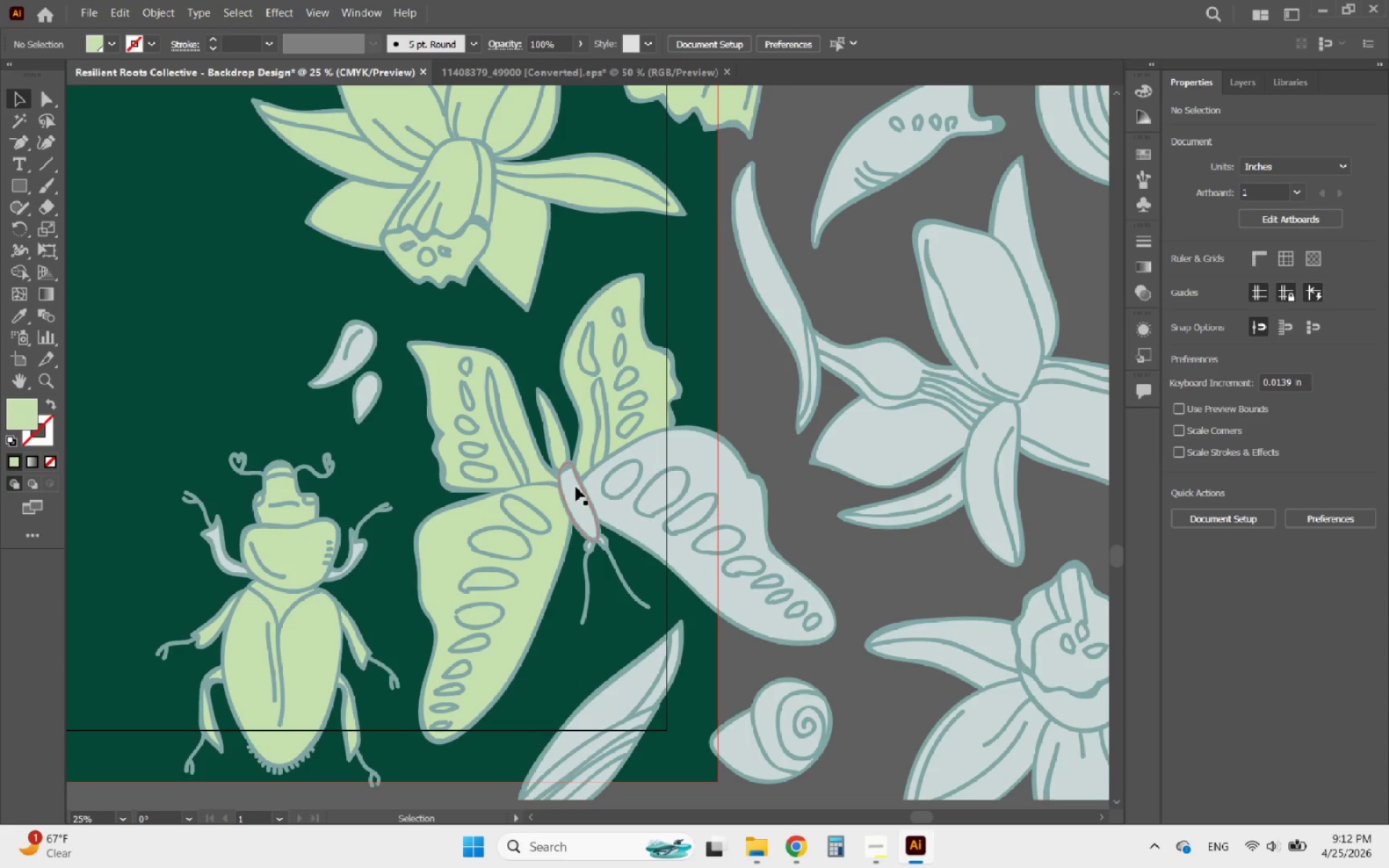 
left_click([577, 502])
 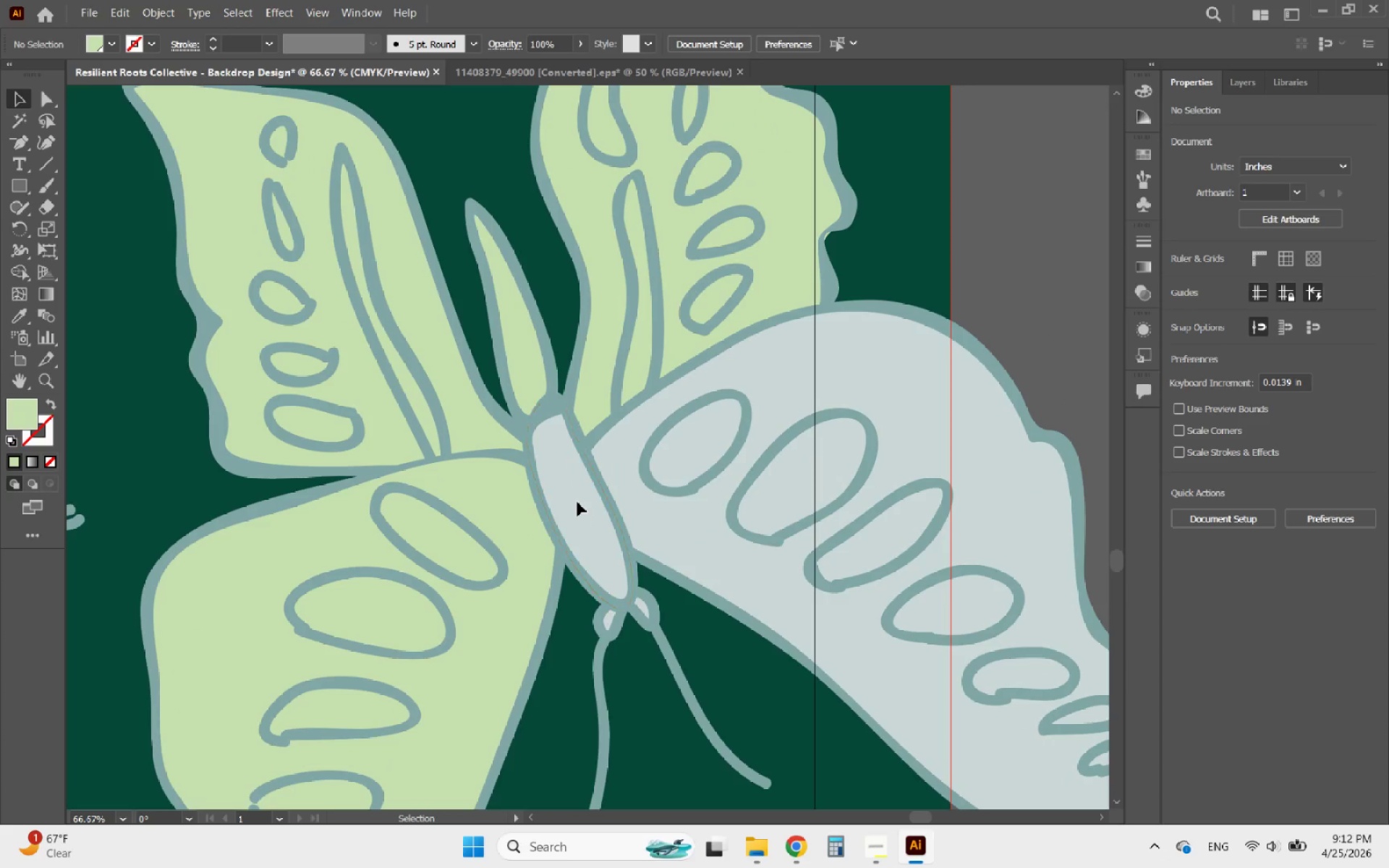 
scroll: coordinate [577, 501], scroll_direction: up, amount: 3.0
 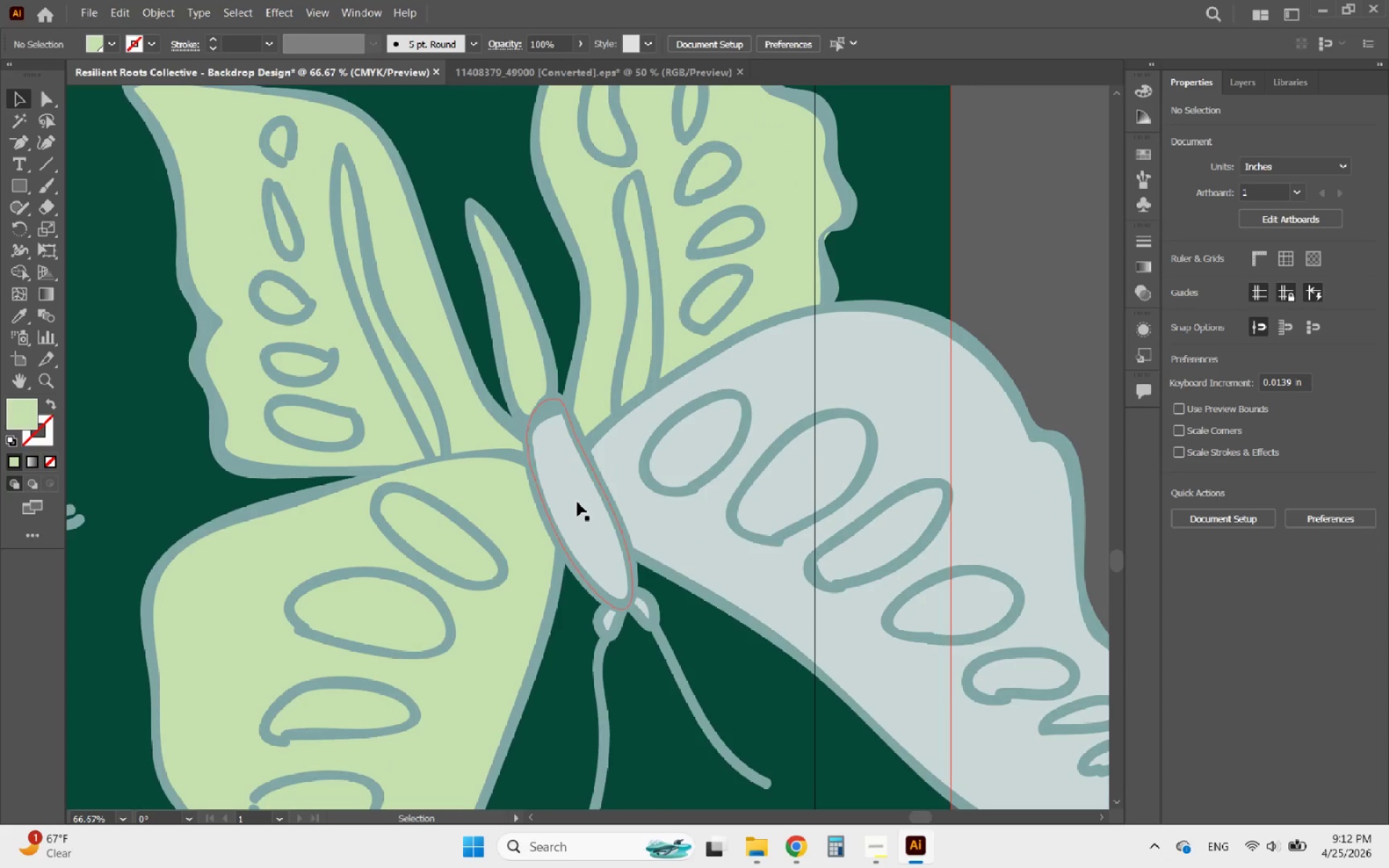 
double_click([577, 502])
 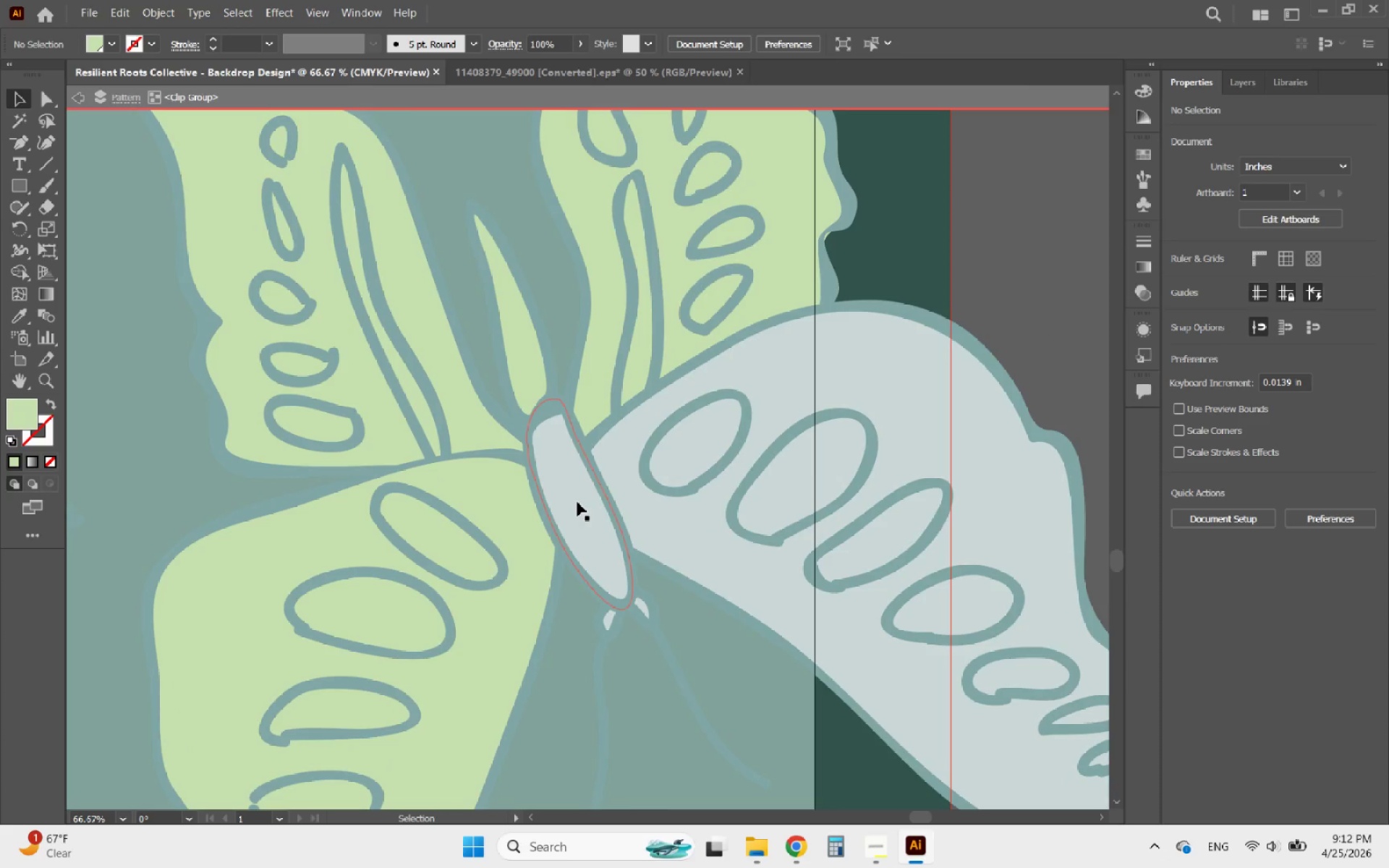 
left_click([577, 502])
 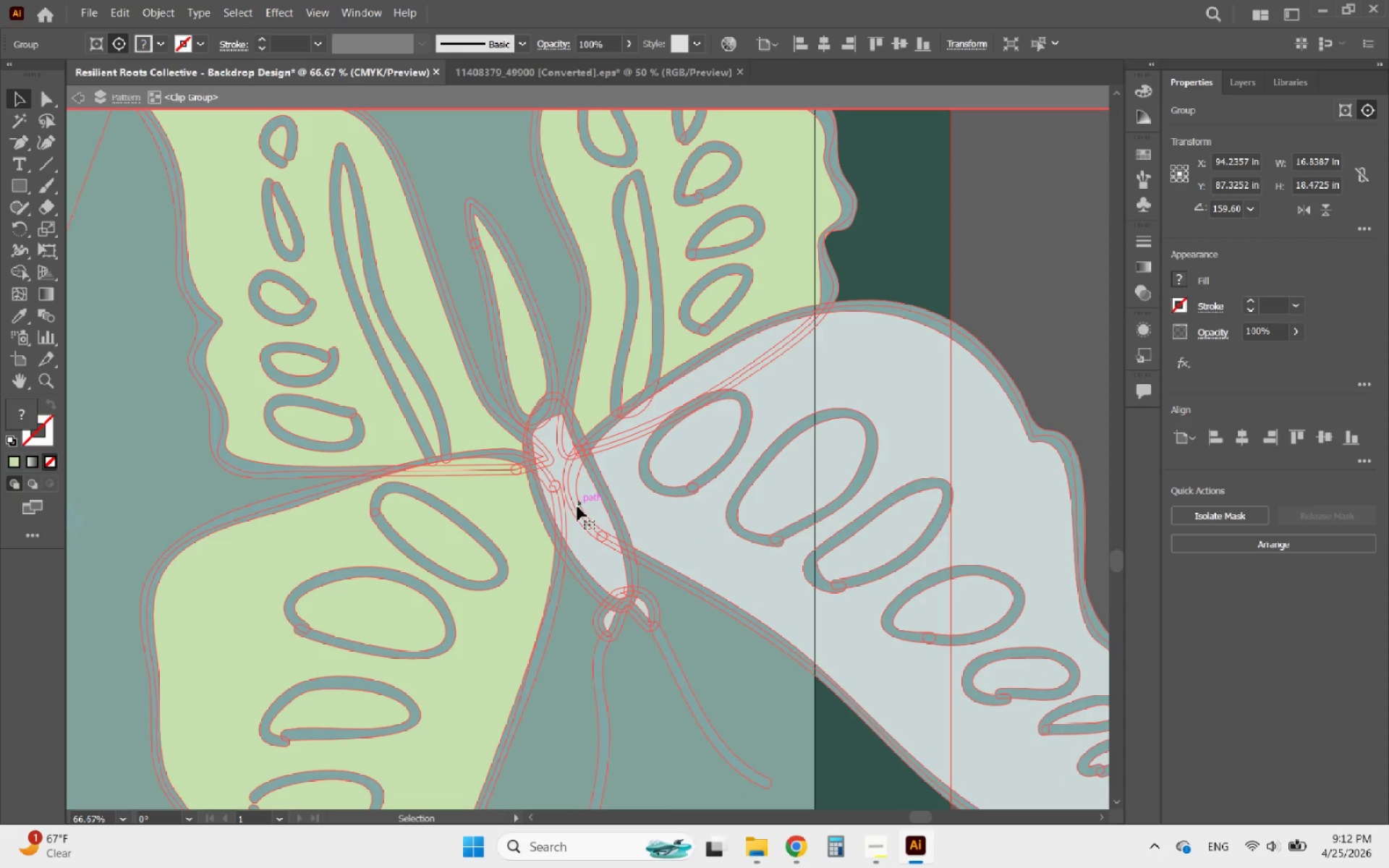 
left_click([577, 506])
 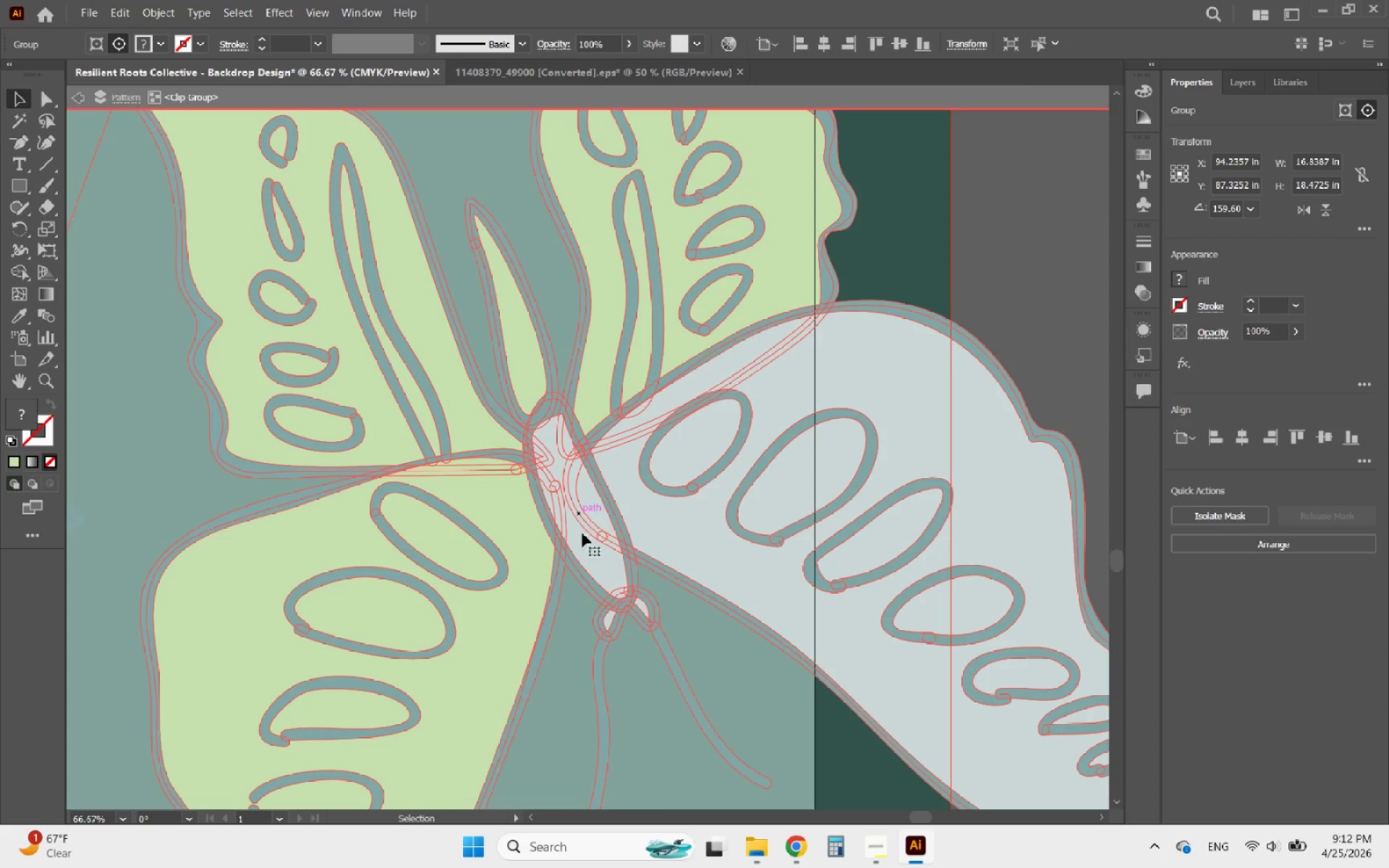 
double_click([585, 540])
 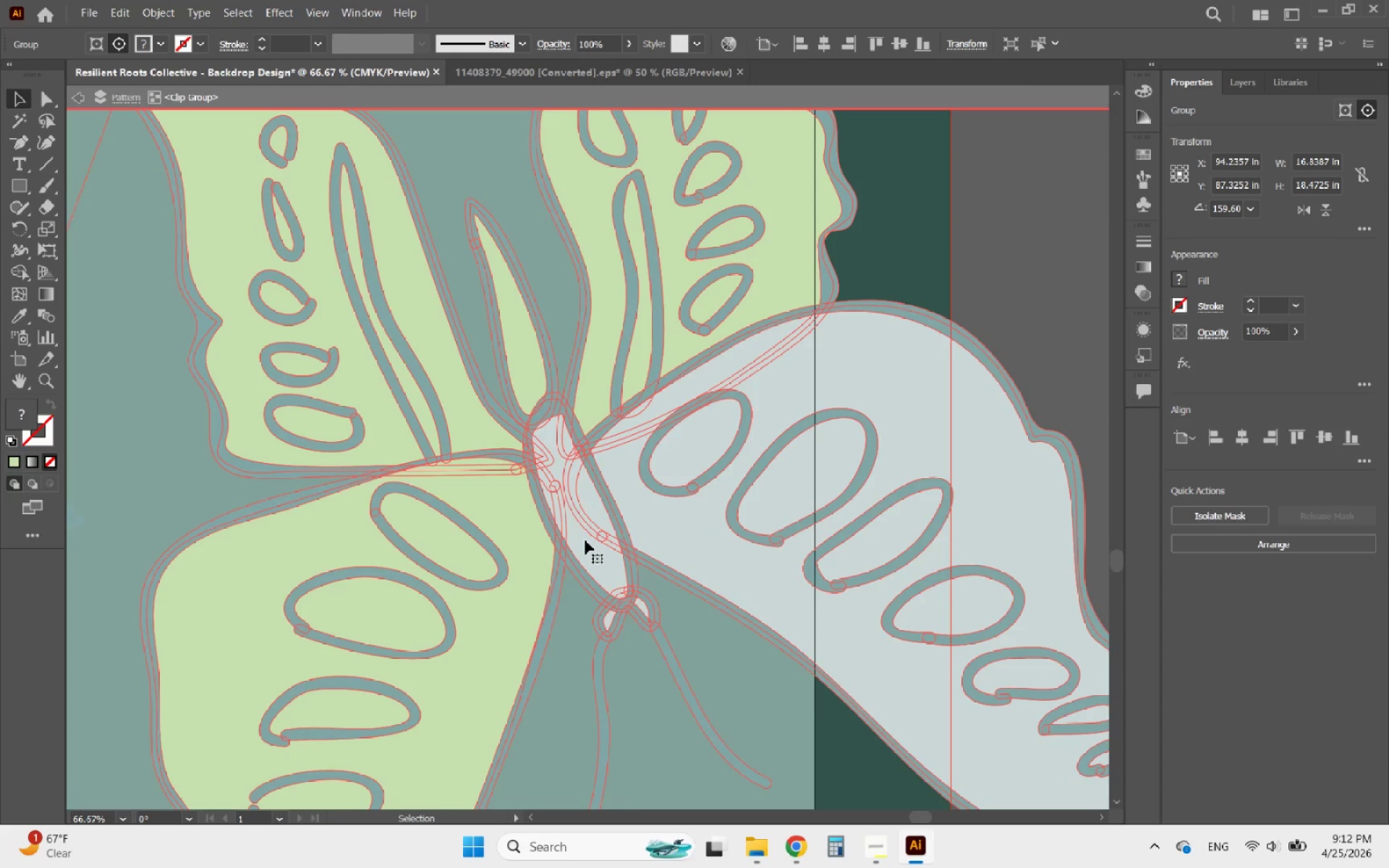 
triple_click([585, 540])
 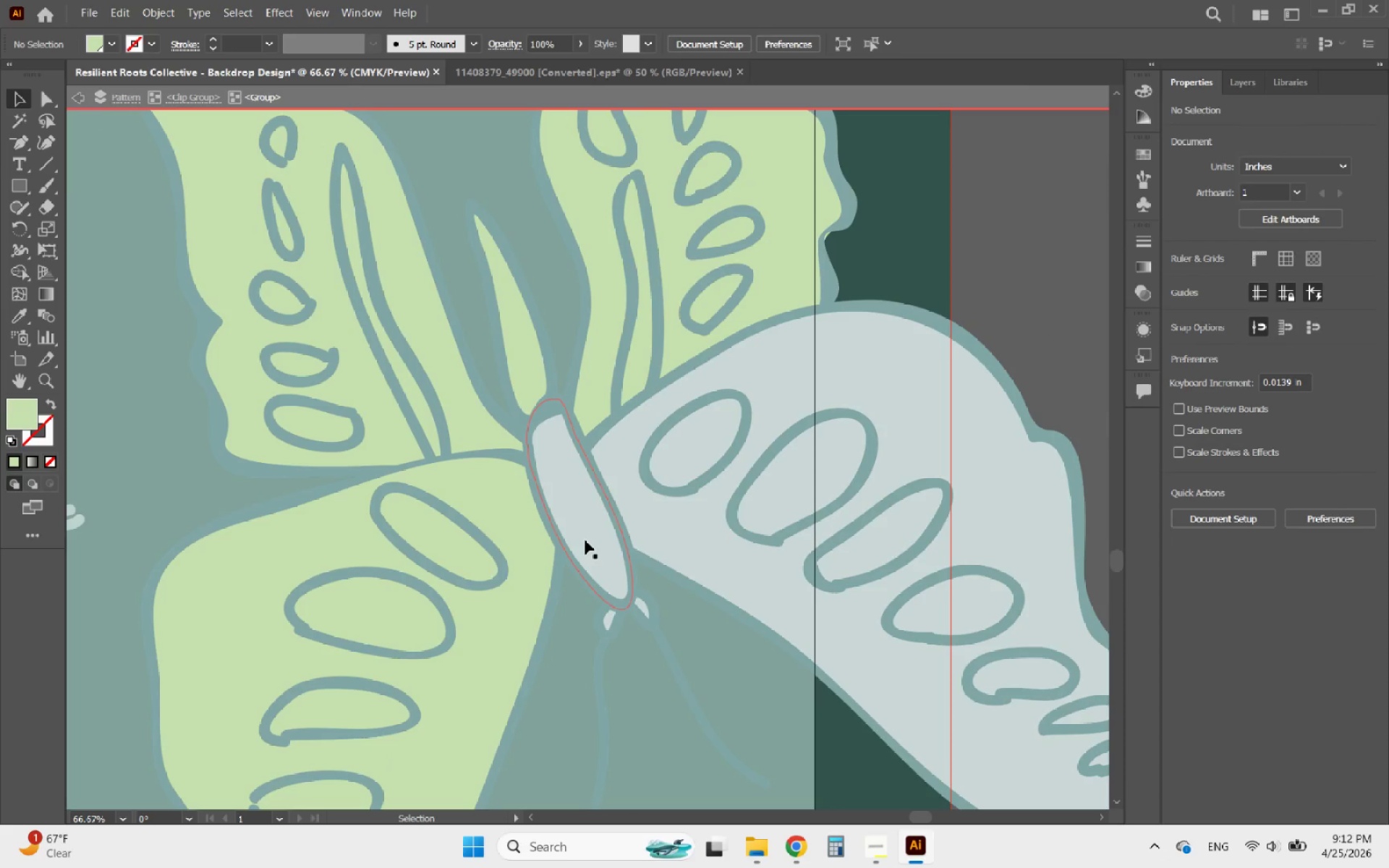 
triple_click([585, 540])
 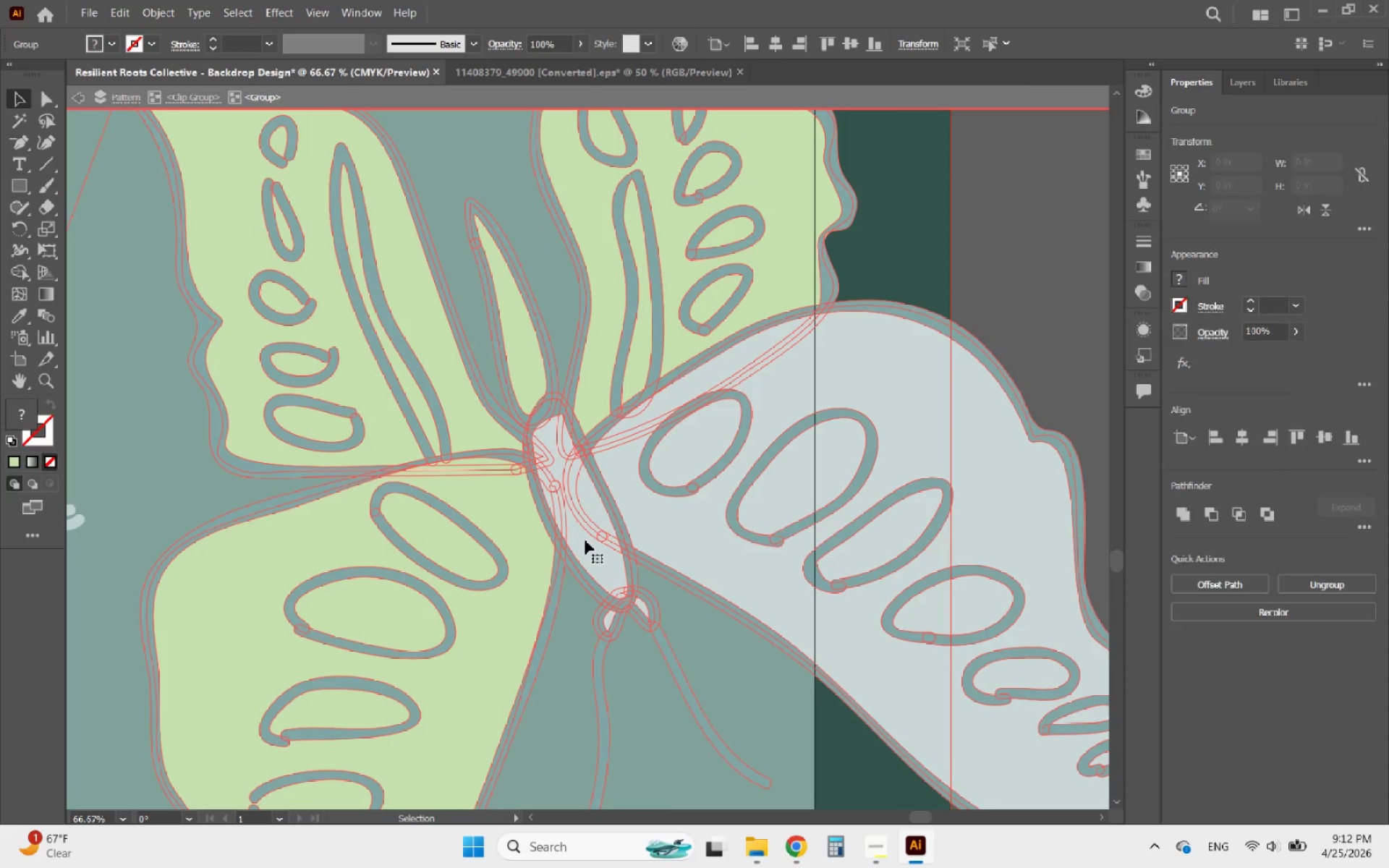 
triple_click([585, 540])
 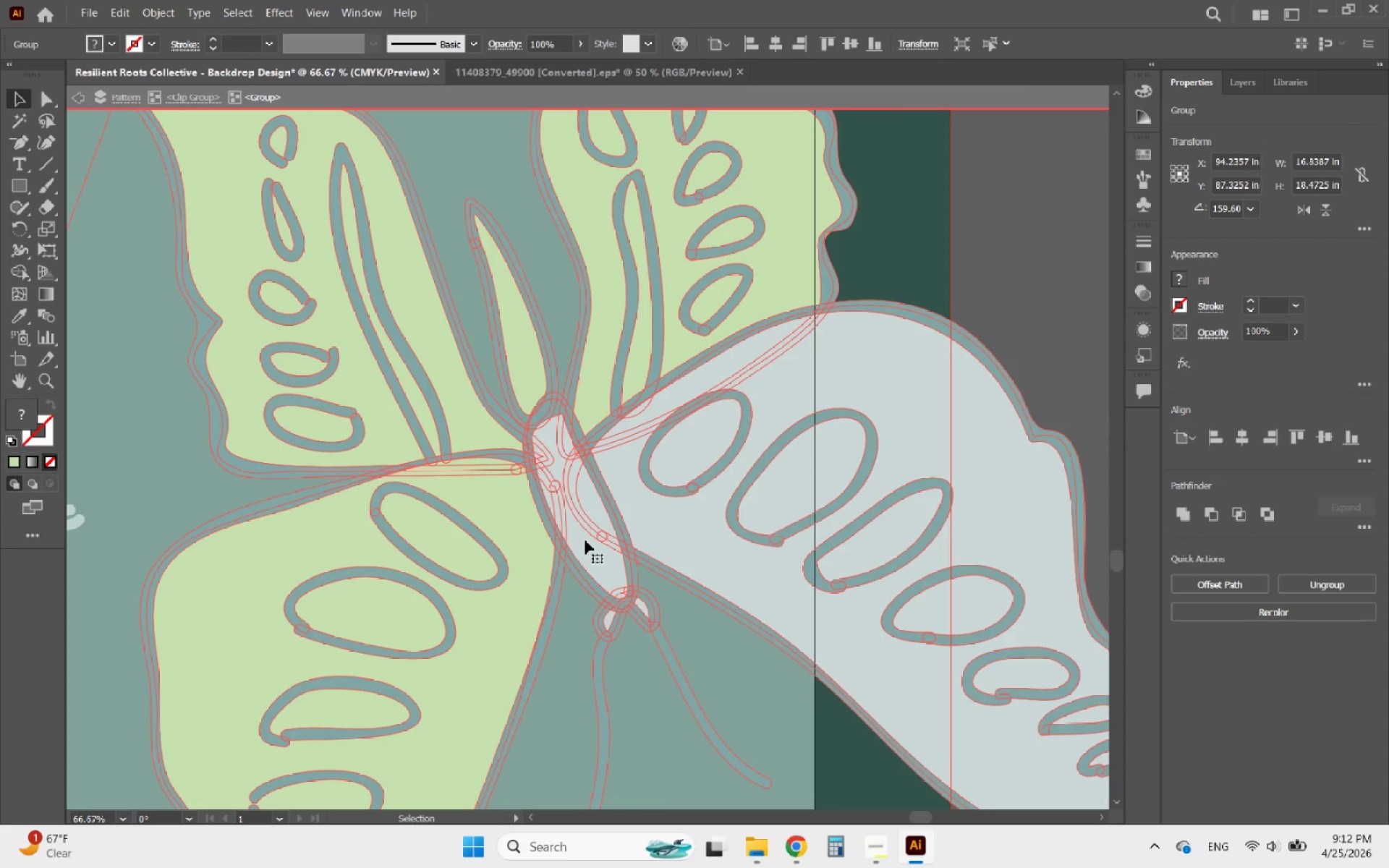 
triple_click([585, 540])
 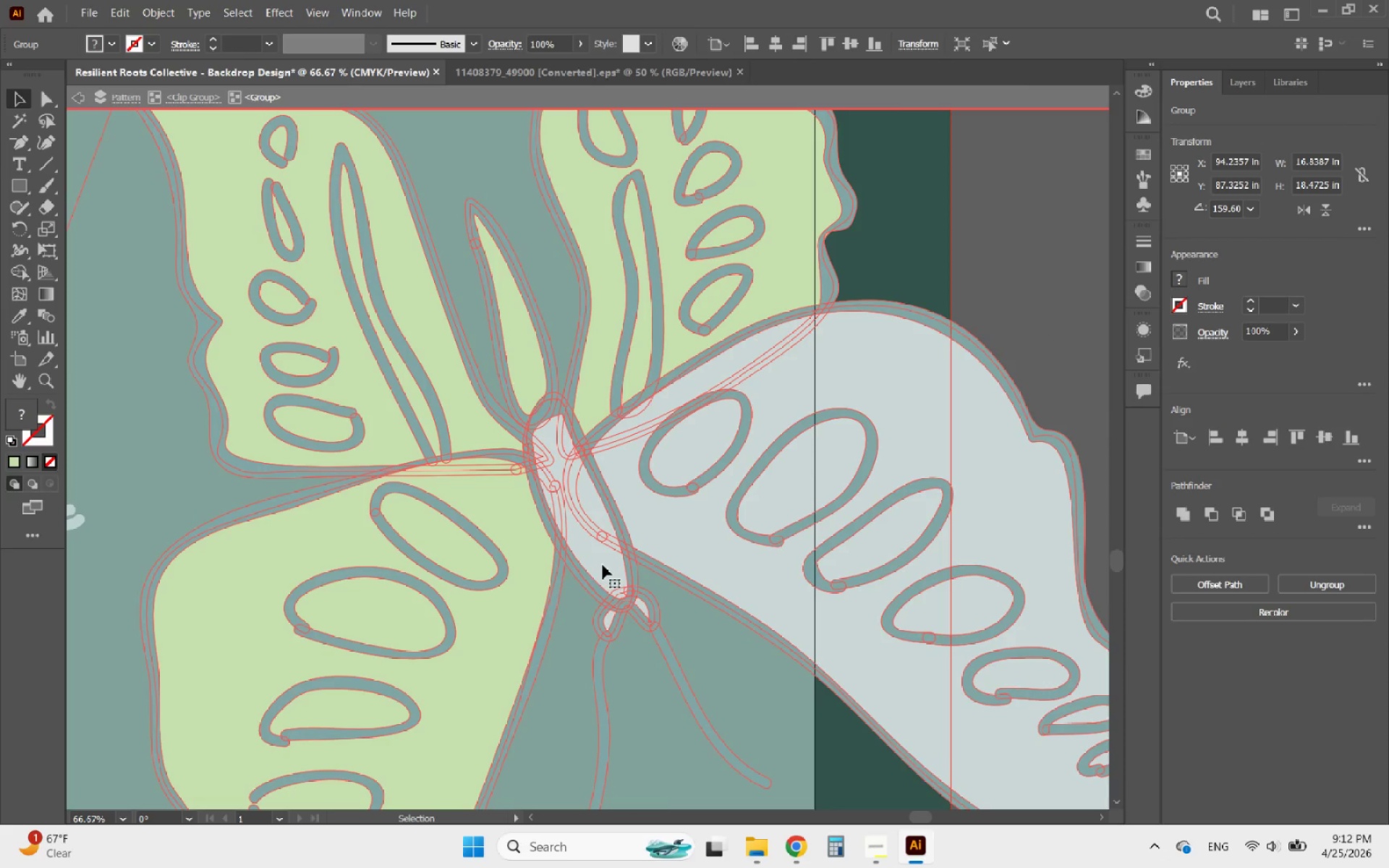 
triple_click([605, 568])
 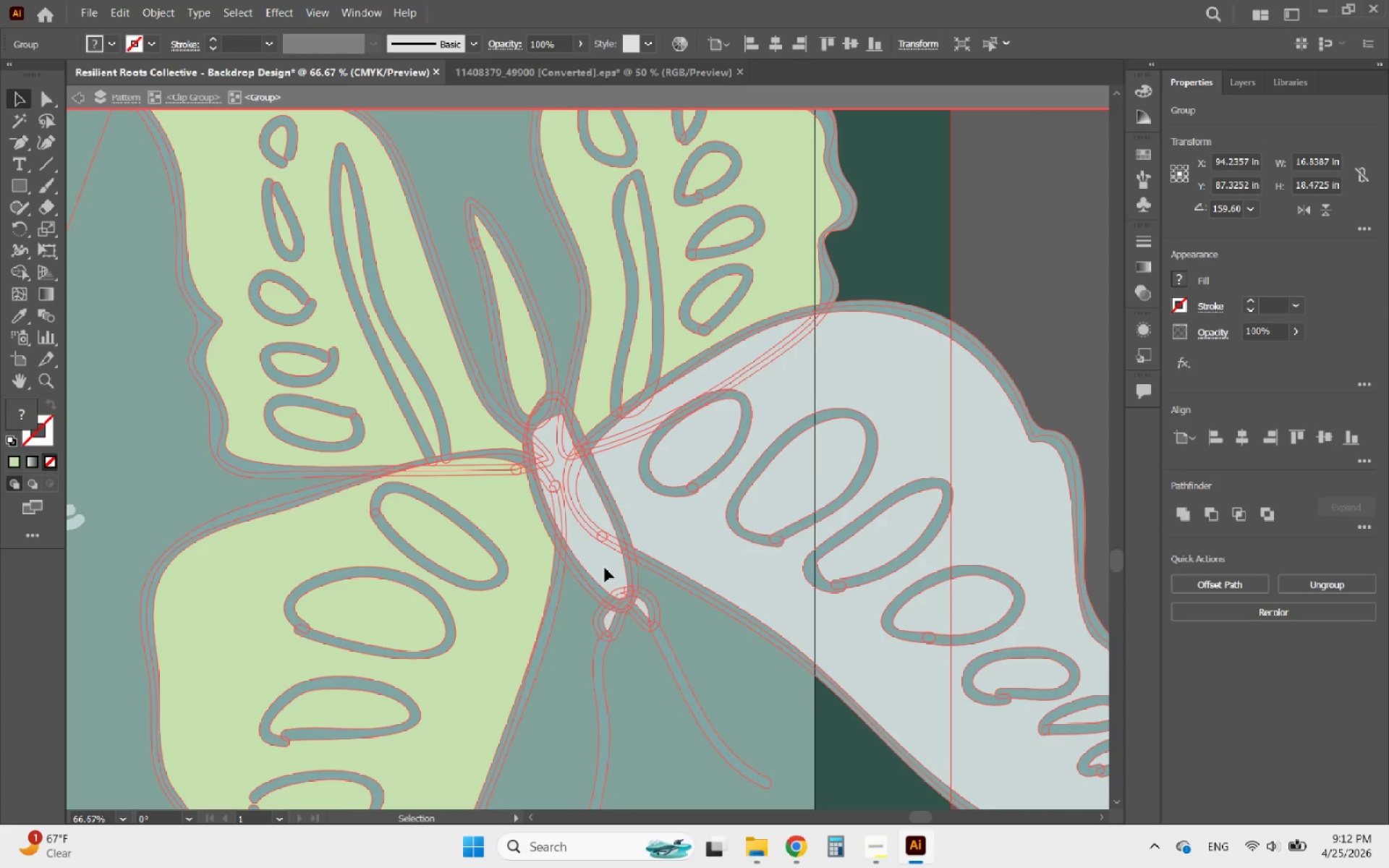 
triple_click([605, 568])
 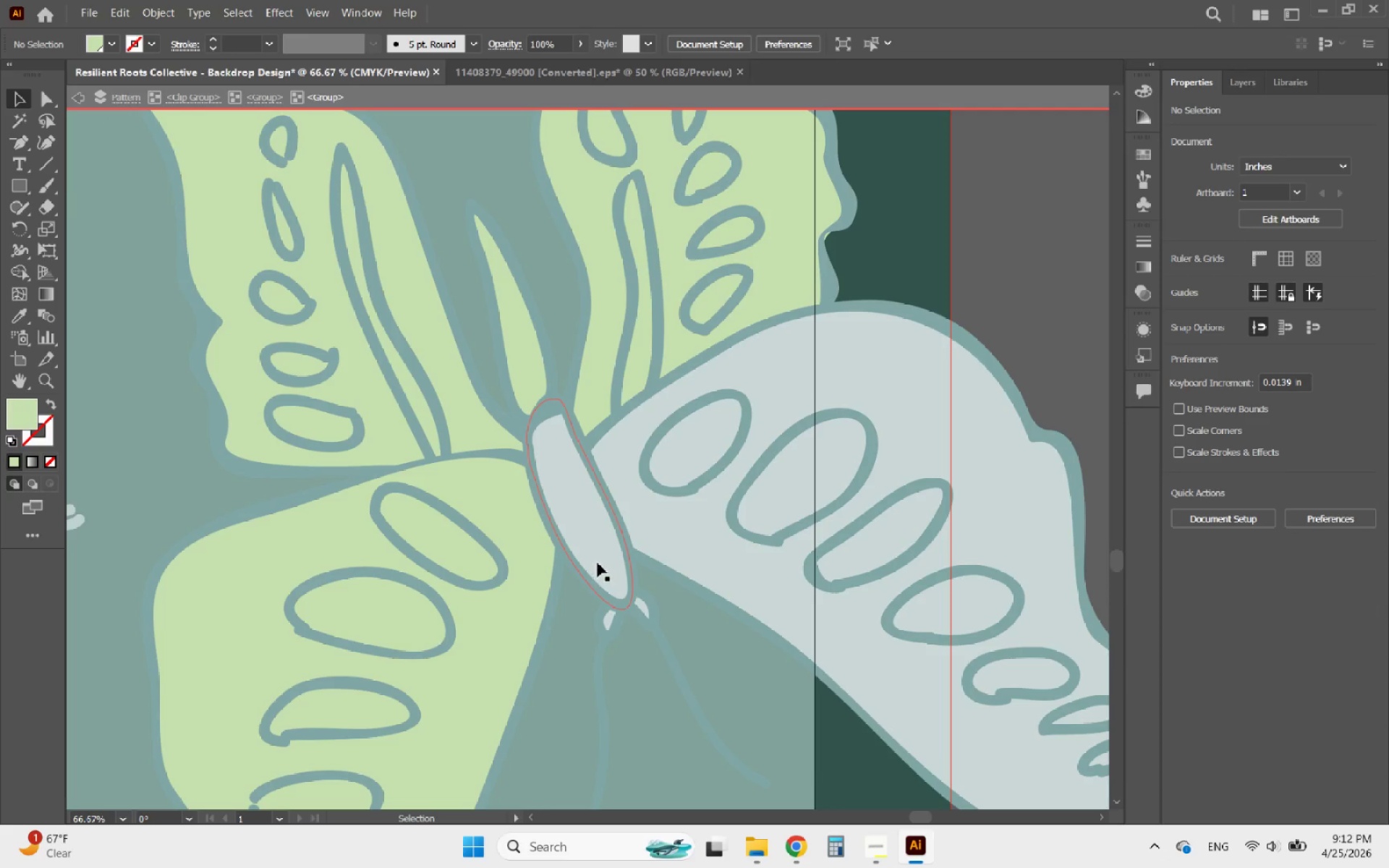 
left_click([595, 556])
 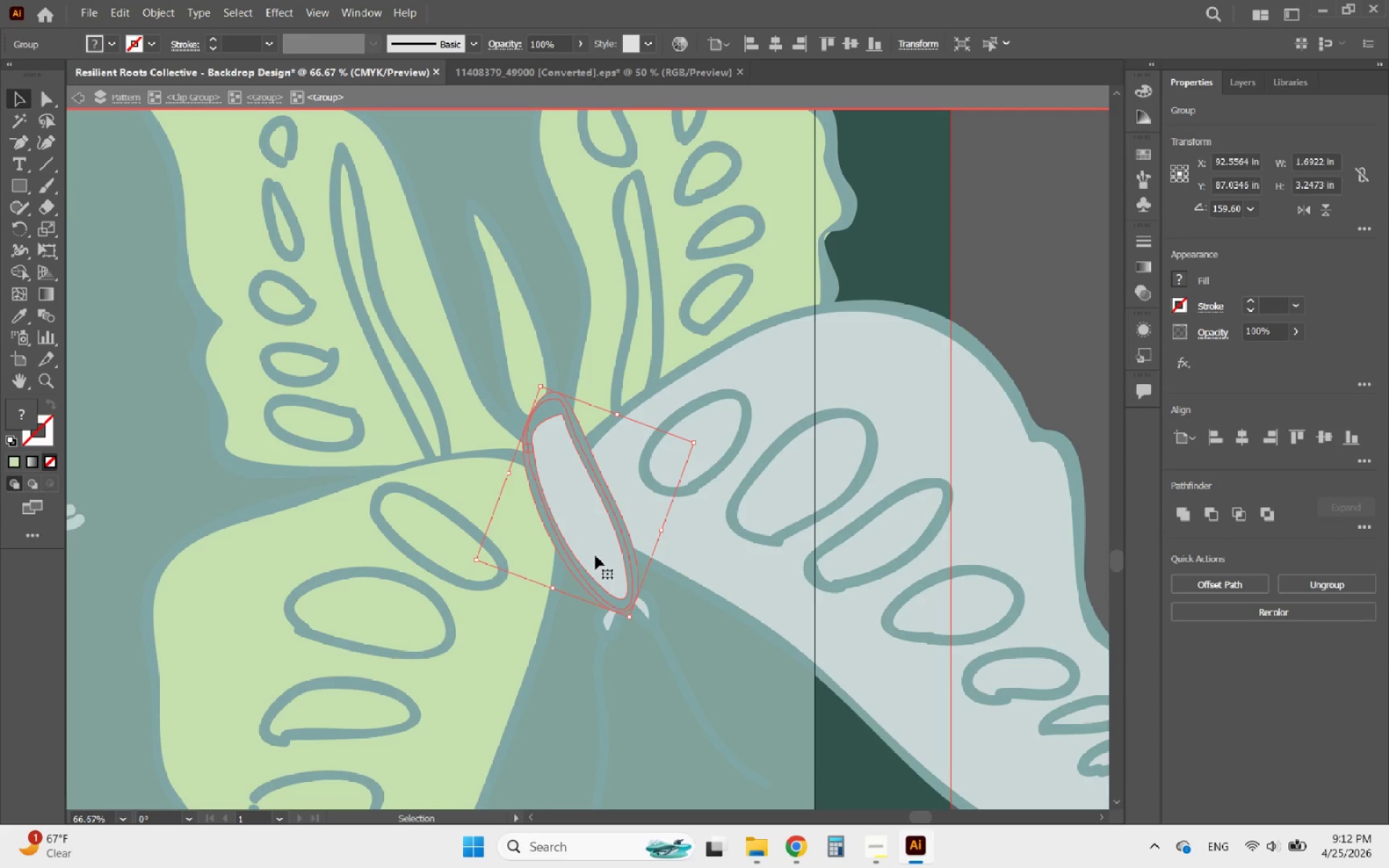 
double_click([595, 556])
 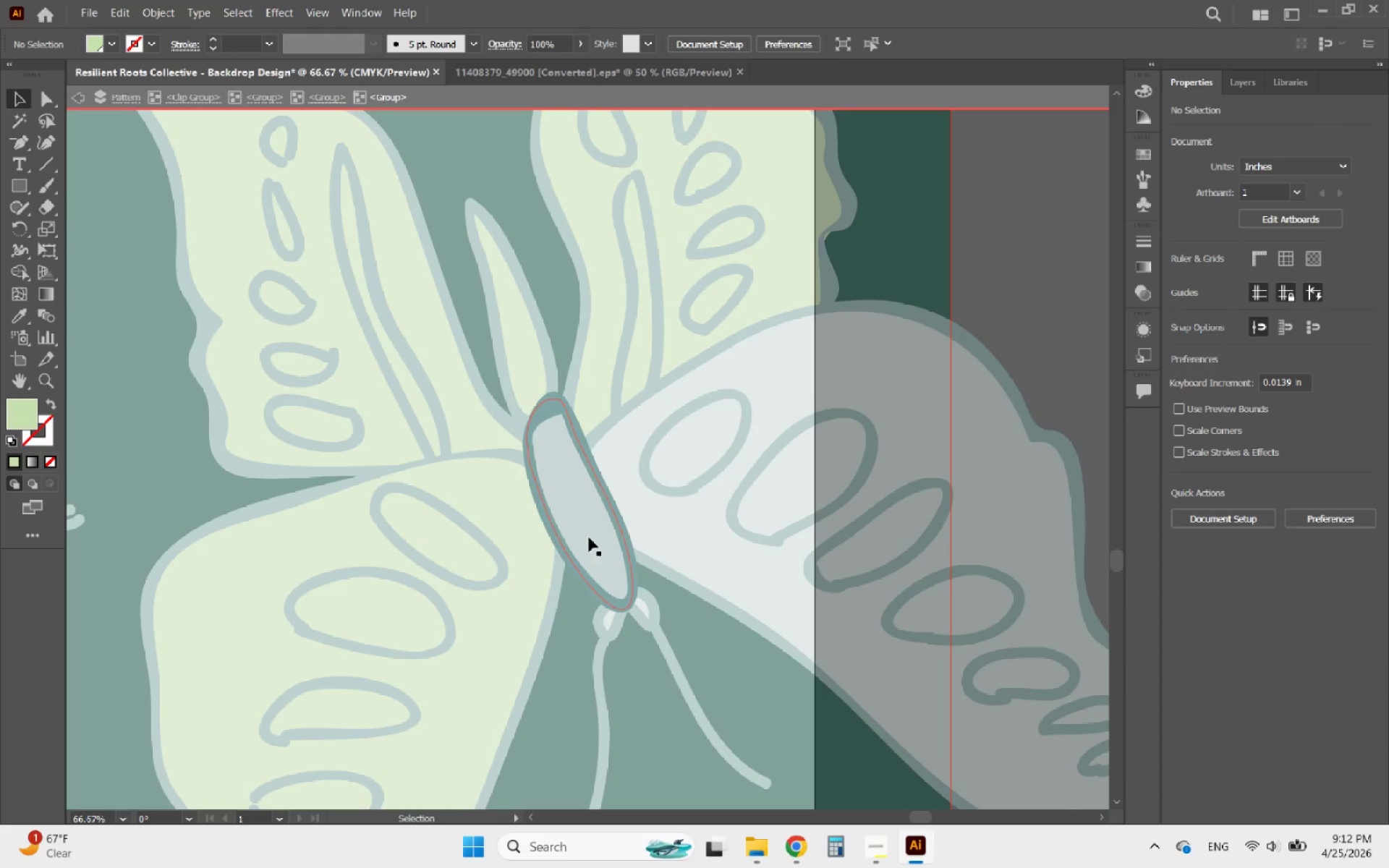 
triple_click([587, 529])
 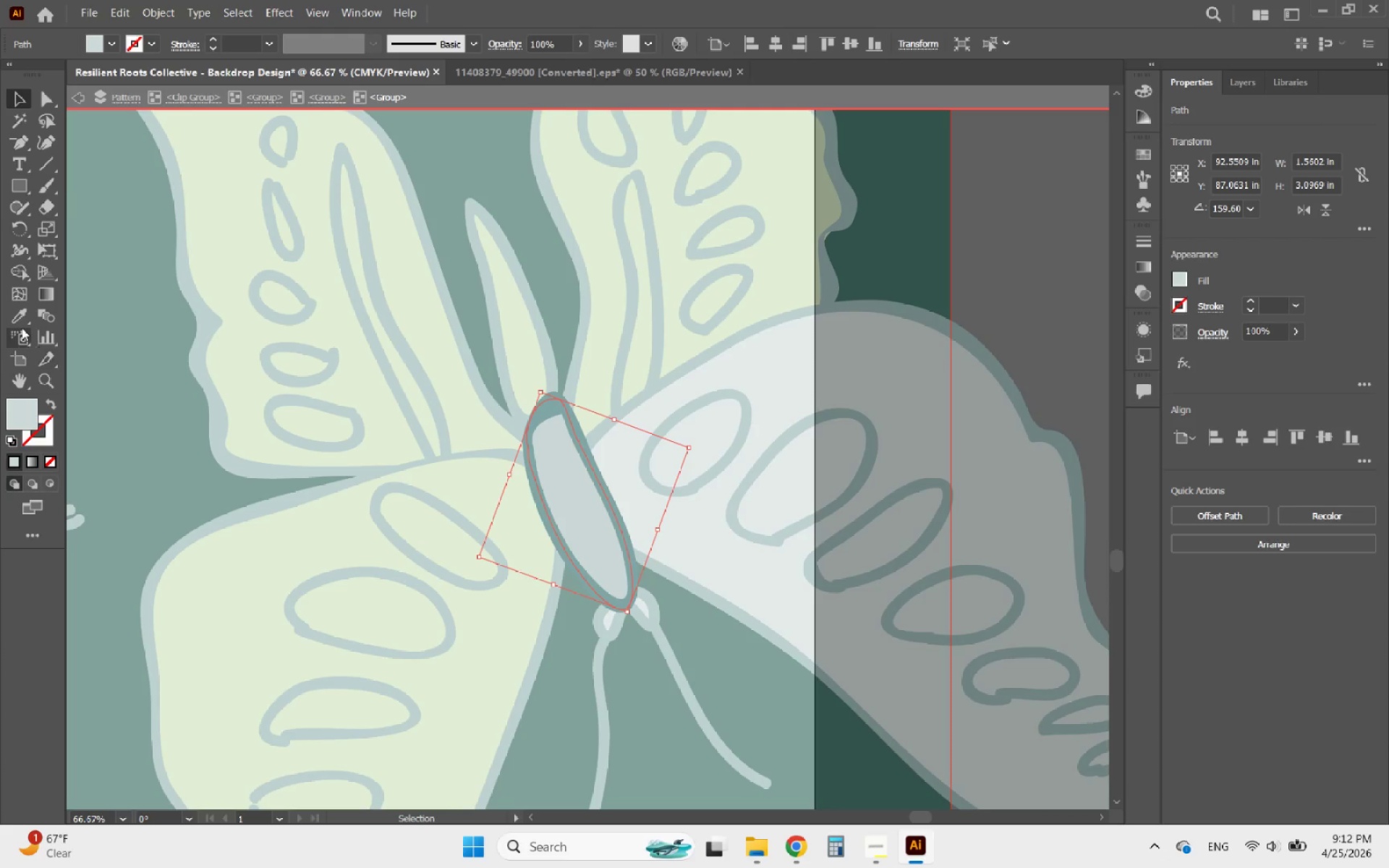 
left_click([19, 312])
 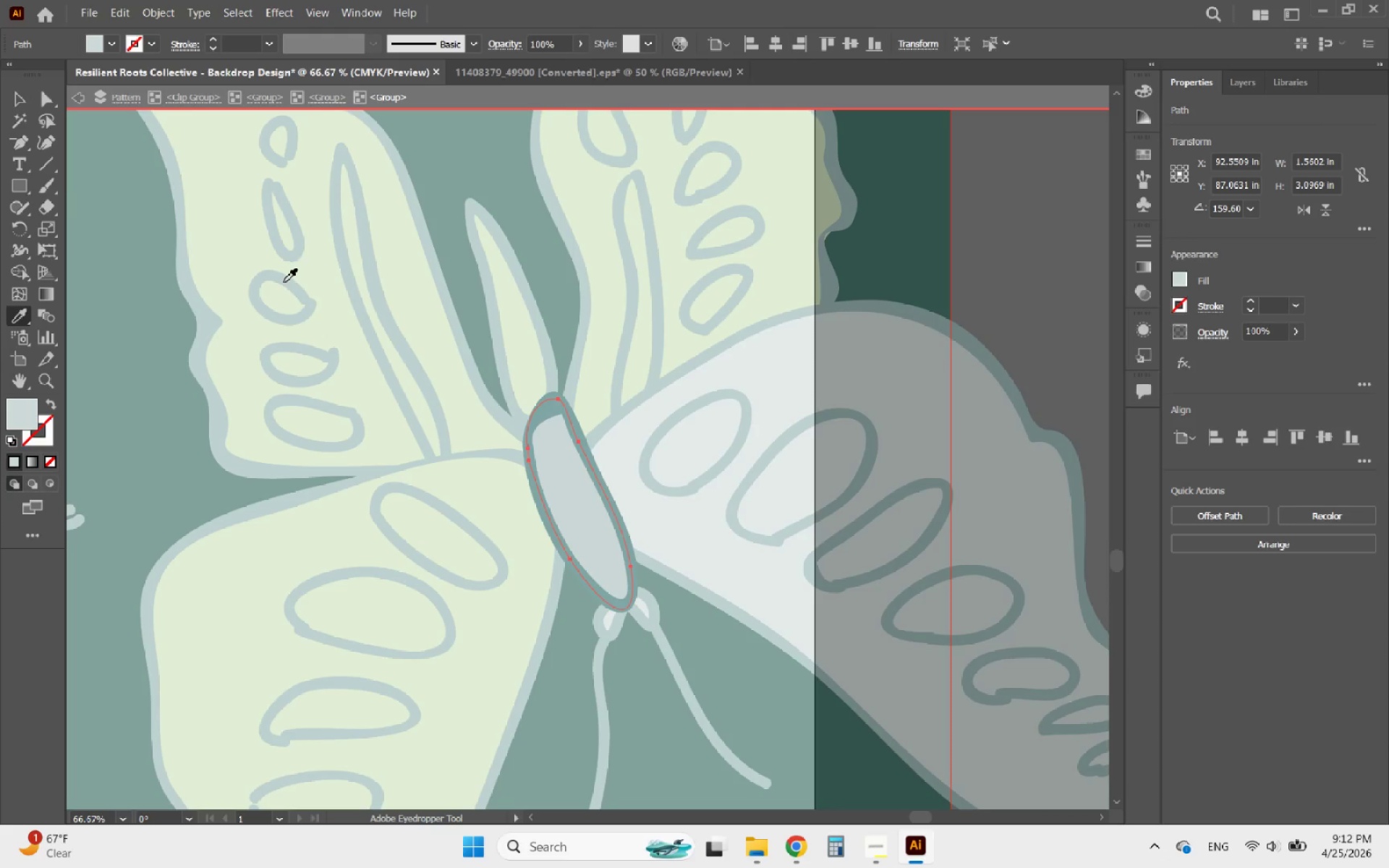 
left_click([222, 229])
 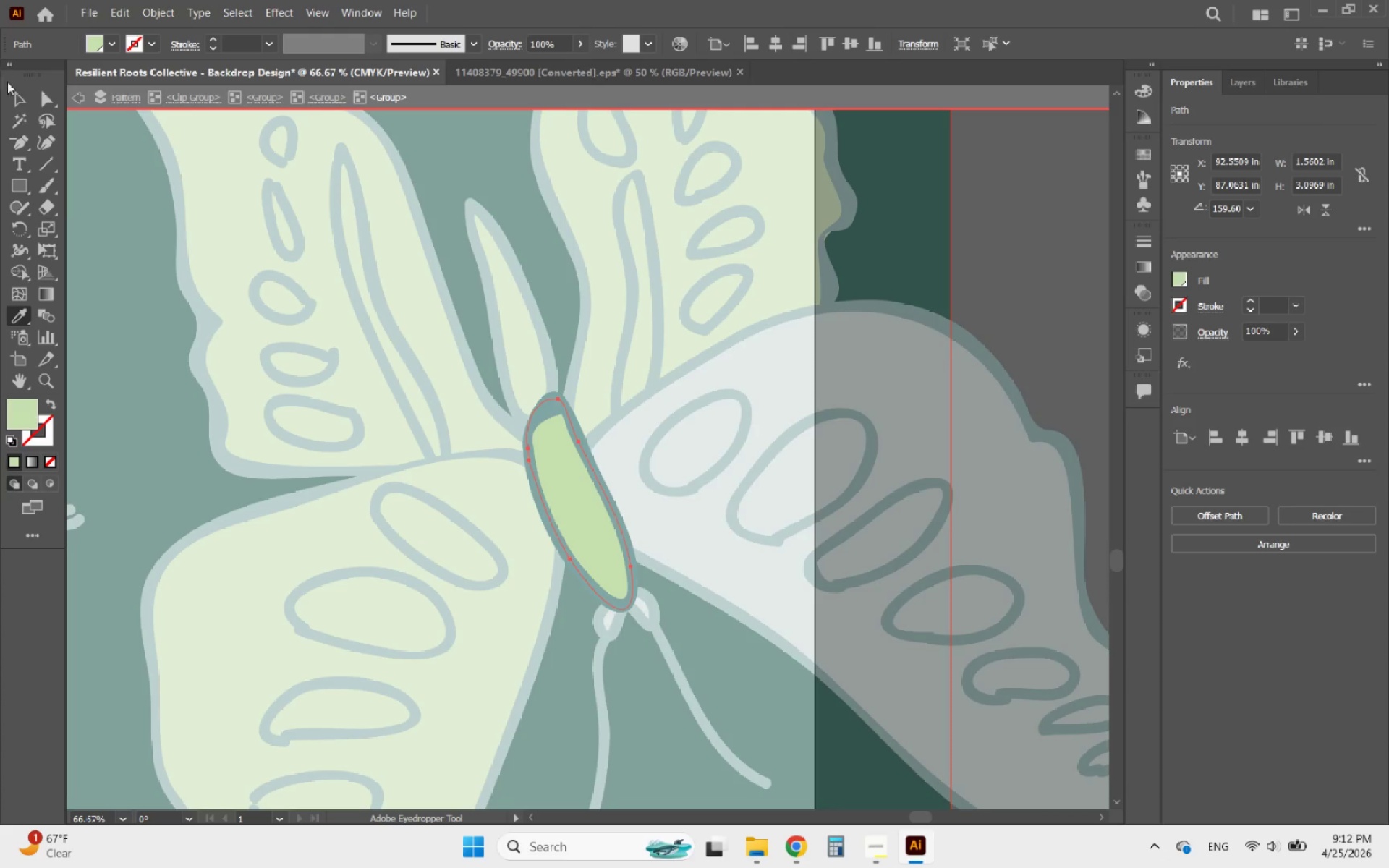 
left_click([25, 102])
 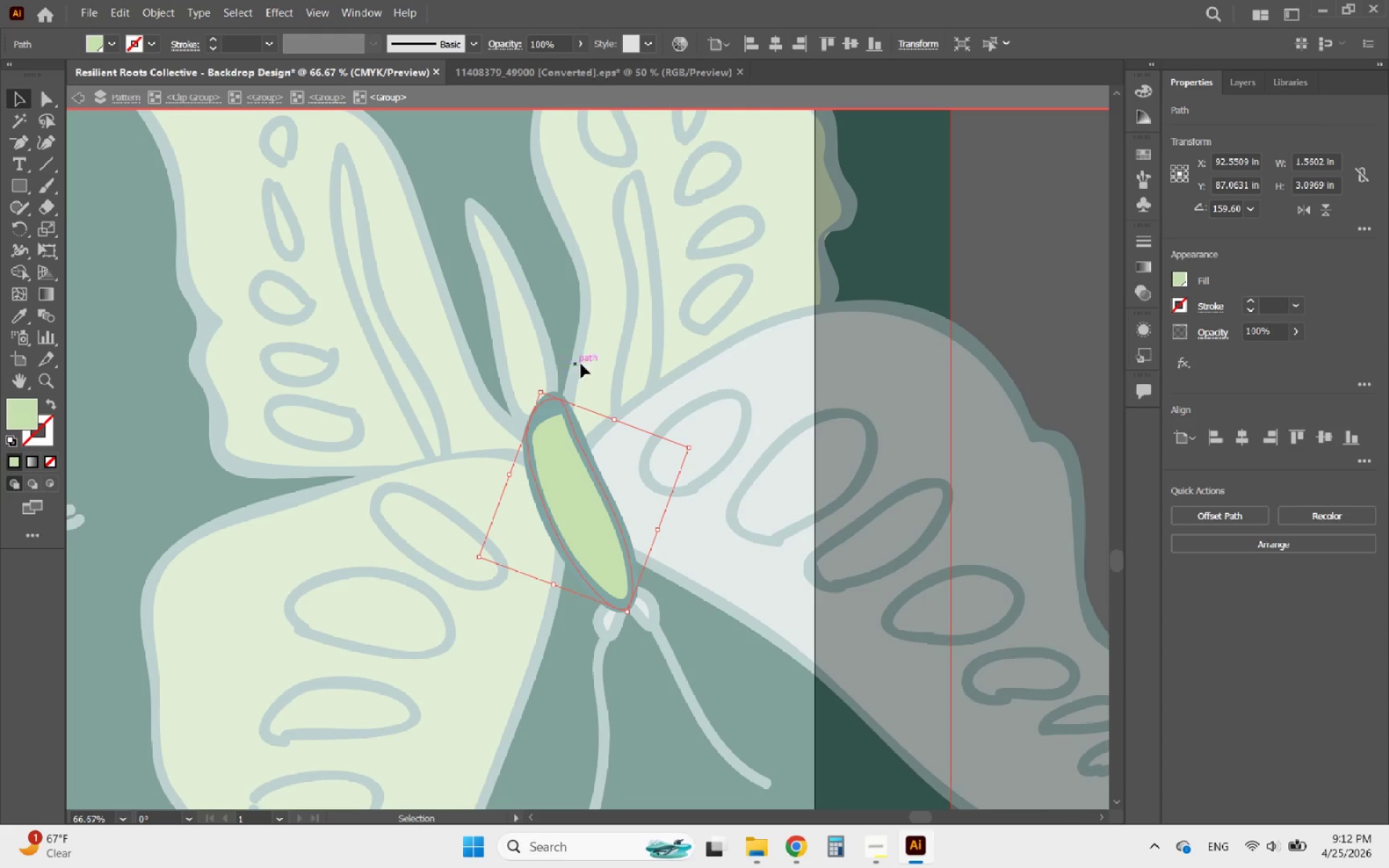 
double_click([585, 362])
 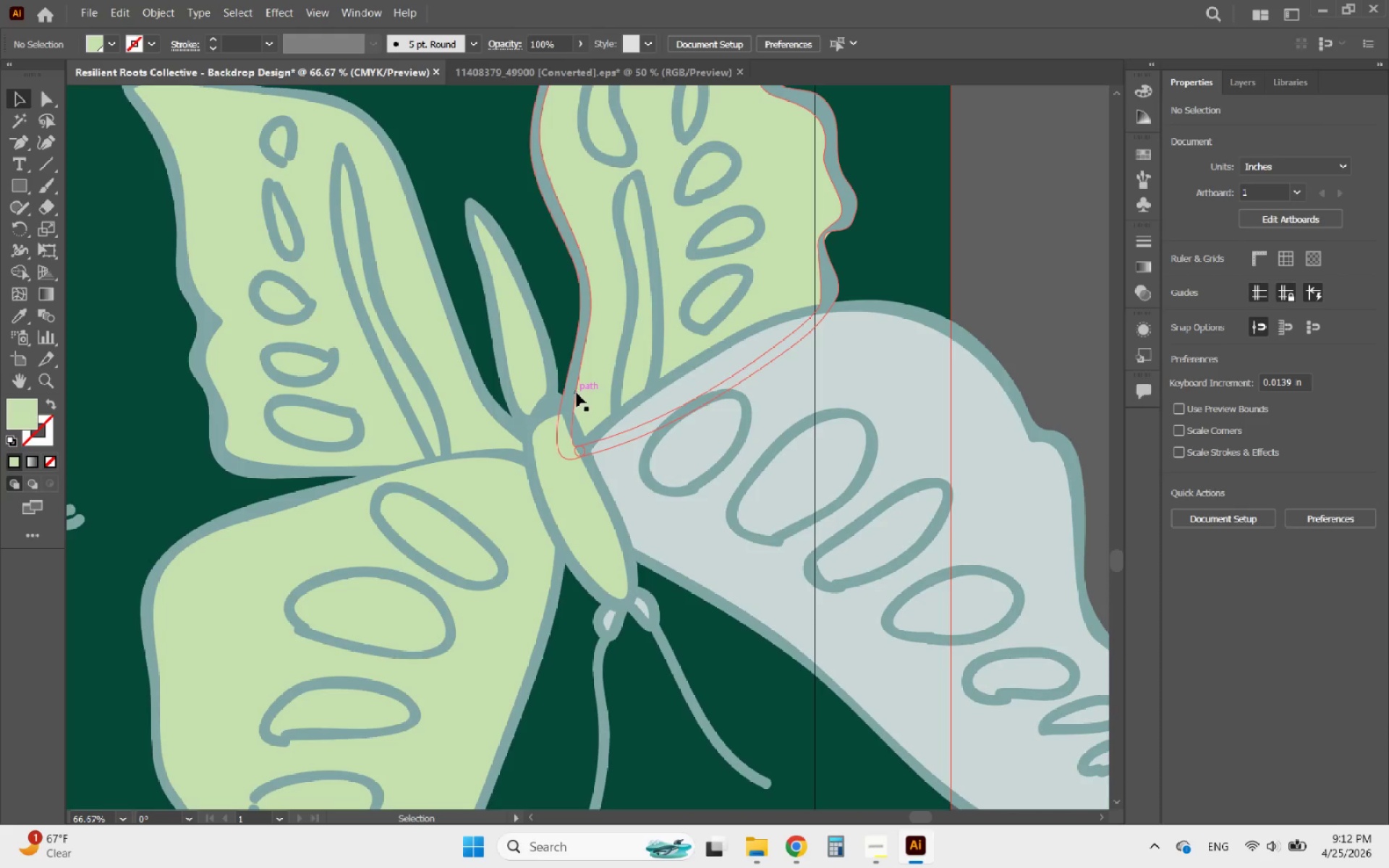 
hold_key(key=AltLeft, duration=0.78)
scroll: coordinate [574, 399], scroll_direction: none, amount: 0.0
 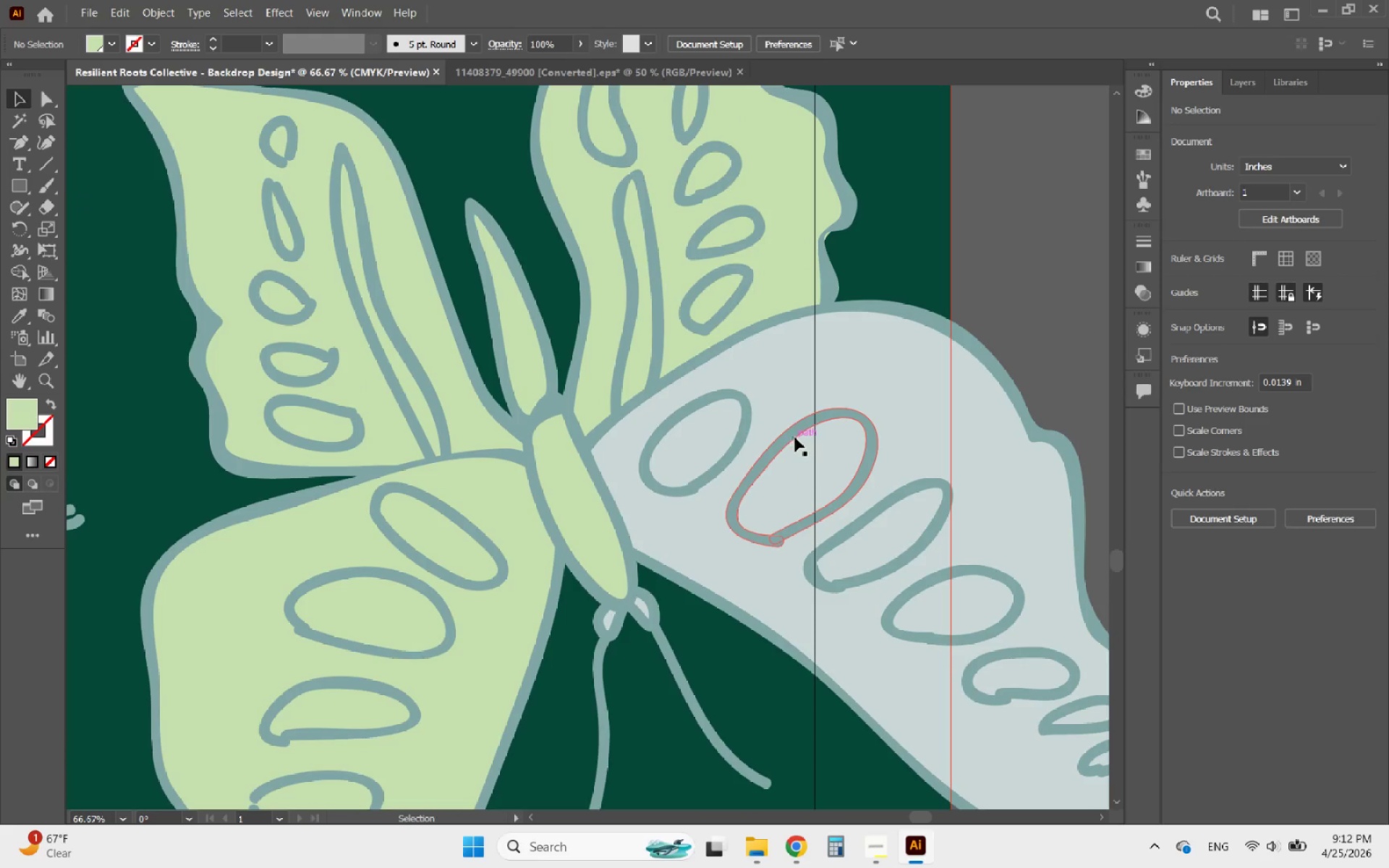 
double_click([877, 408])
 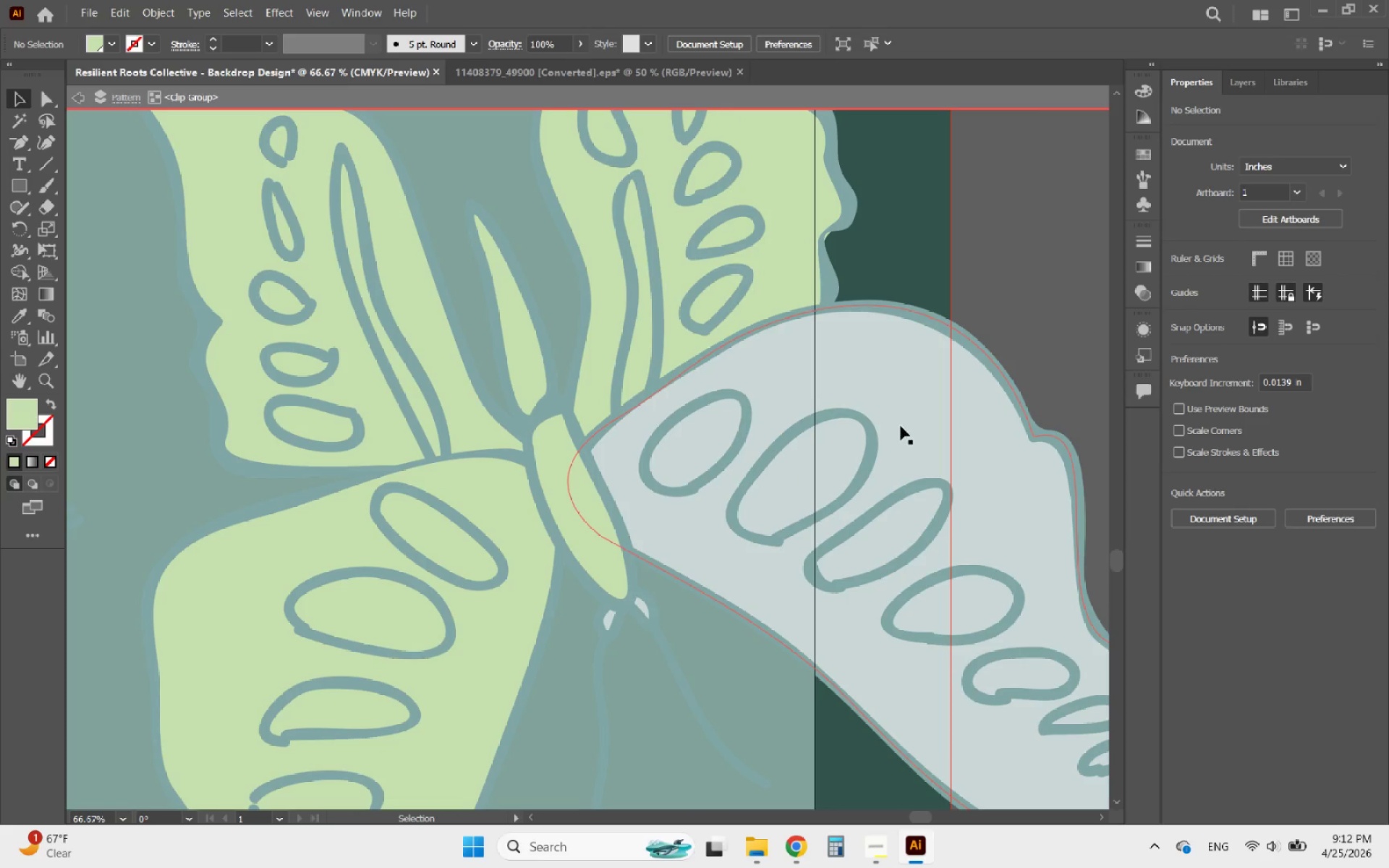 
left_click([901, 426])
 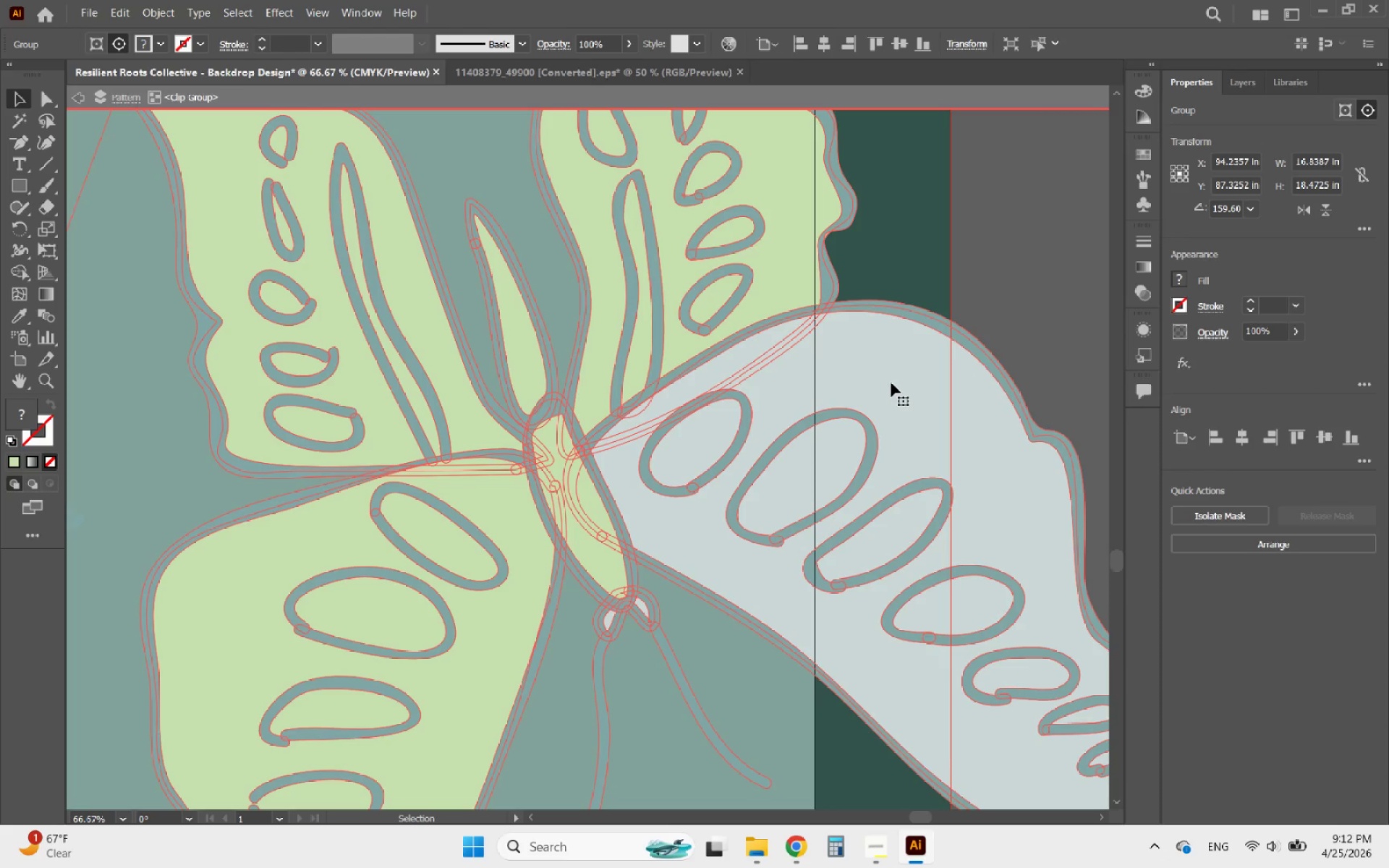 
double_click([891, 383])
 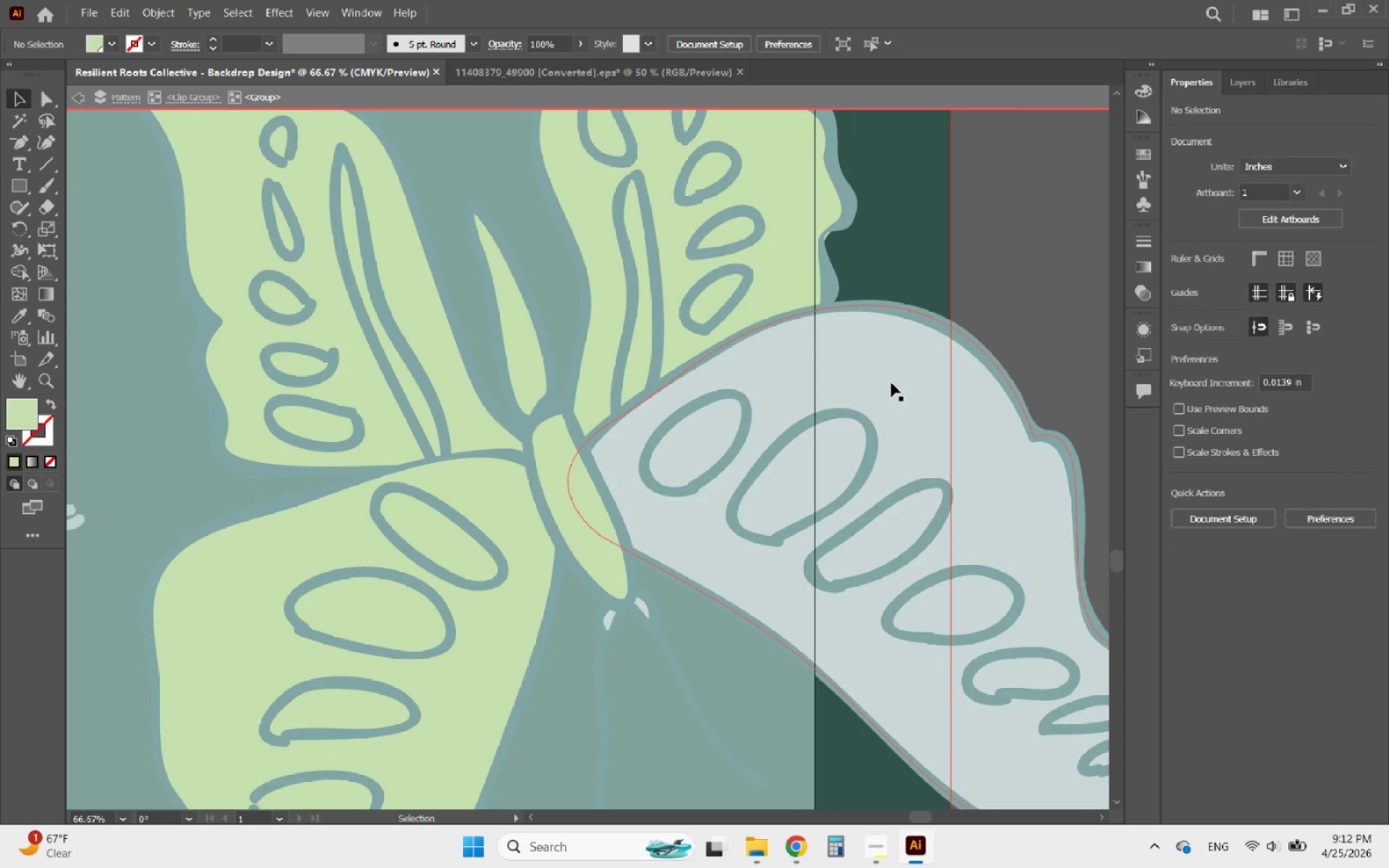 
triple_click([891, 383])
 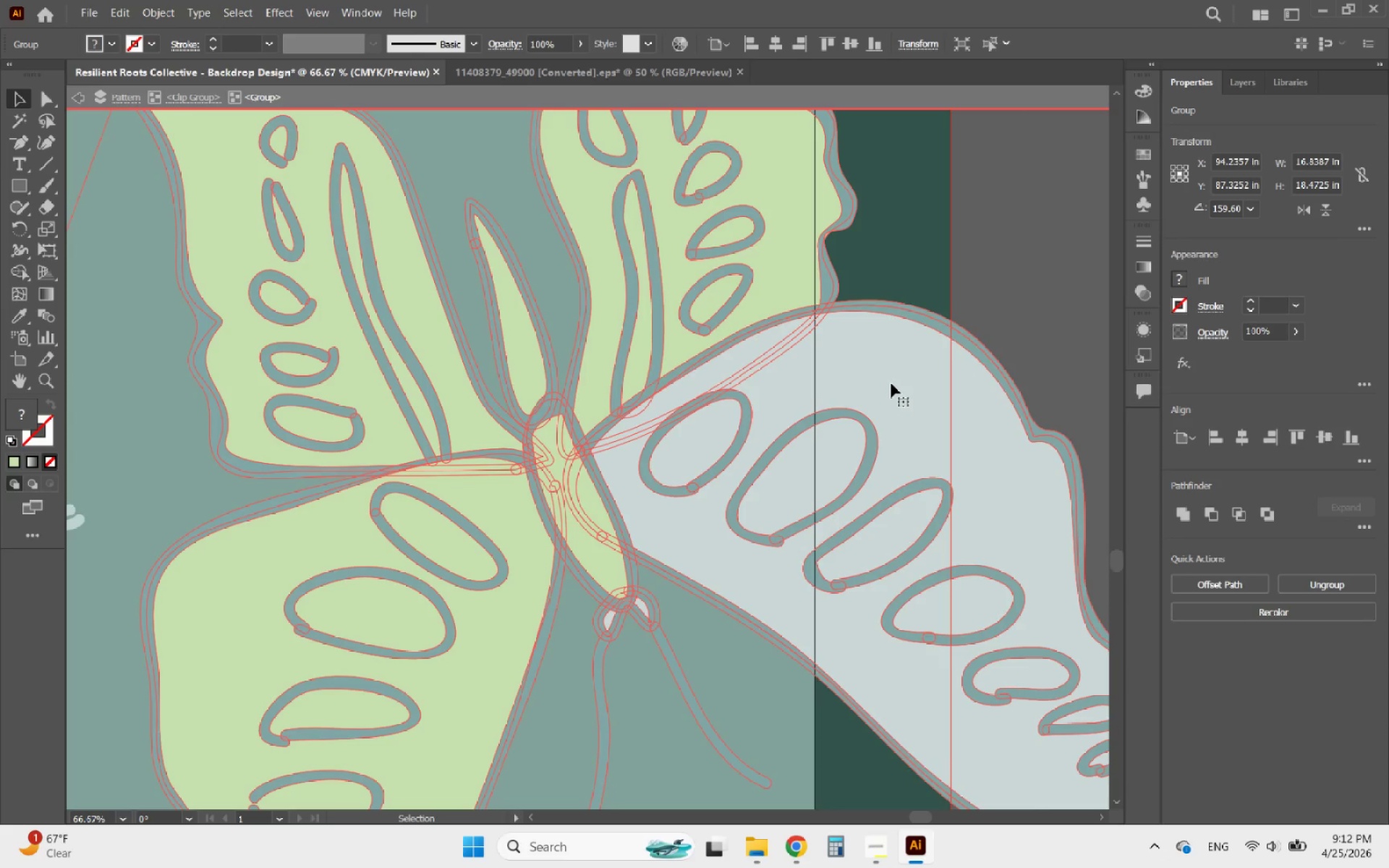 
triple_click([891, 384])
 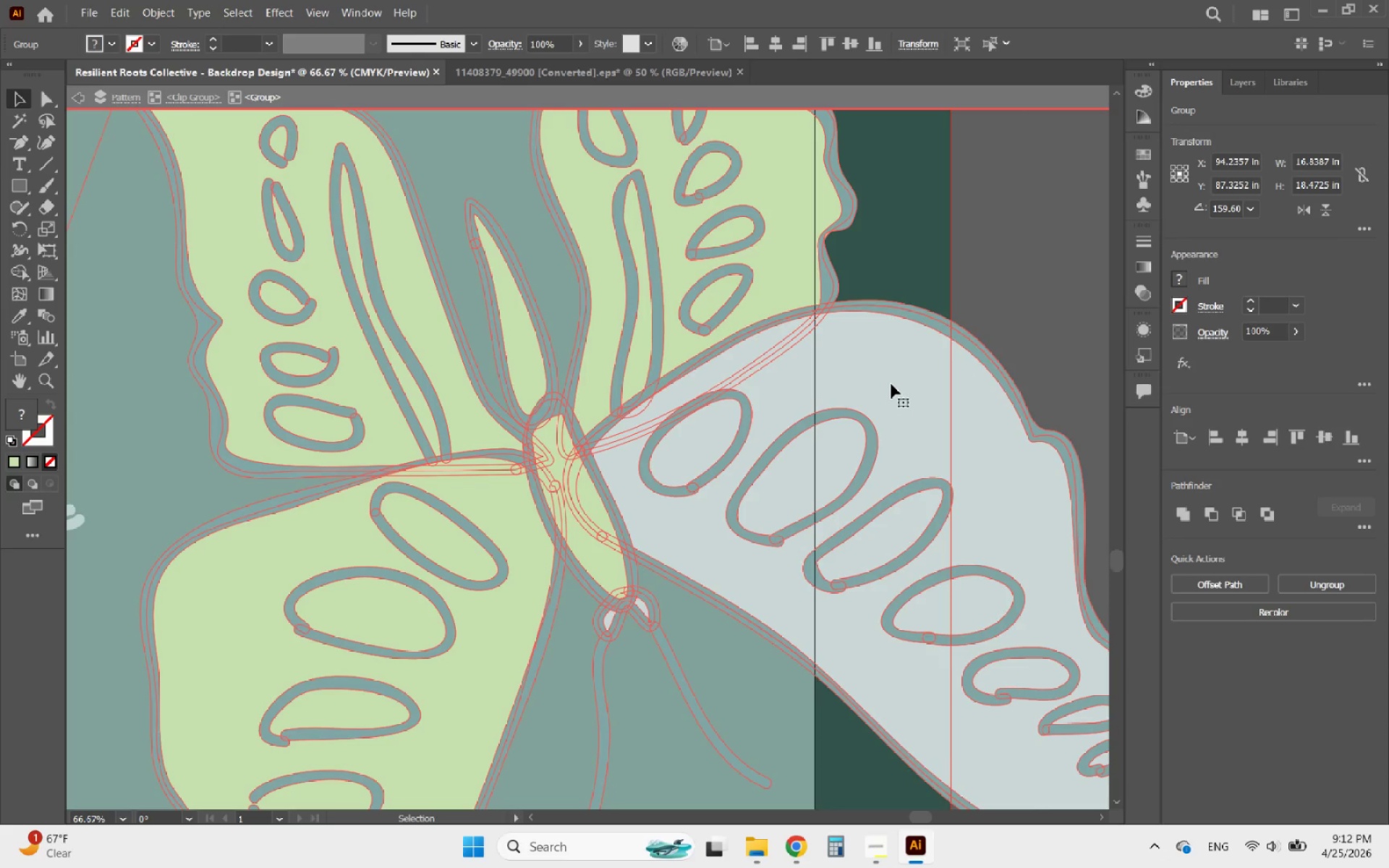 
triple_click([891, 384])
 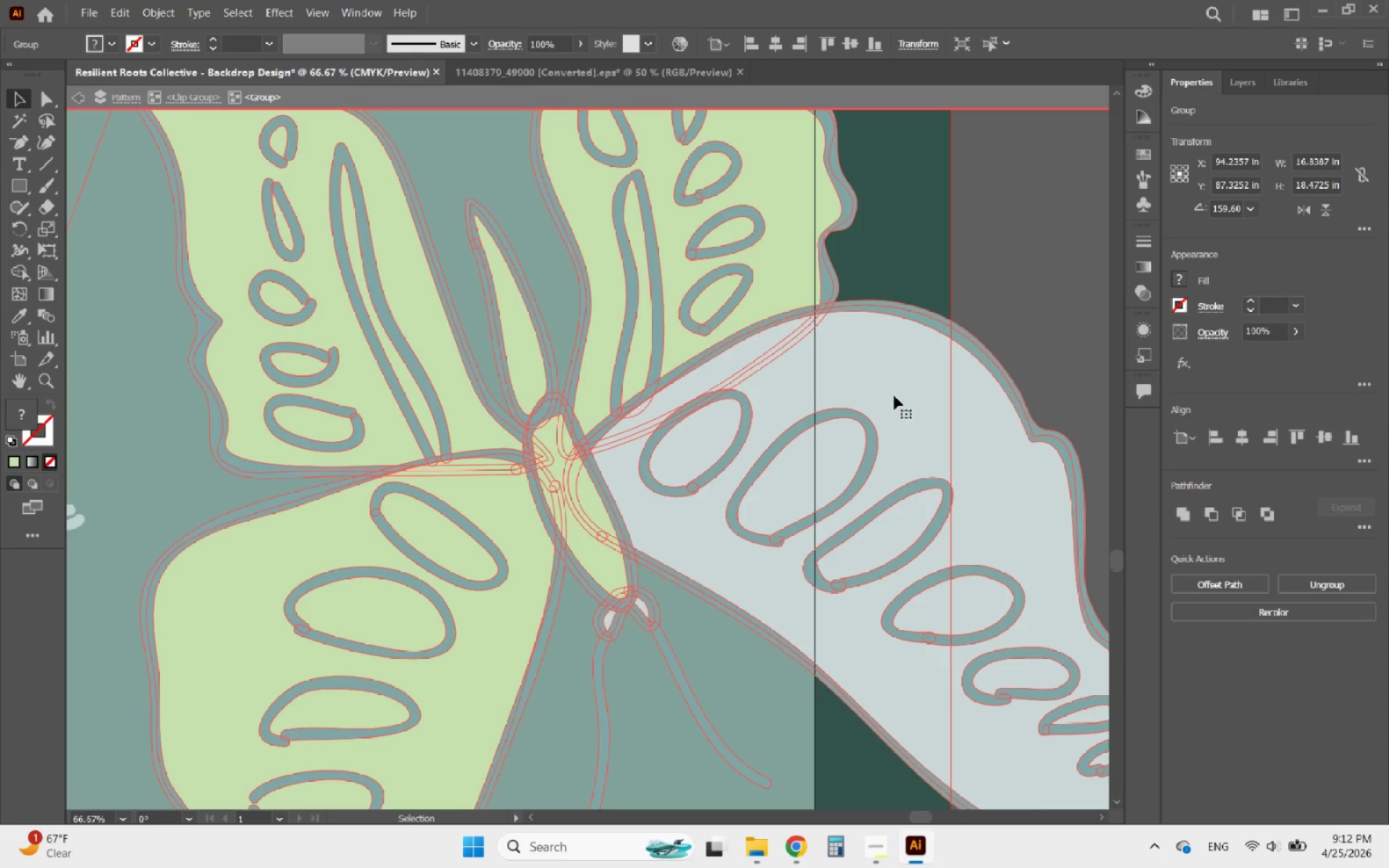 
triple_click([895, 399])
 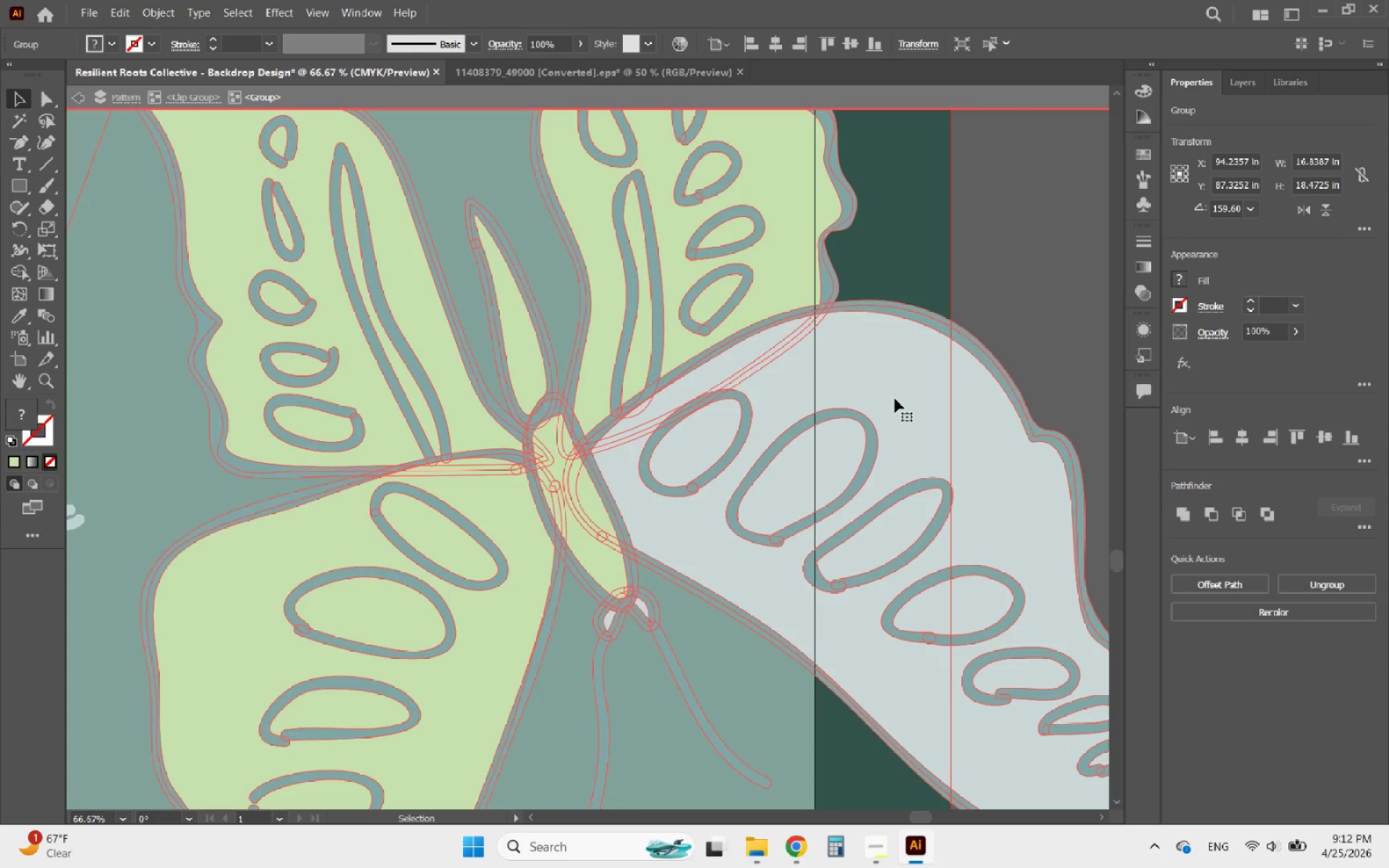 
triple_click([895, 399])
 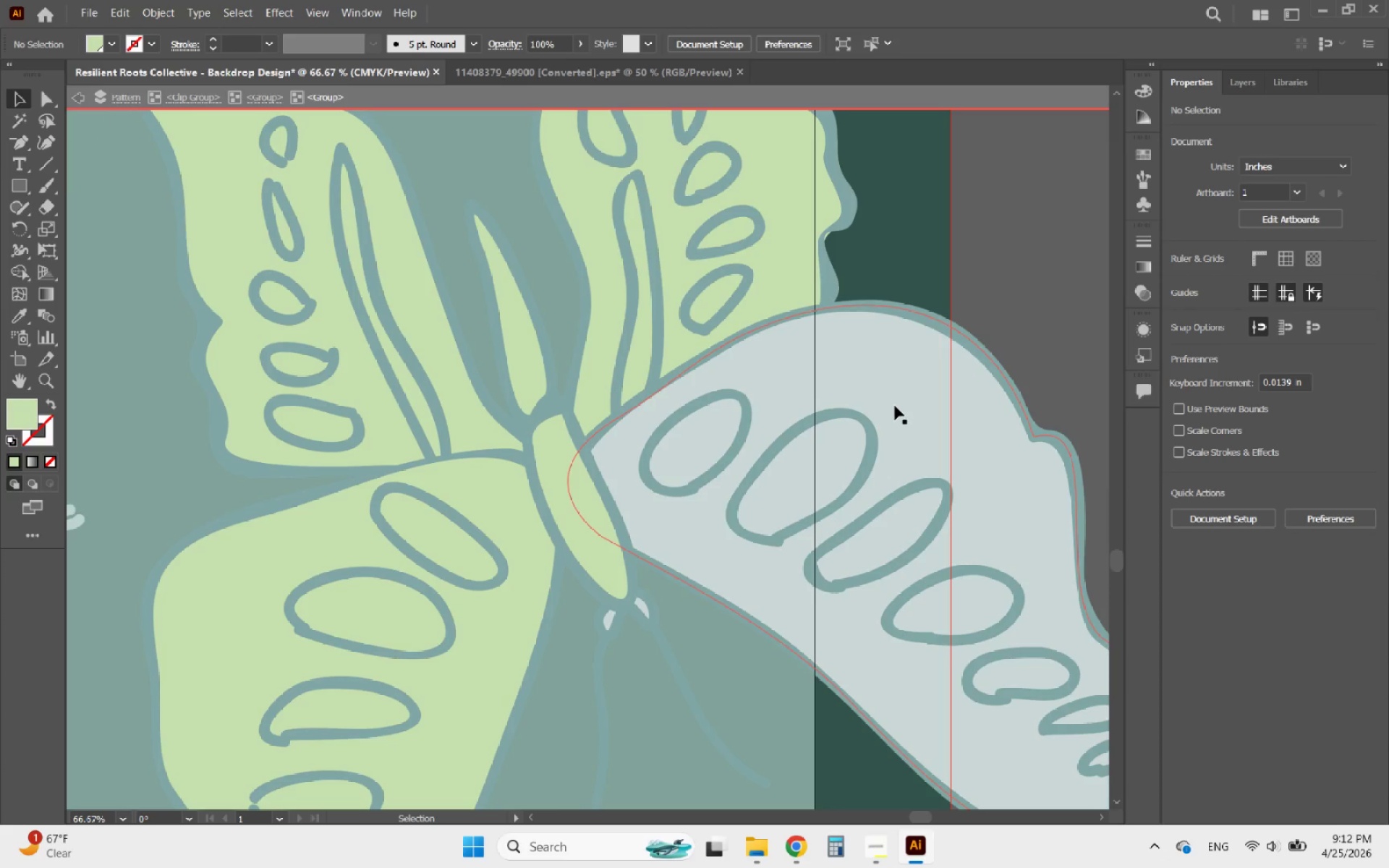 
triple_click([895, 408])
 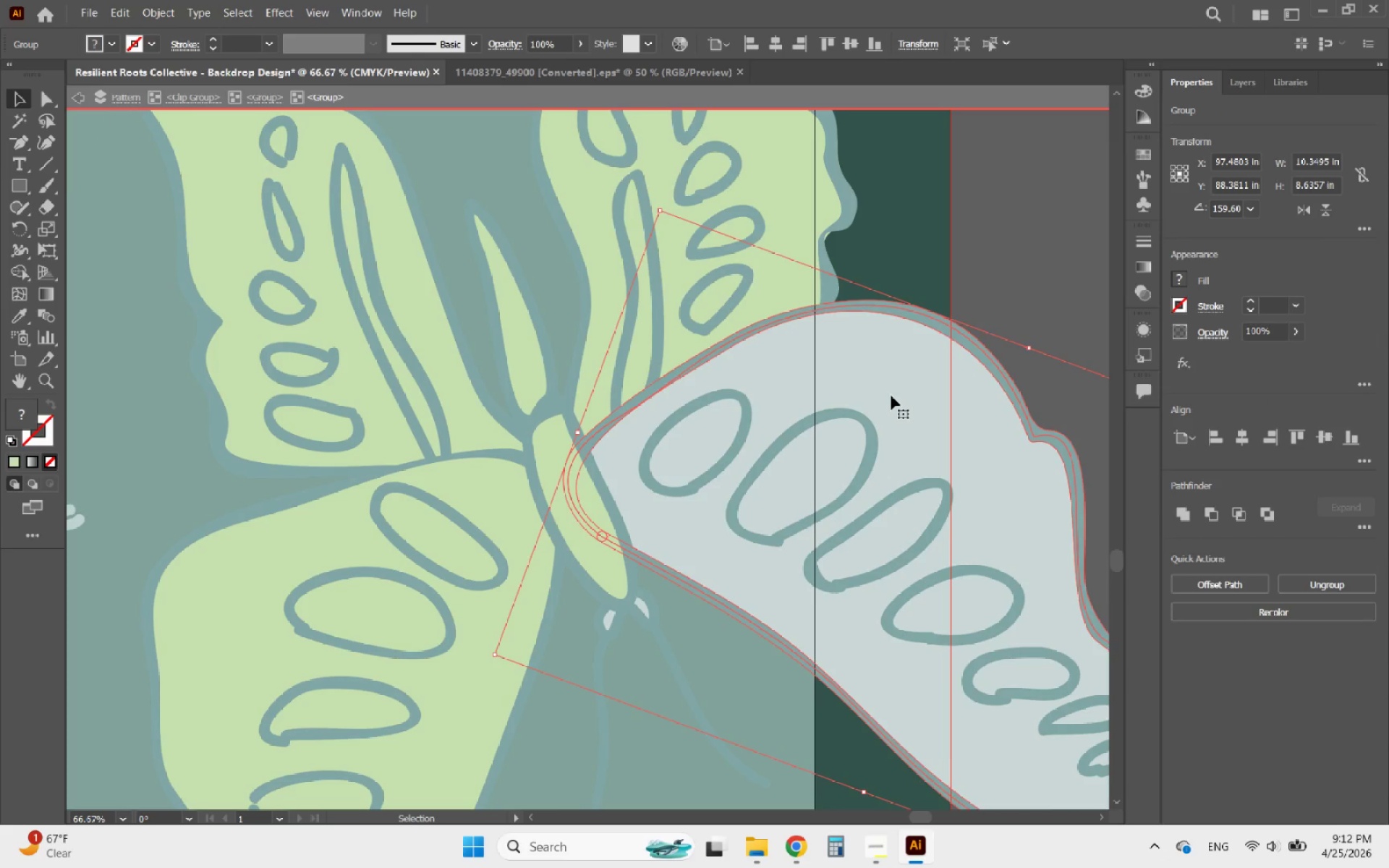 
double_click([890, 391])
 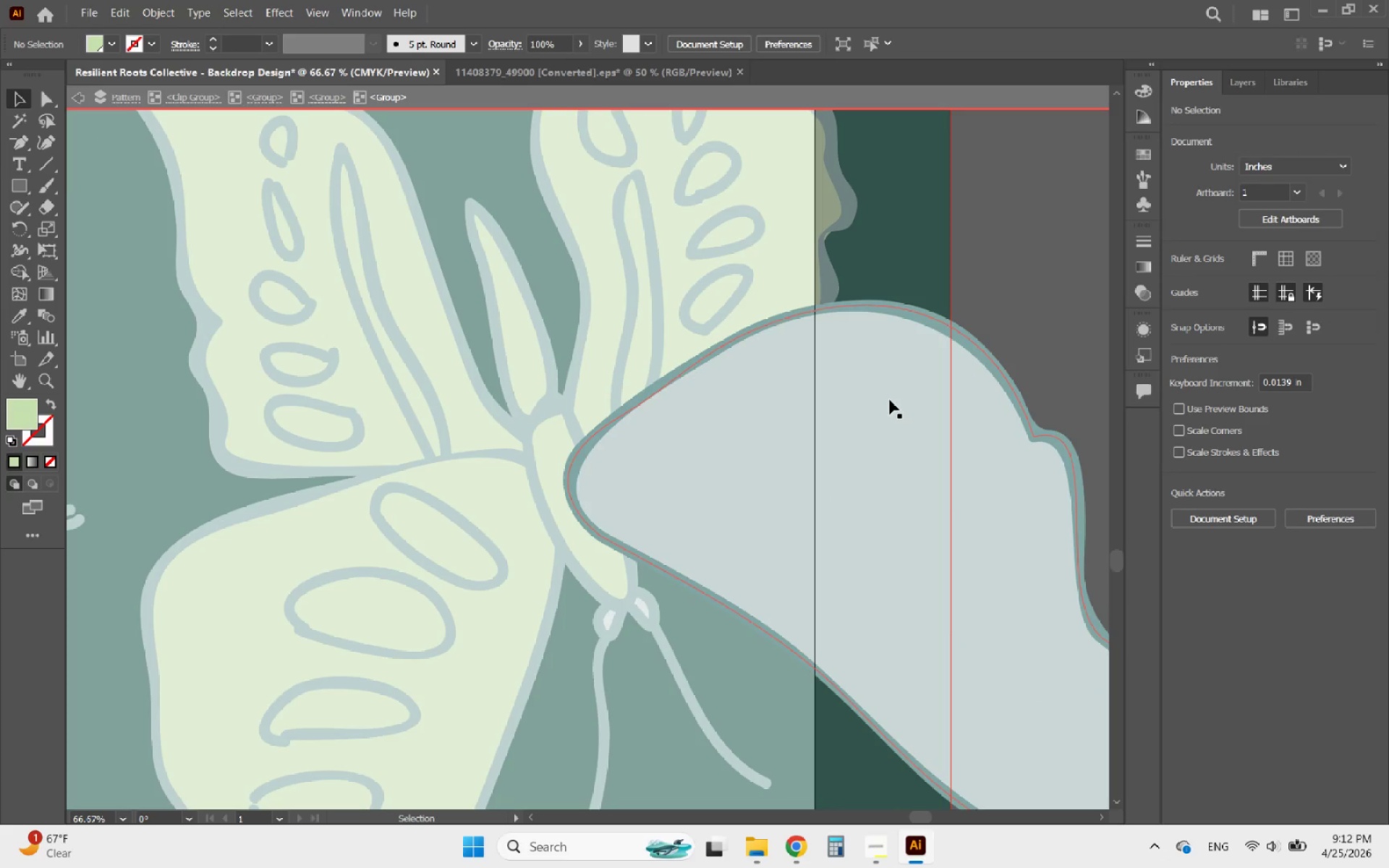 
triple_click([890, 404])
 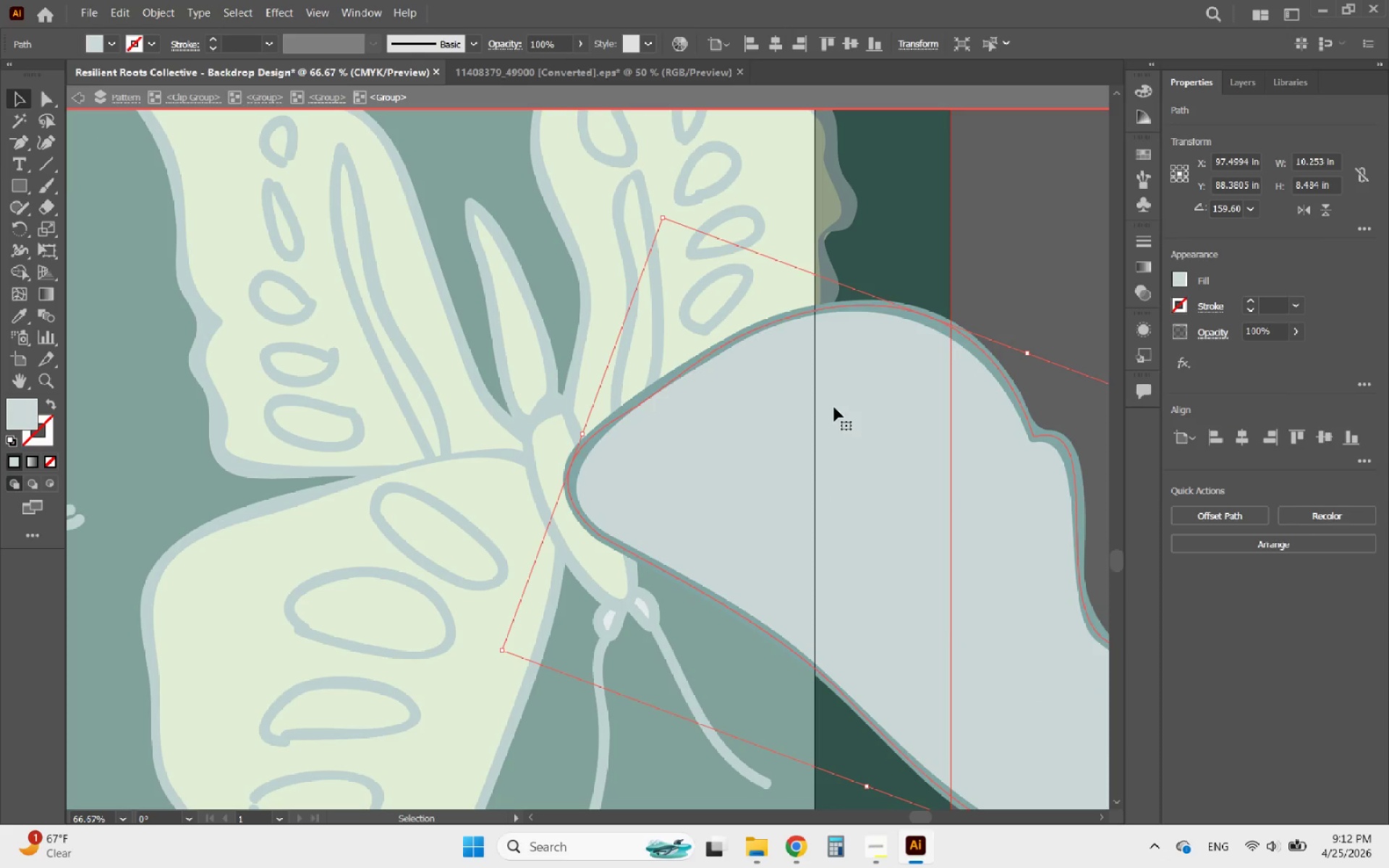 
hold_key(key=AltLeft, duration=0.47)
scroll: coordinate [603, 404], scroll_direction: down, amount: 3.0
 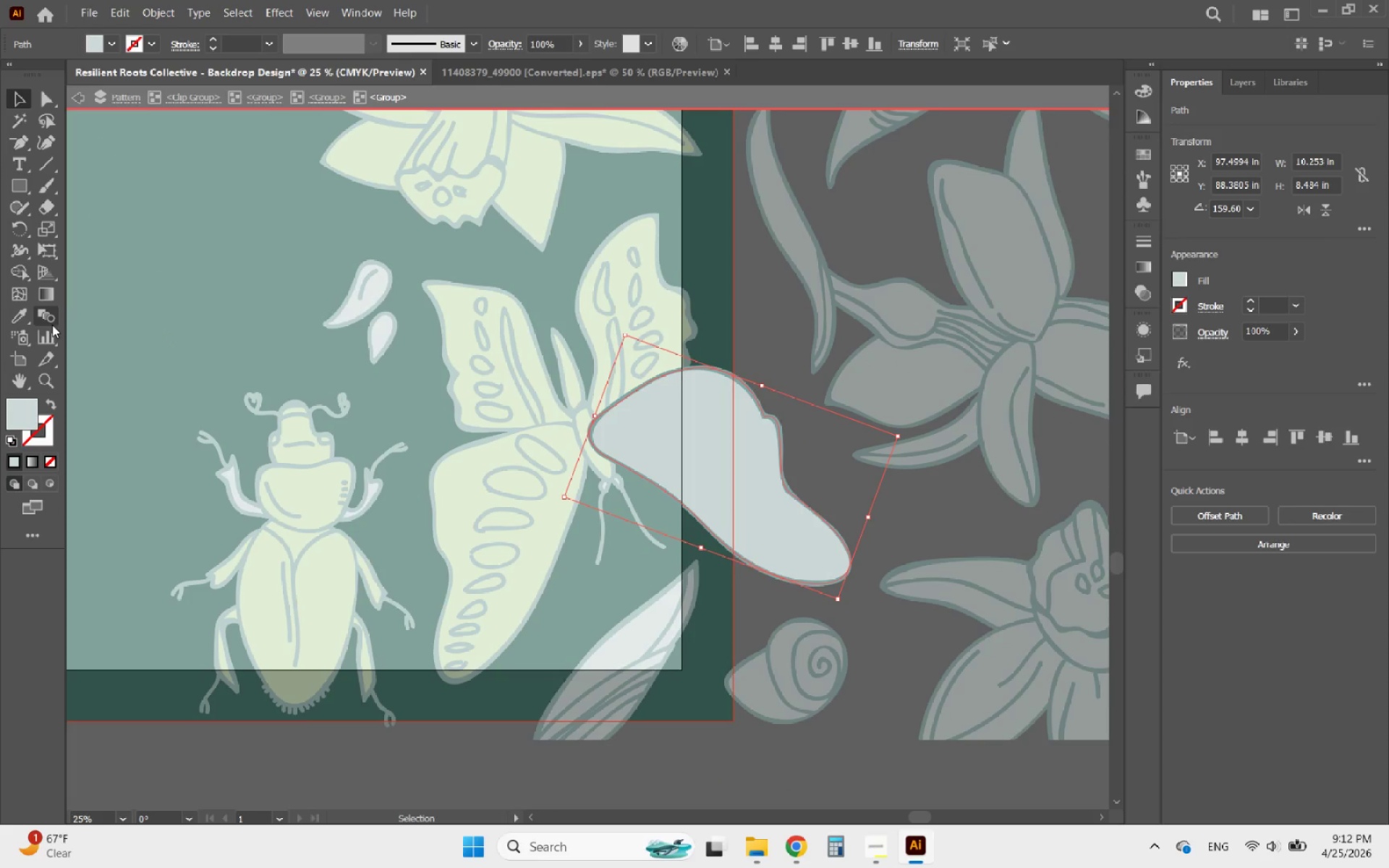 
left_click([17, 316])
 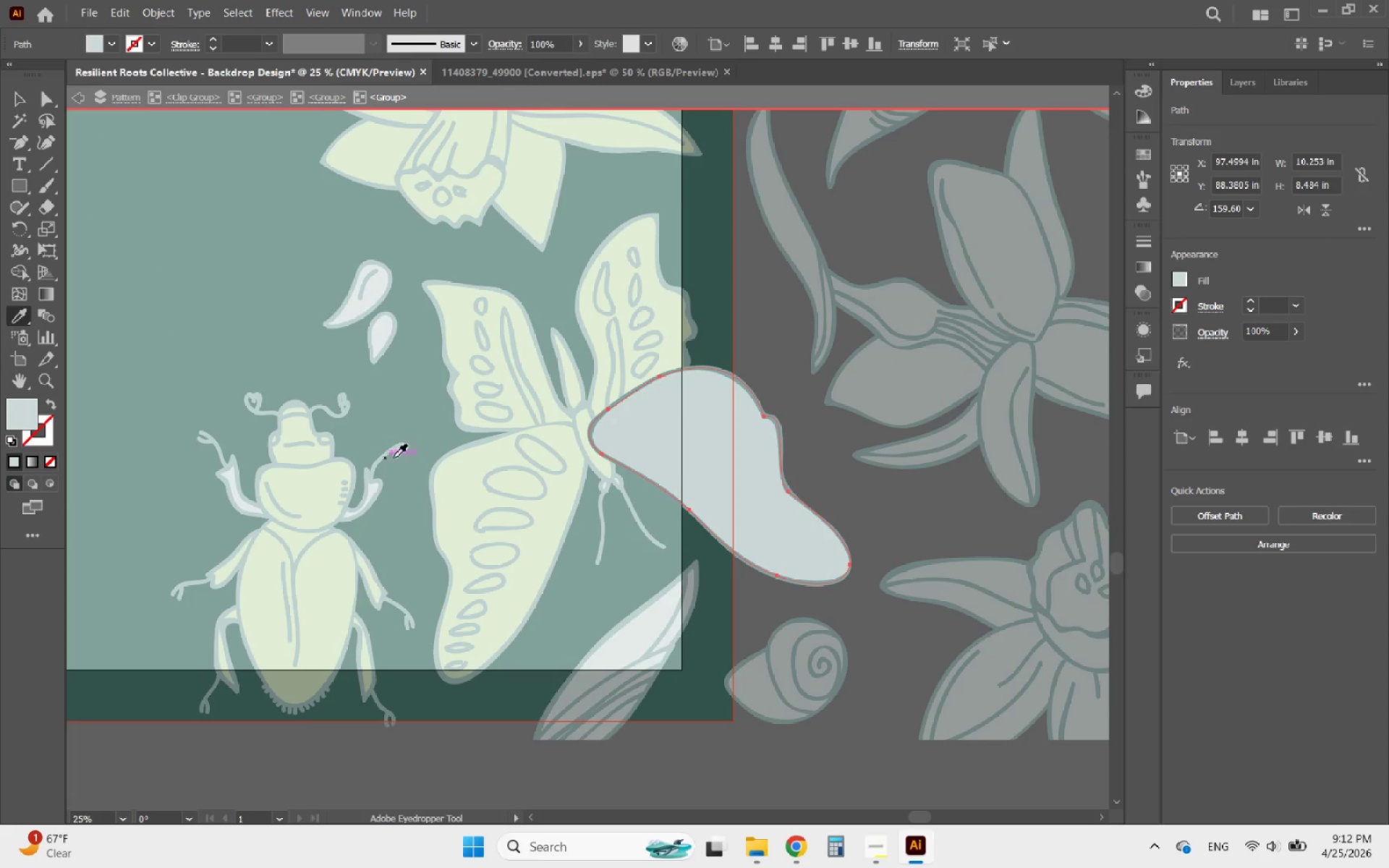 
left_click([466, 491])
 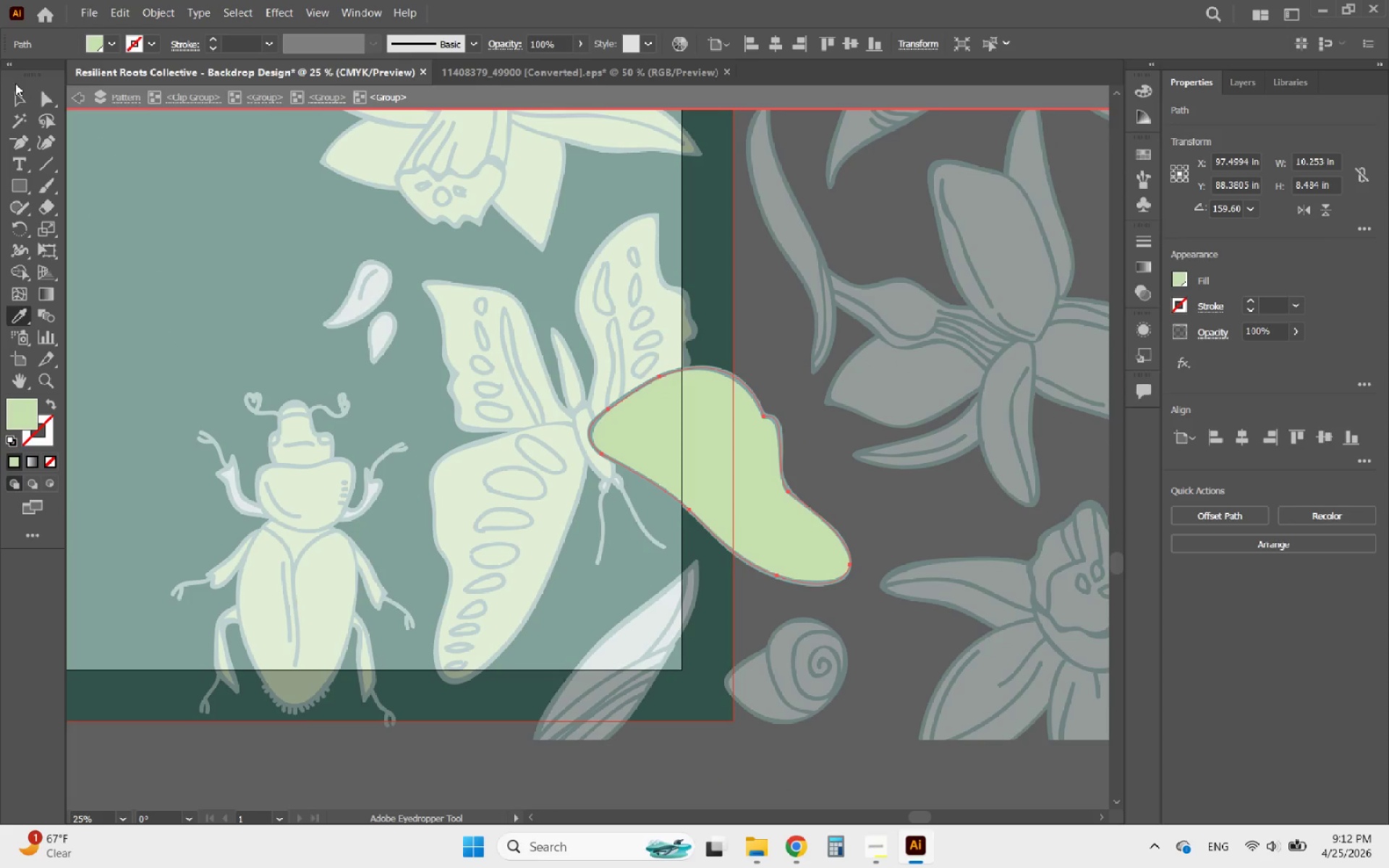 
left_click([12, 95])
 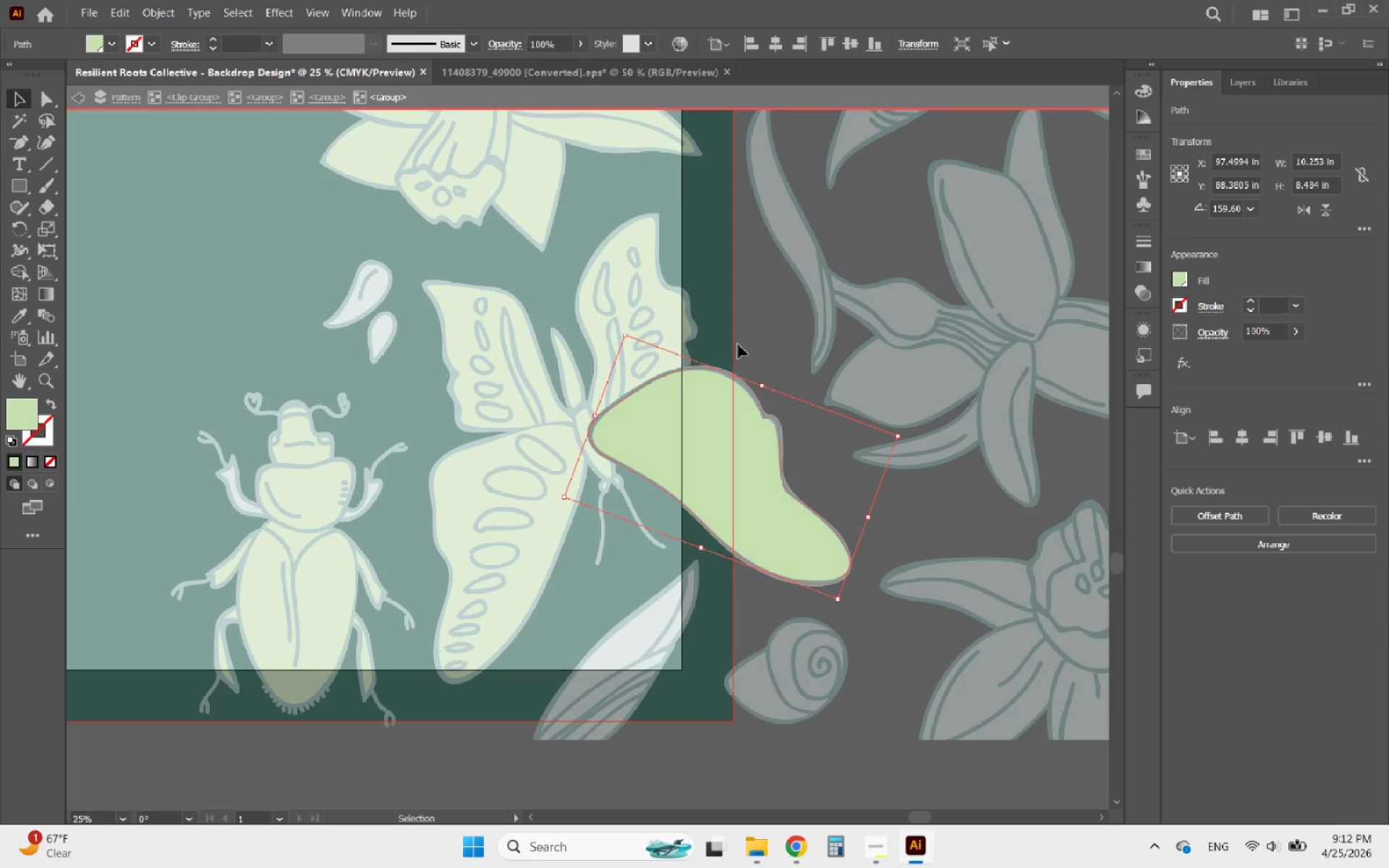 
double_click([737, 343])
 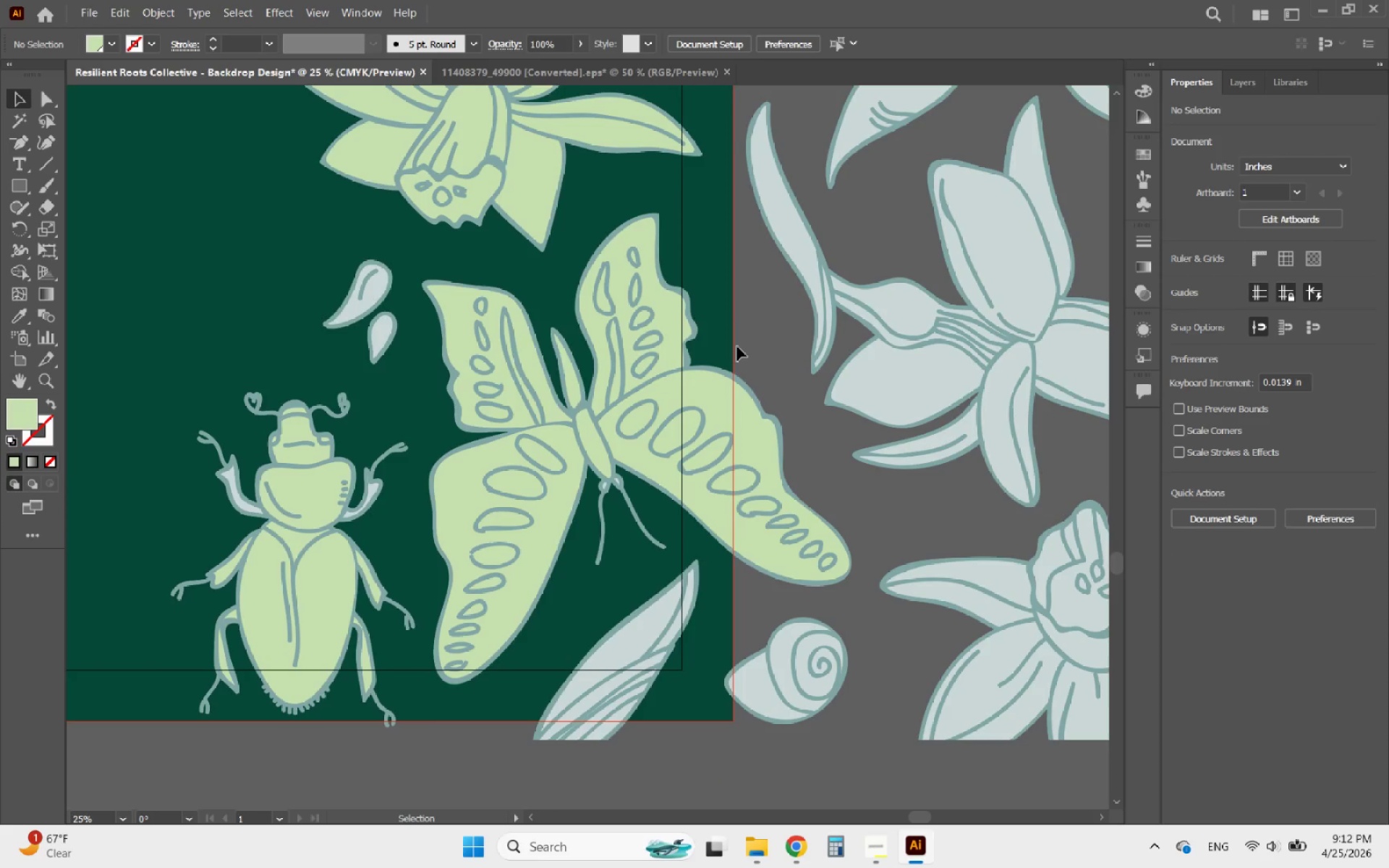 
hold_key(key=AltLeft, duration=1.02)
scroll: coordinate [667, 399], scroll_direction: down, amount: 2.0
 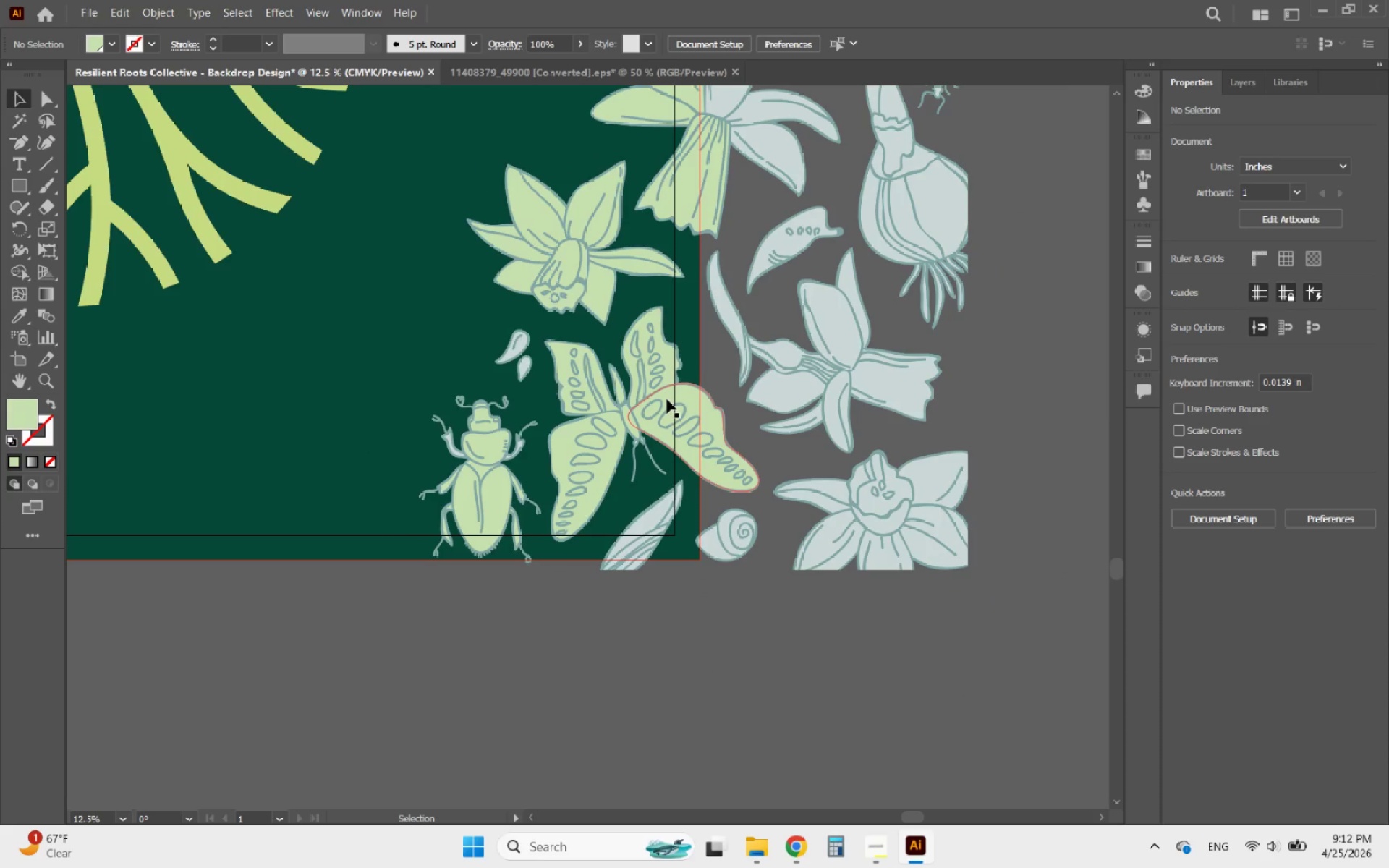 
hold_key(key=AltLeft, duration=1.61)
scroll: coordinate [671, 466], scroll_direction: down, amount: 2.0
 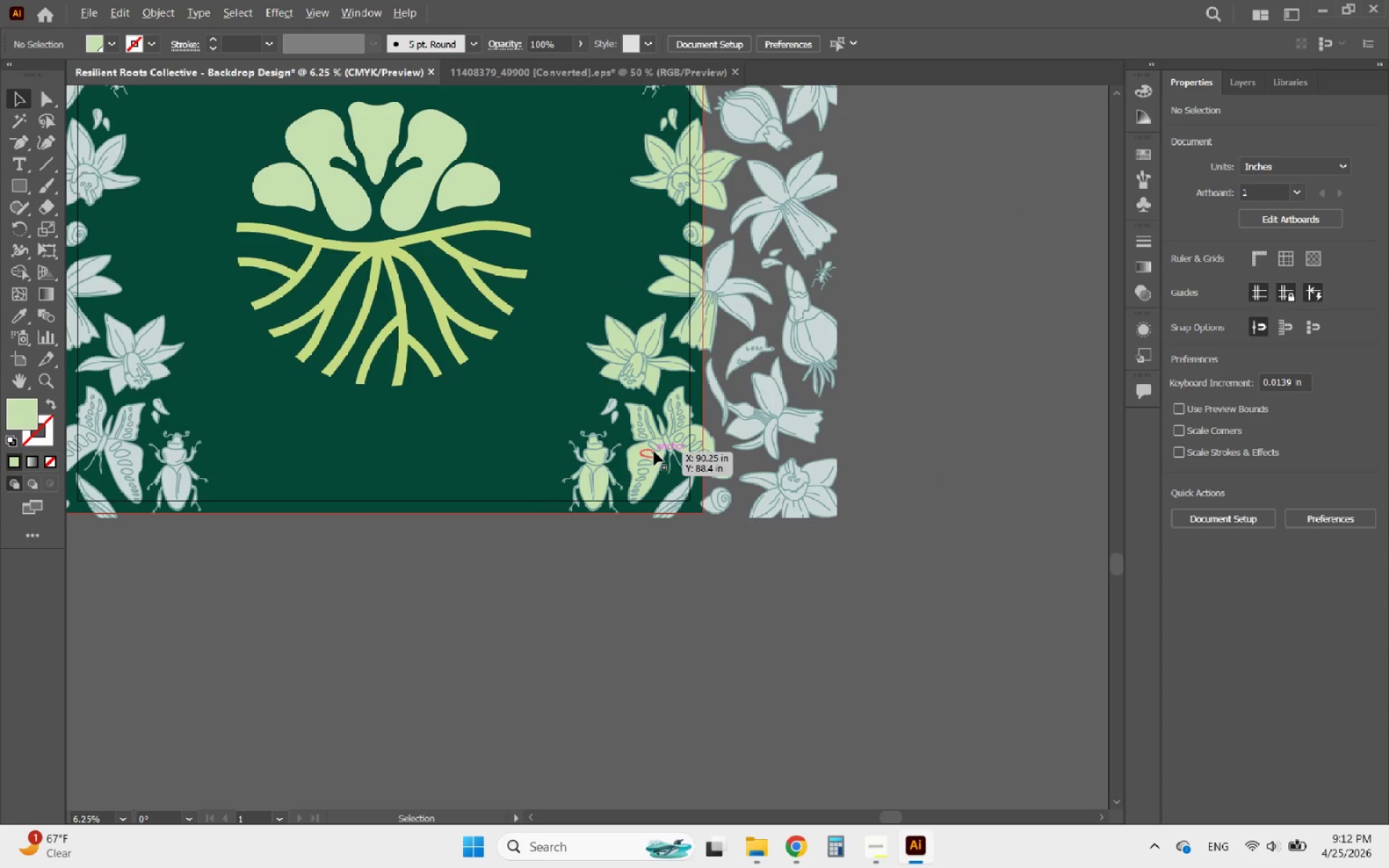 
left_click([601, 347])
 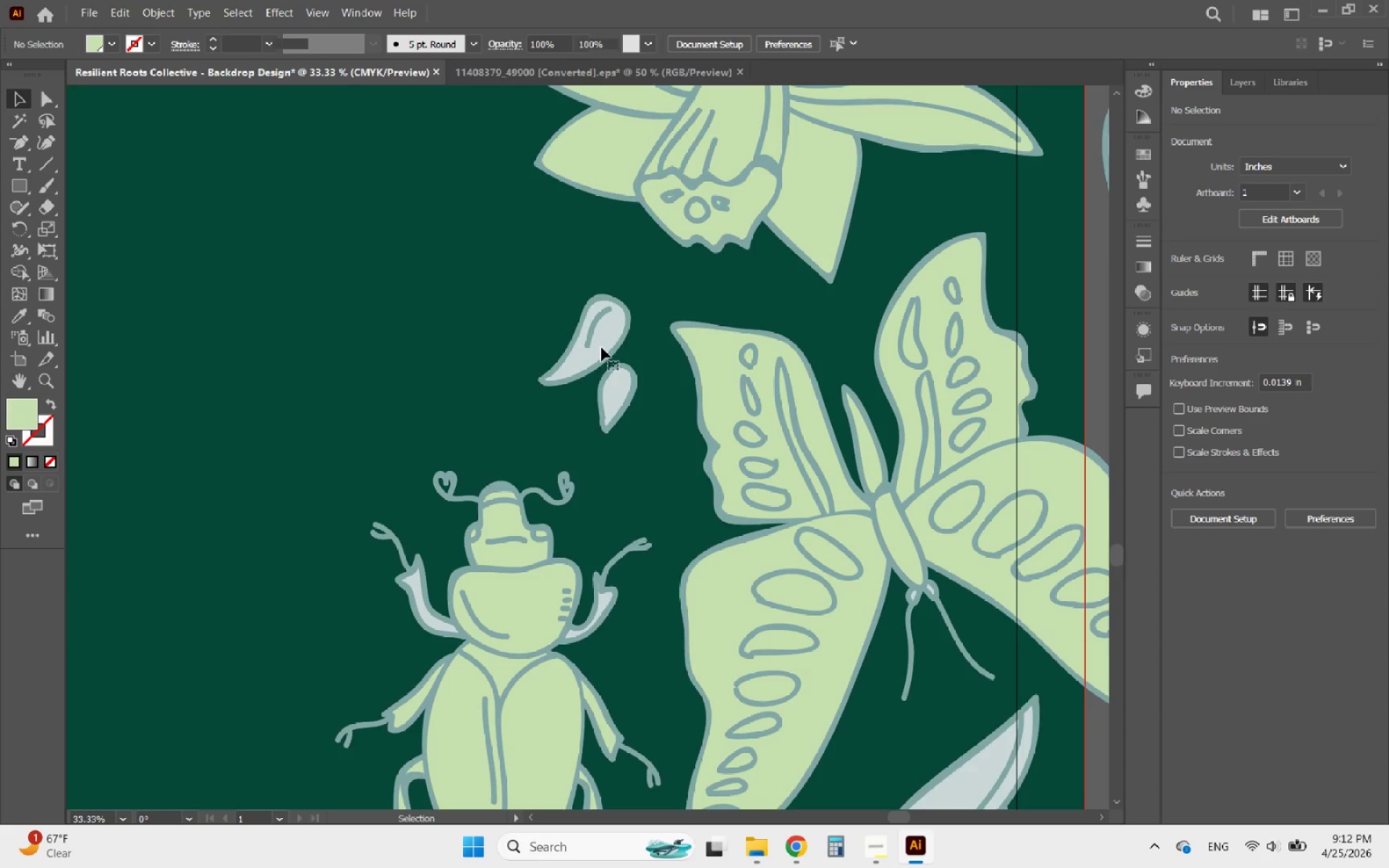 
scroll: coordinate [601, 347], scroll_direction: up, amount: 5.0
 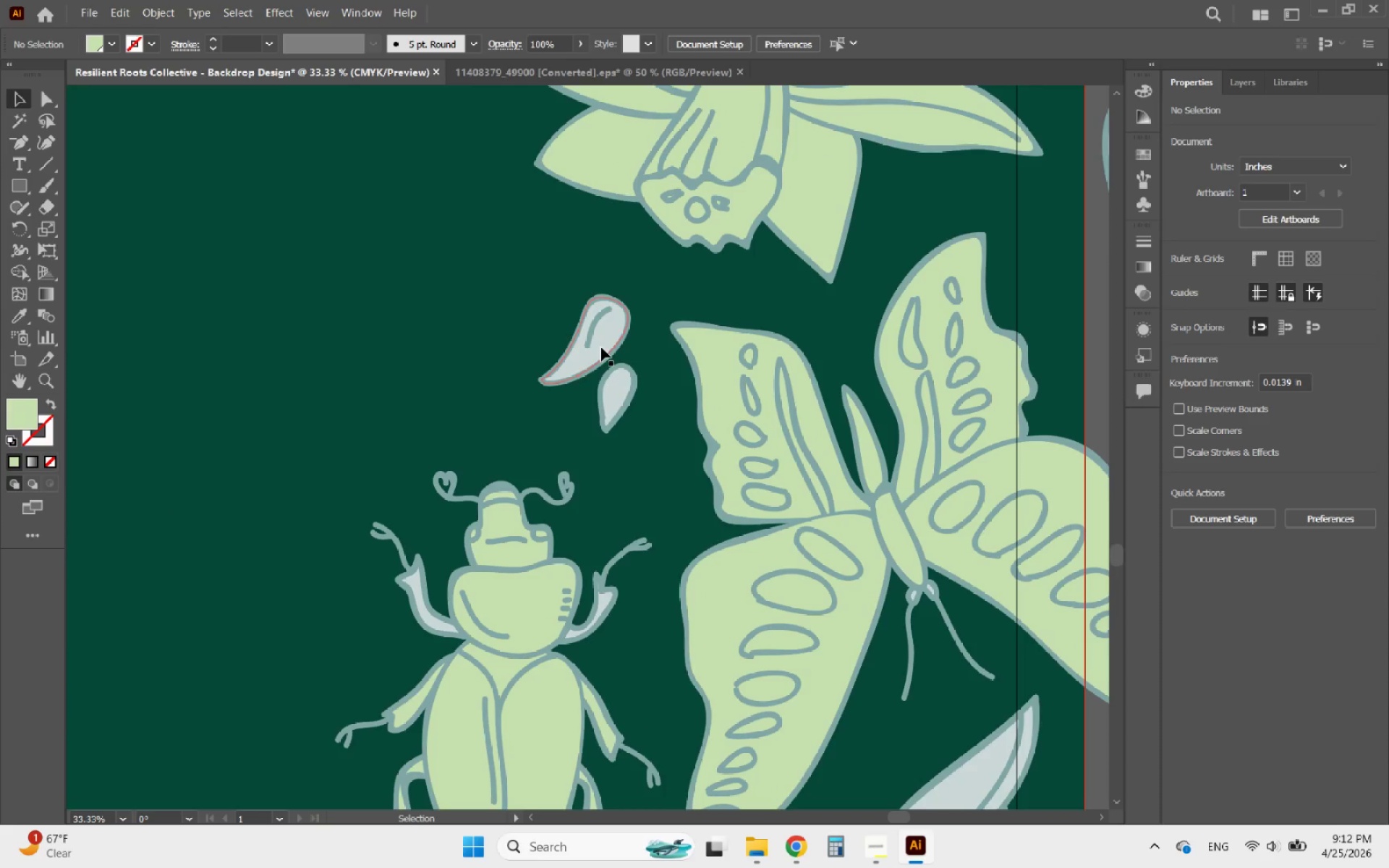 
double_click([601, 347])
 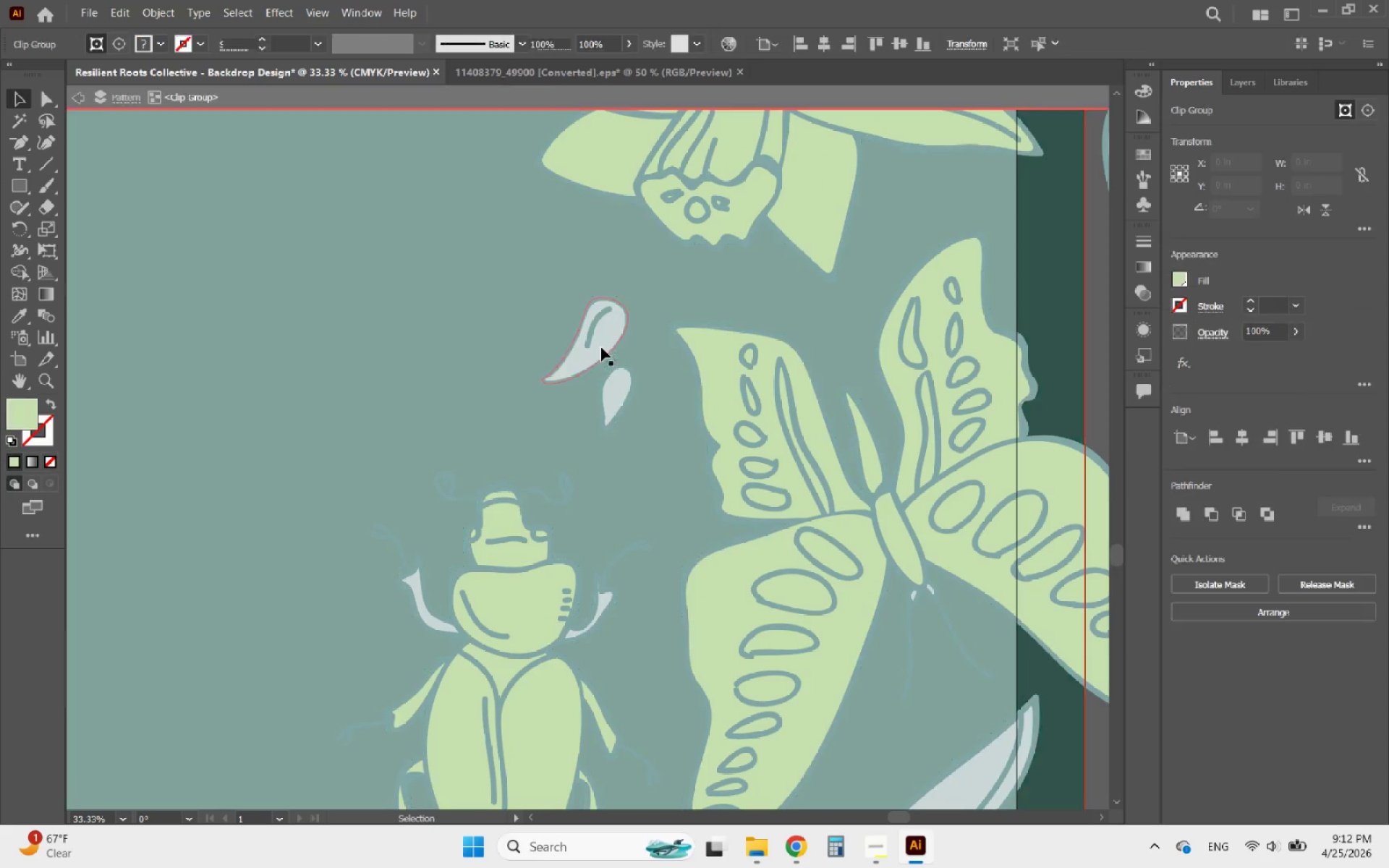 
hold_key(key=AltLeft, duration=0.44)
 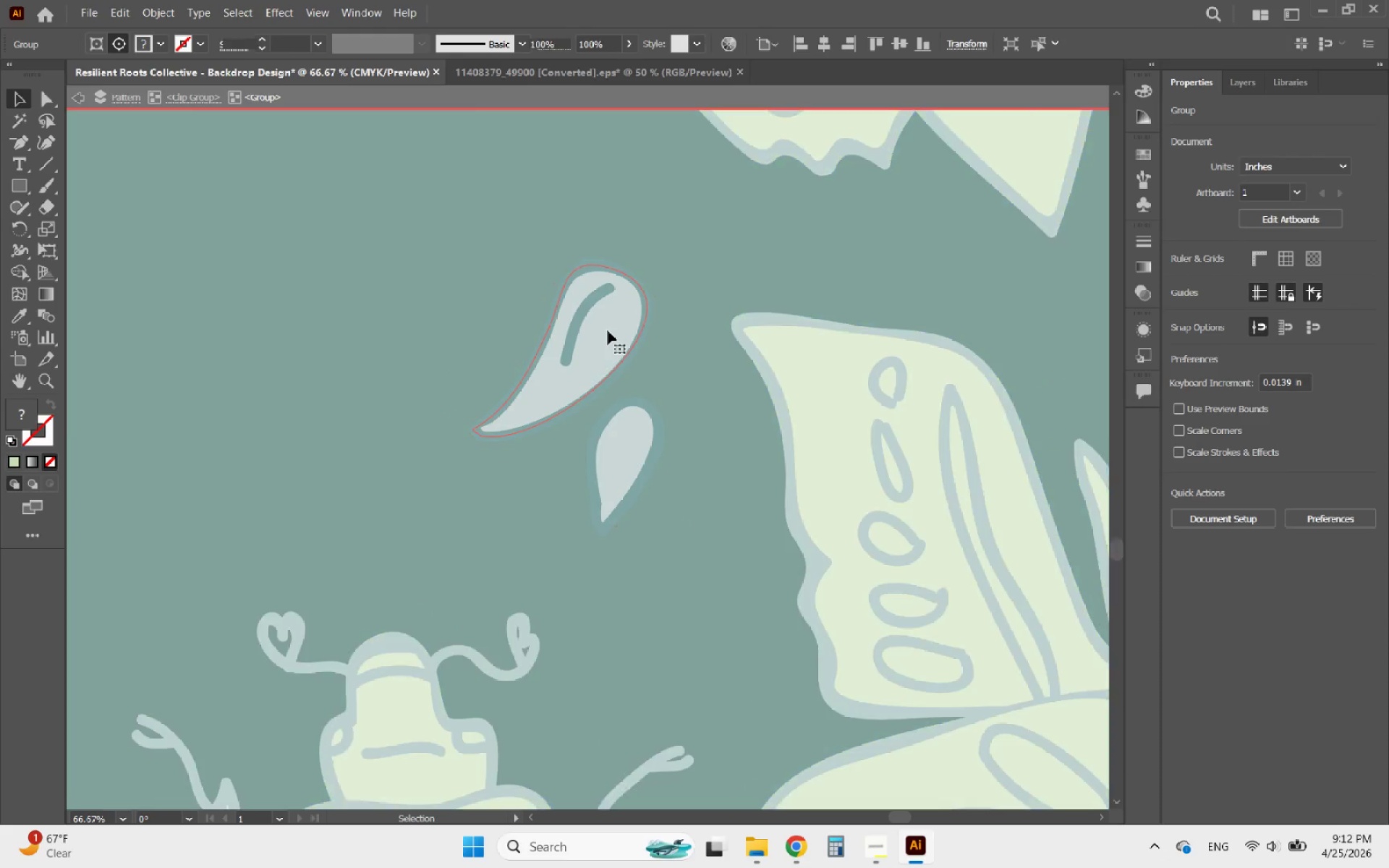 
double_click([608, 331])
 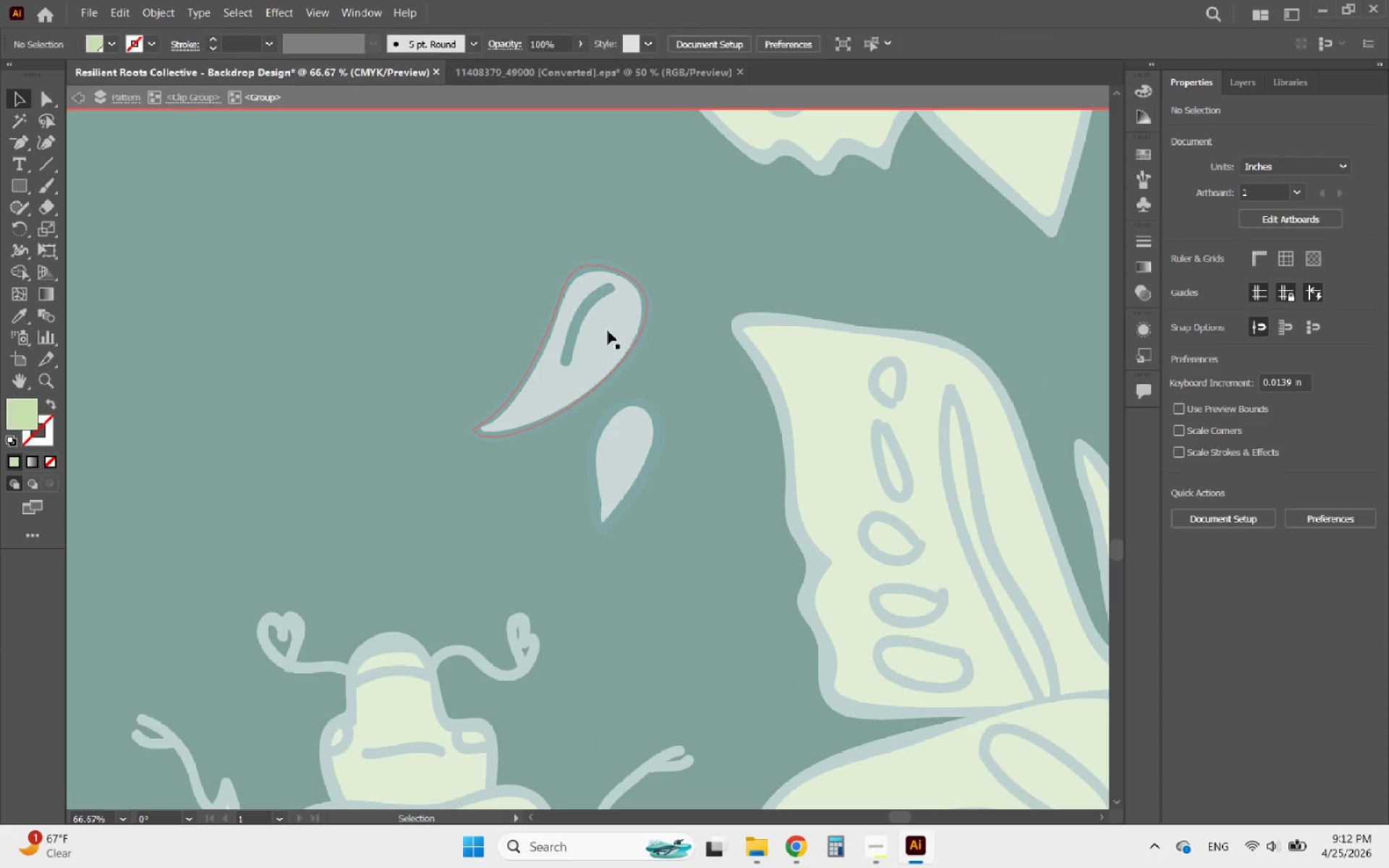 
scroll: coordinate [608, 331], scroll_direction: up, amount: 2.0
 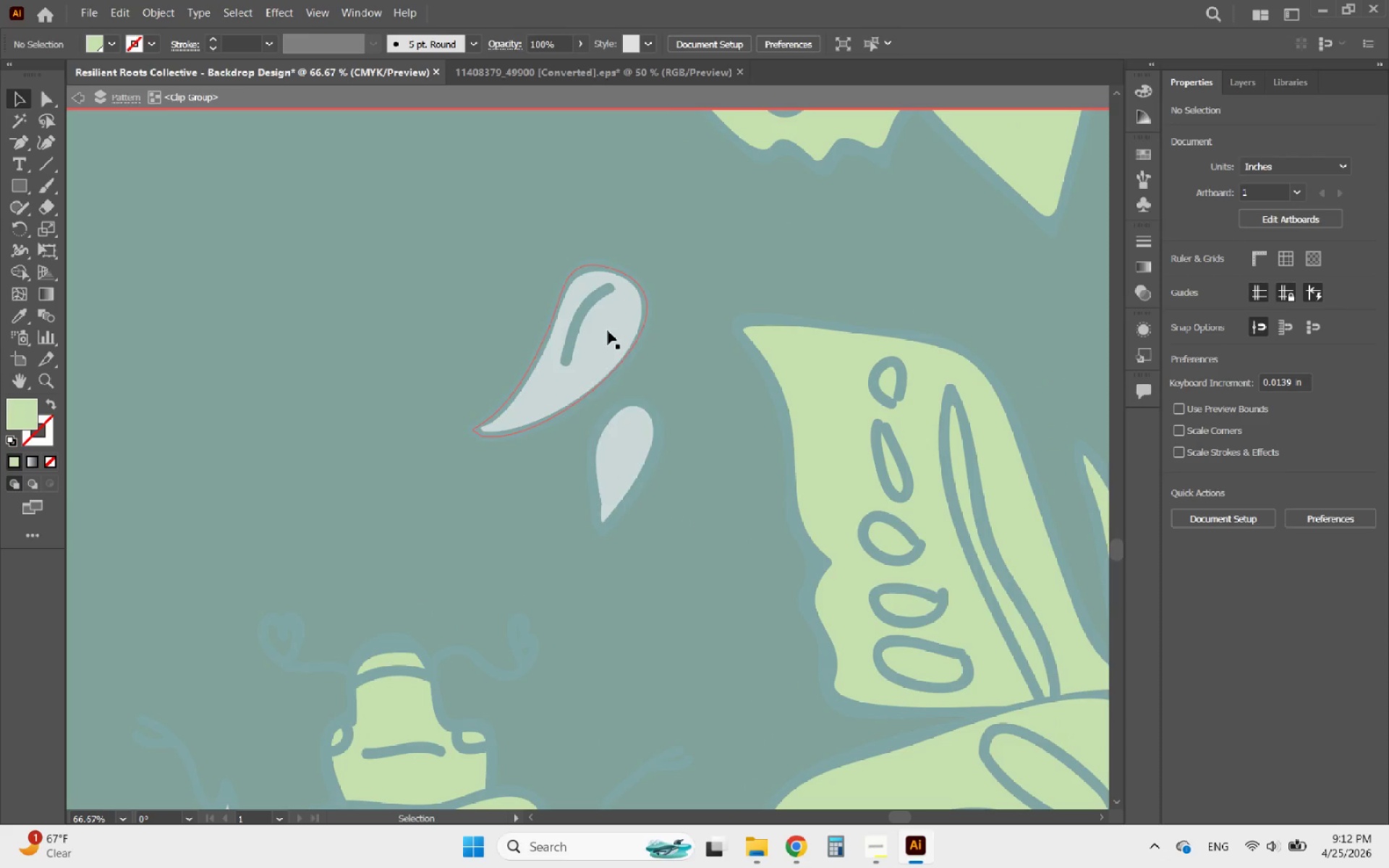 
triple_click([608, 331])
 